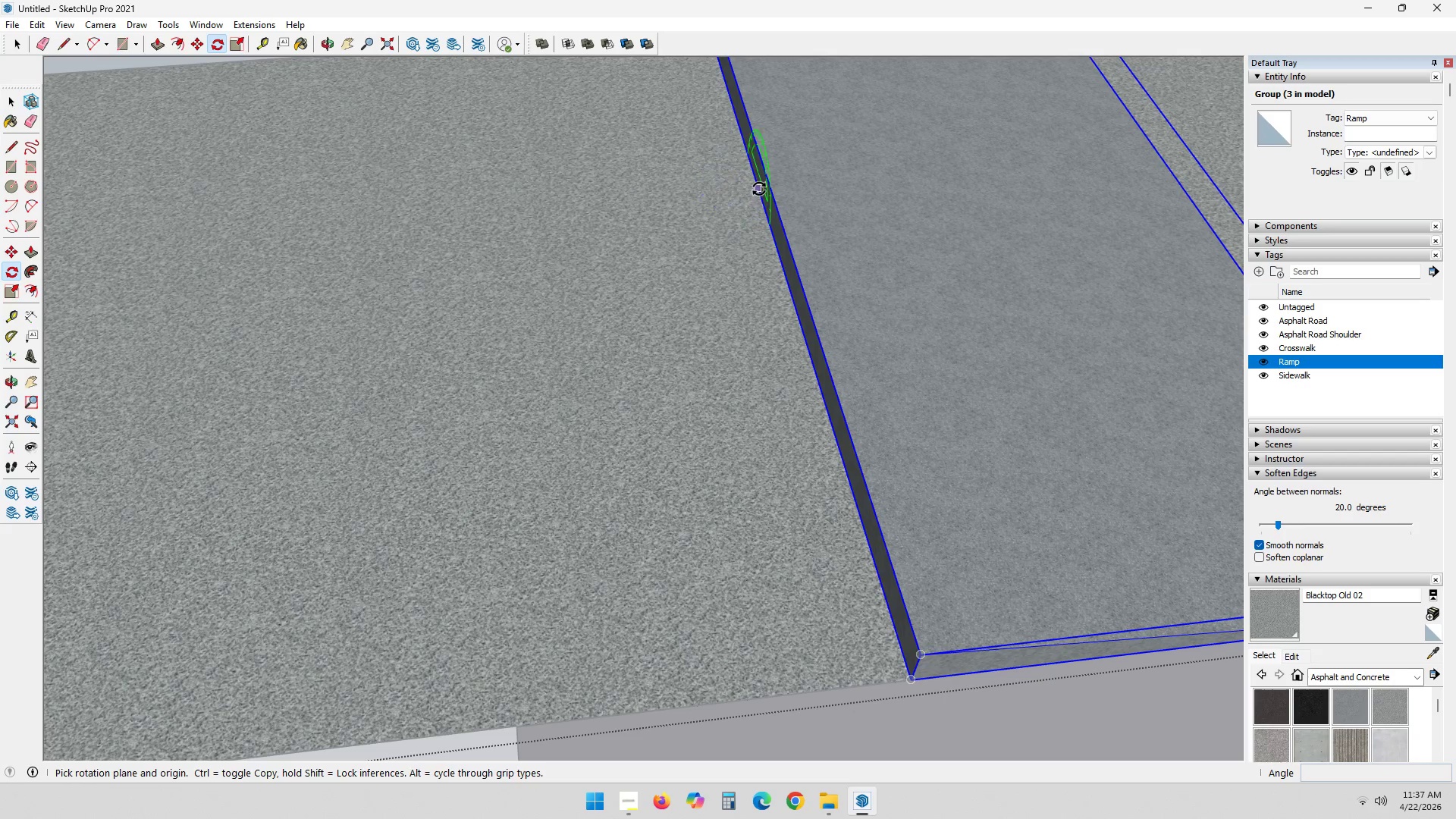 
scroll: coordinate [784, 317], scroll_direction: down, amount: 7.0
 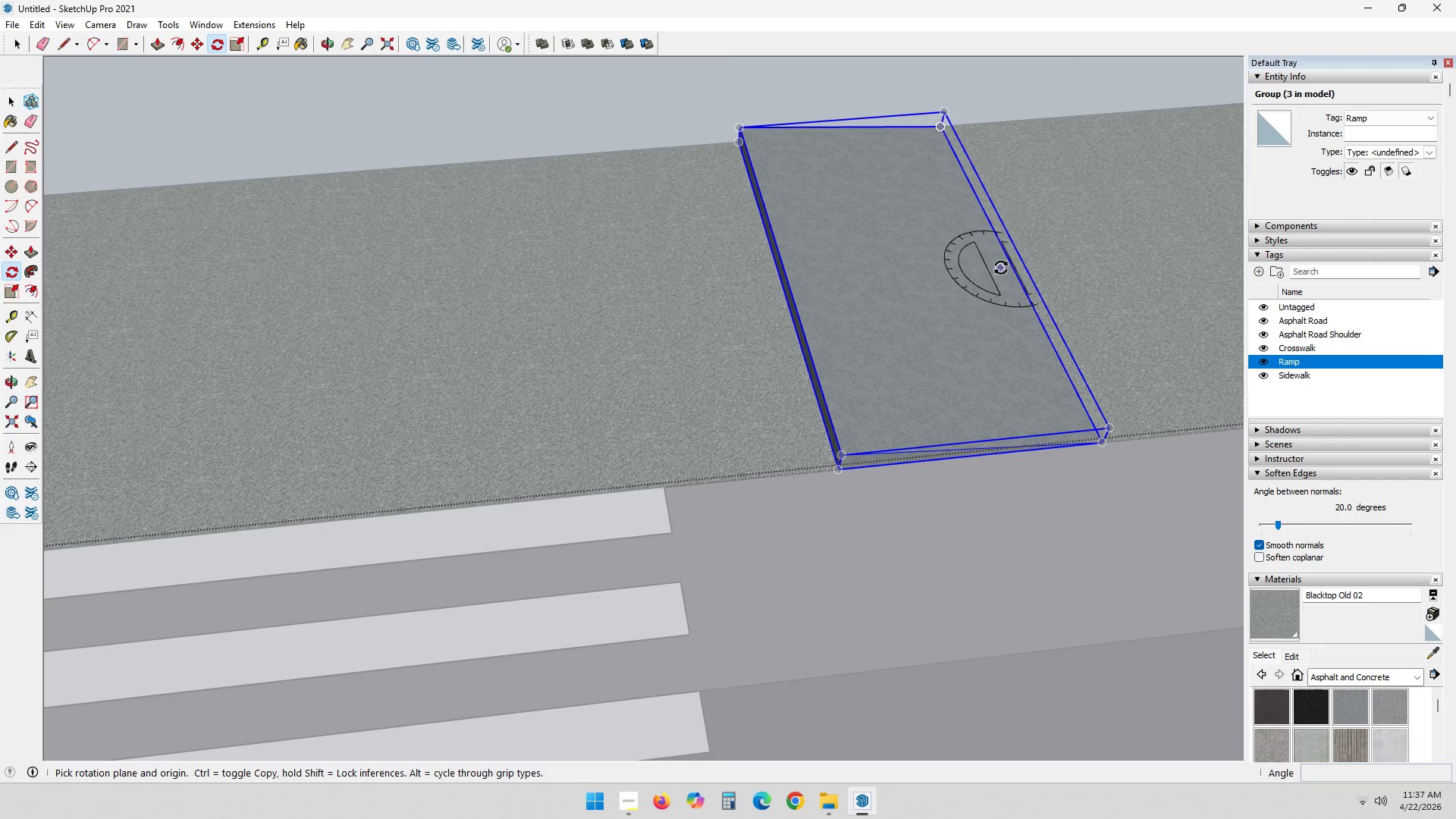 
left_click([1012, 262])
 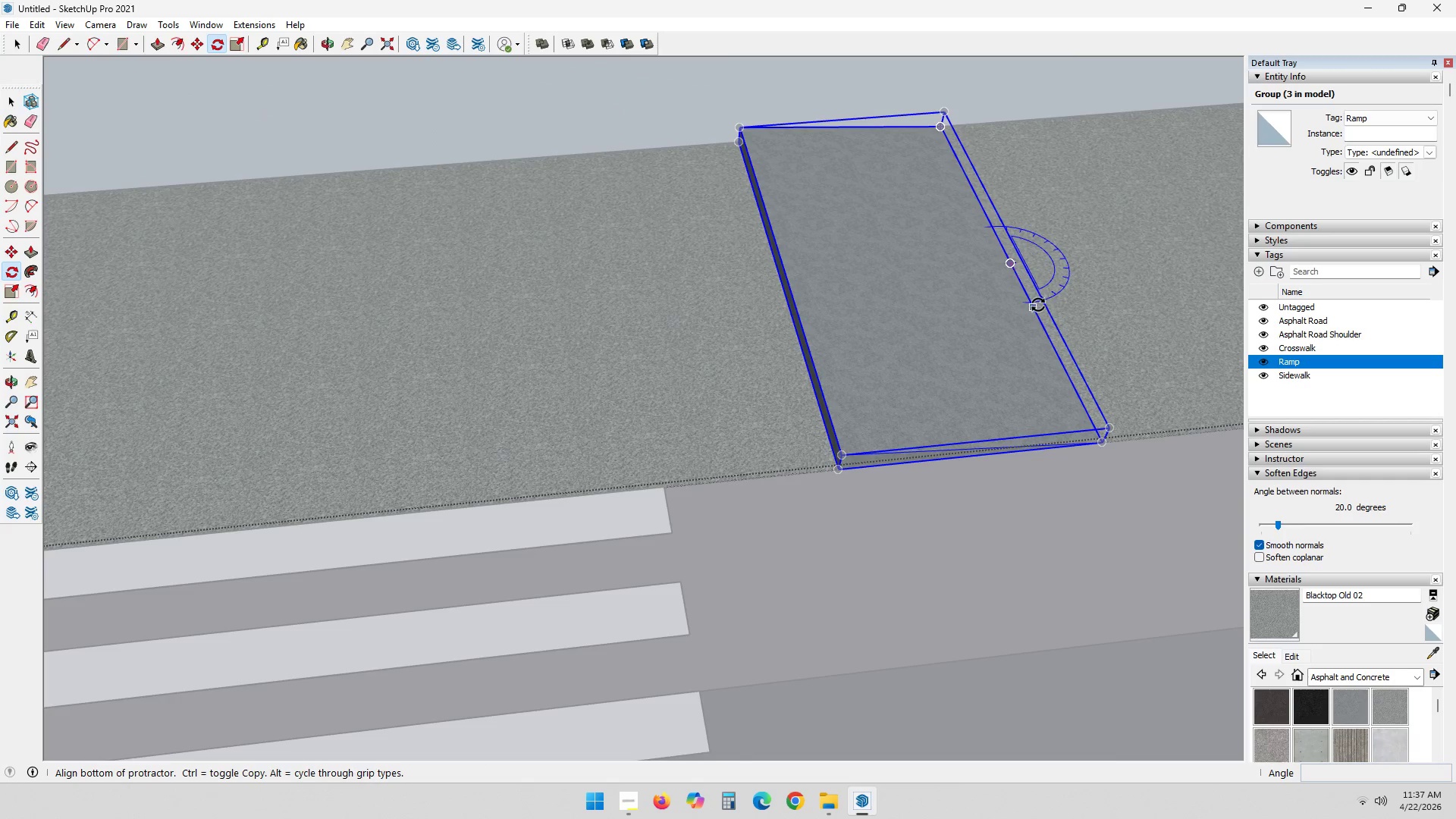 
left_click([1035, 313])
 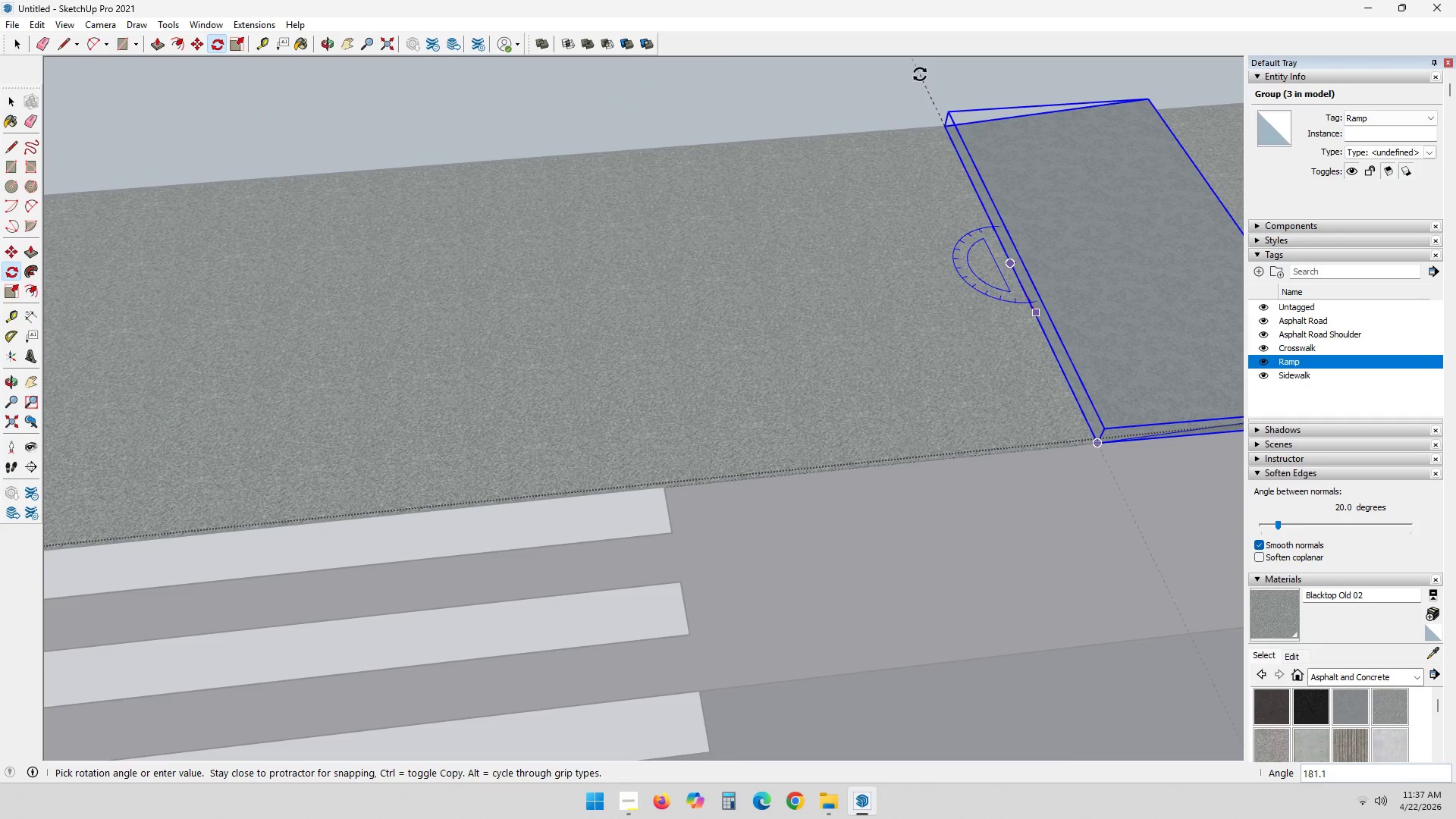 
left_click([914, 74])
 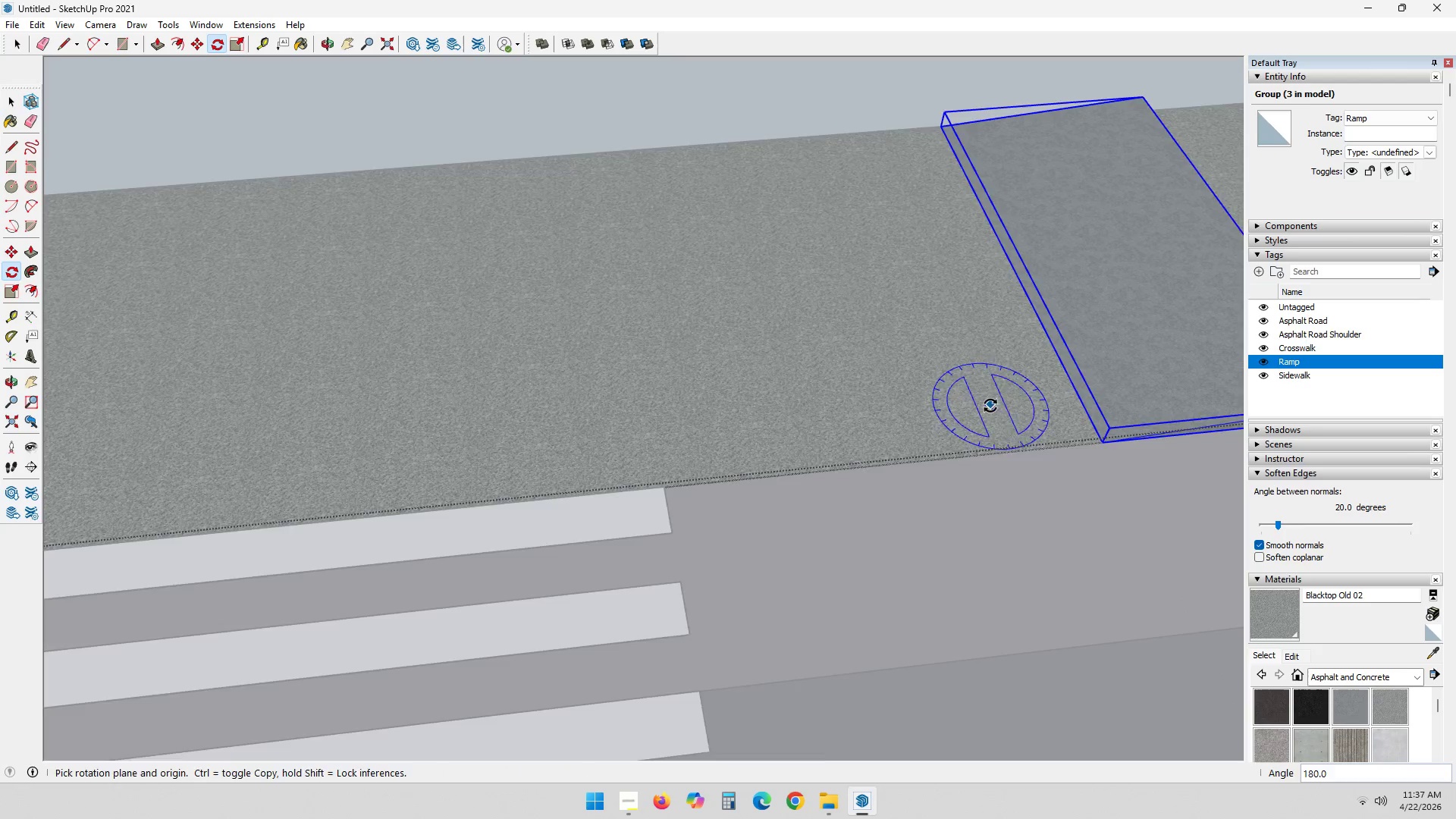 
key(Space)
 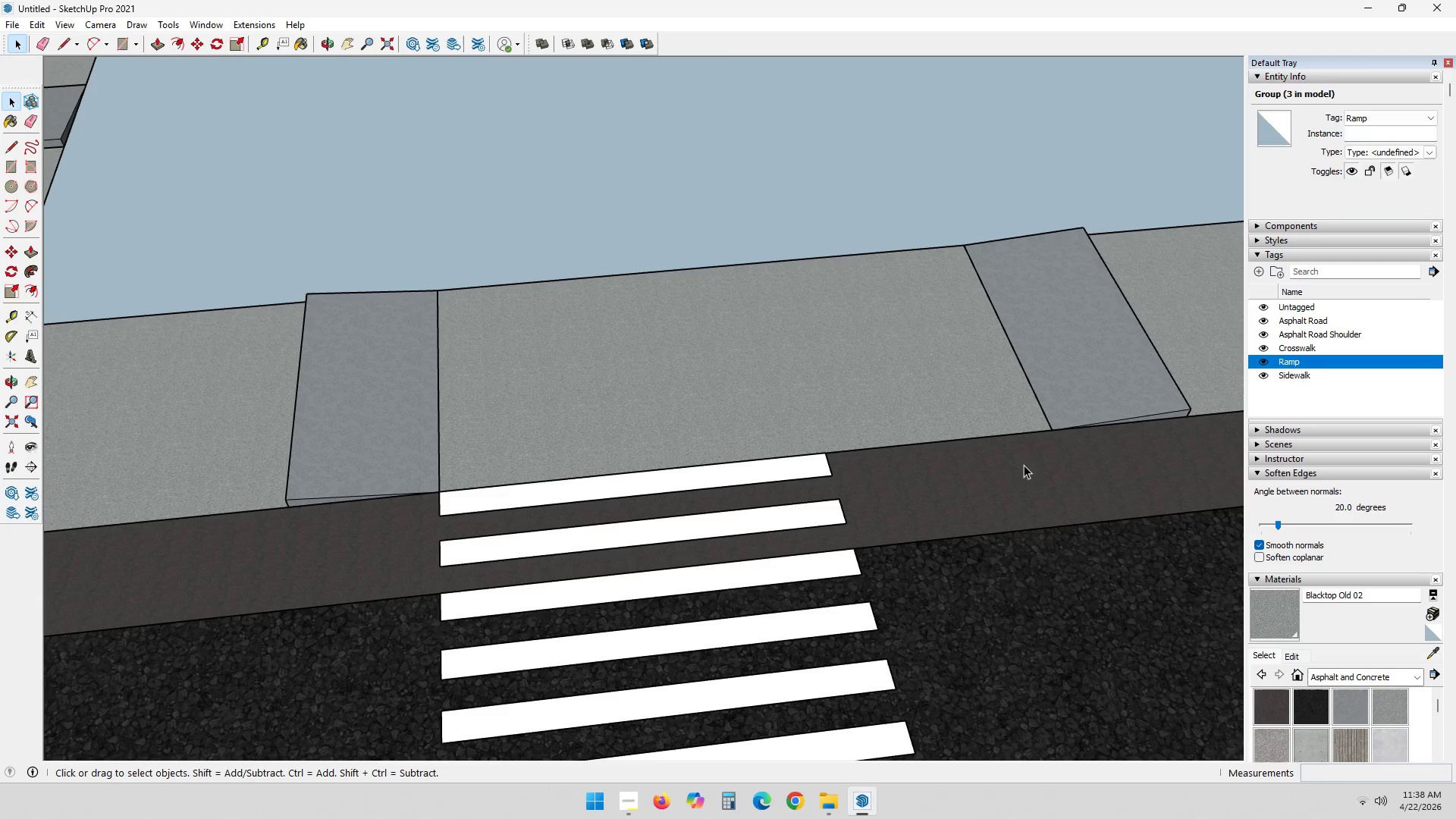 
key(Escape)
 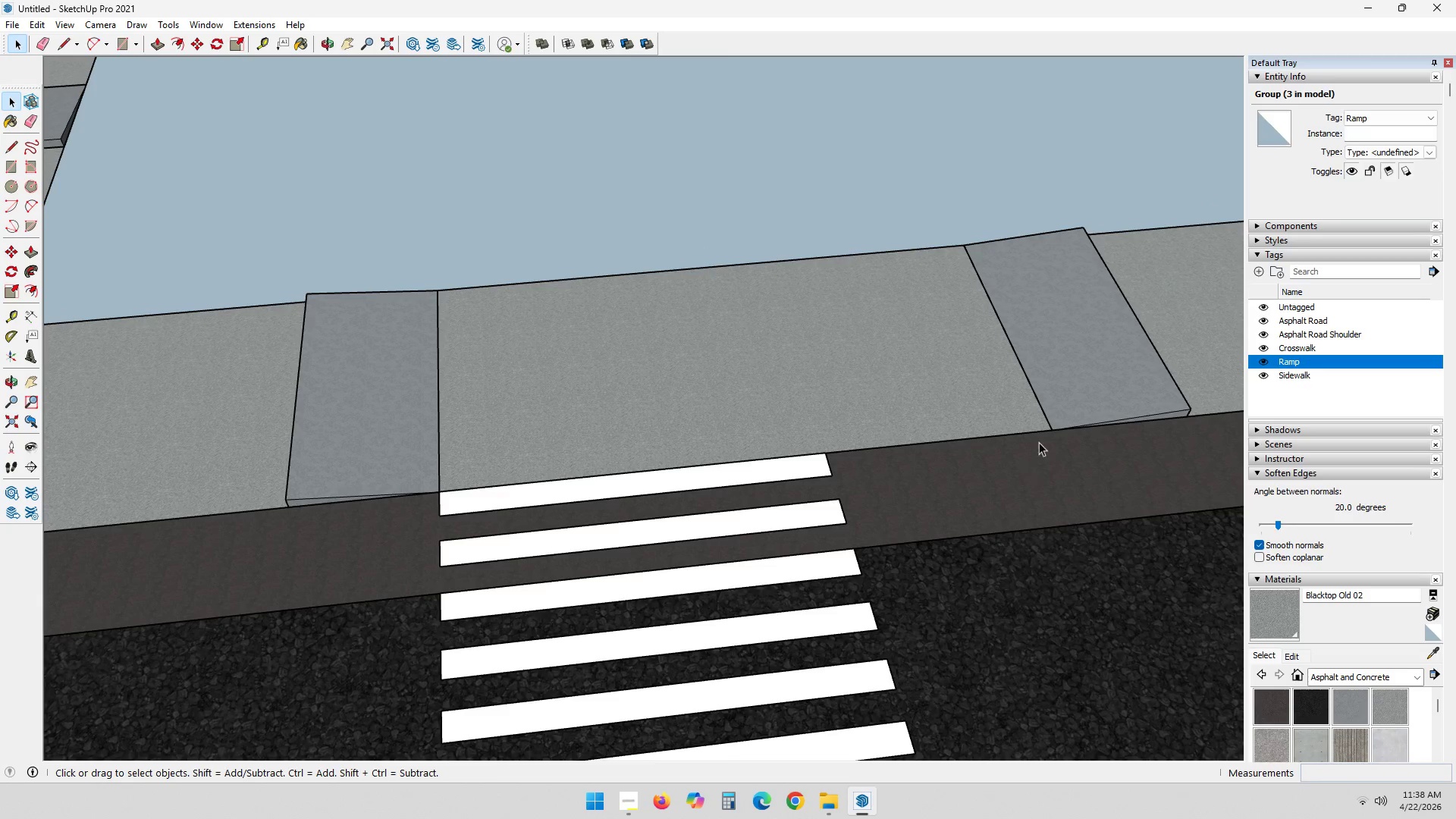 
left_click([1075, 394])
 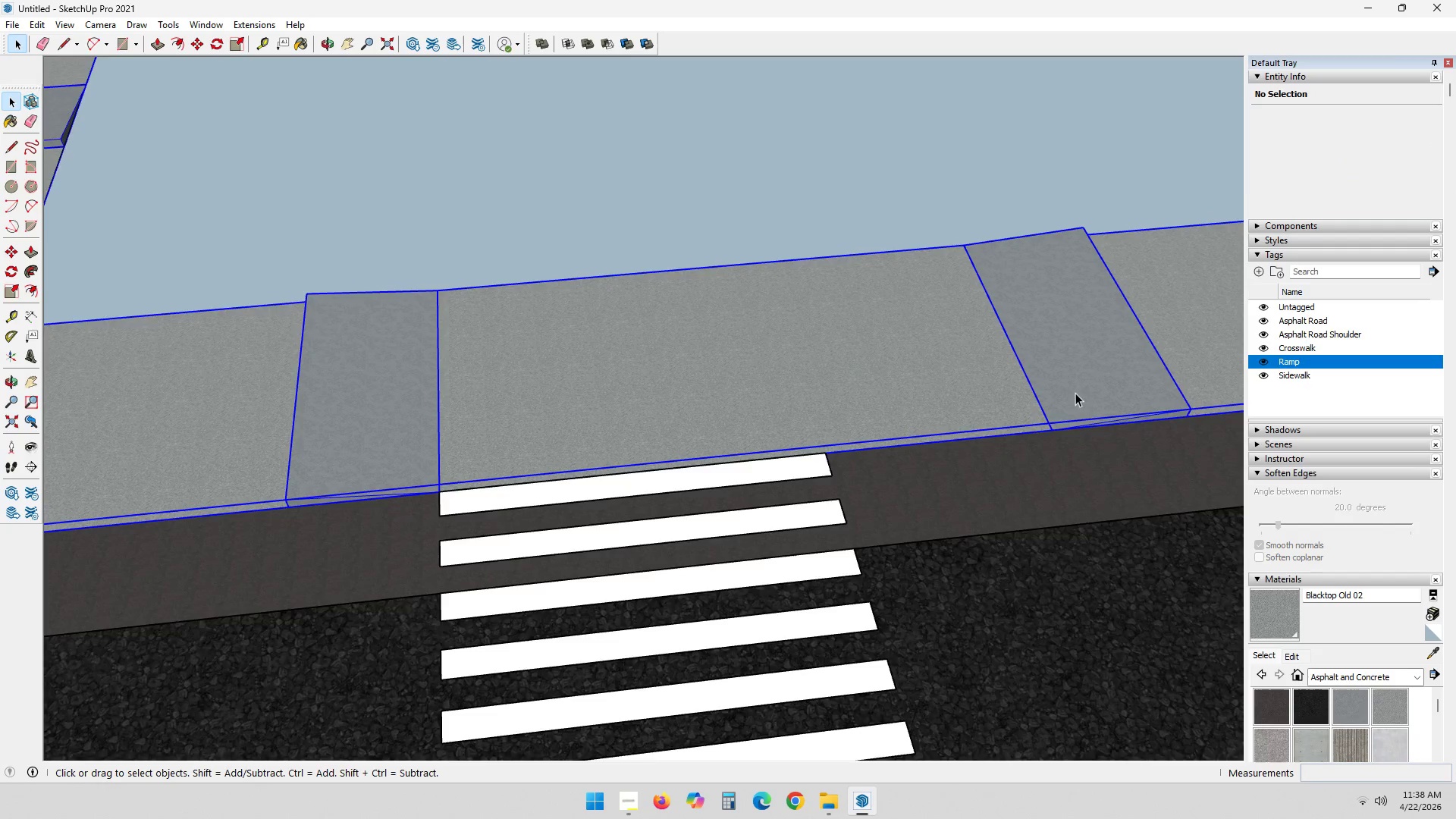 
scroll: coordinate [1024, 460], scroll_direction: down, amount: 7.0
 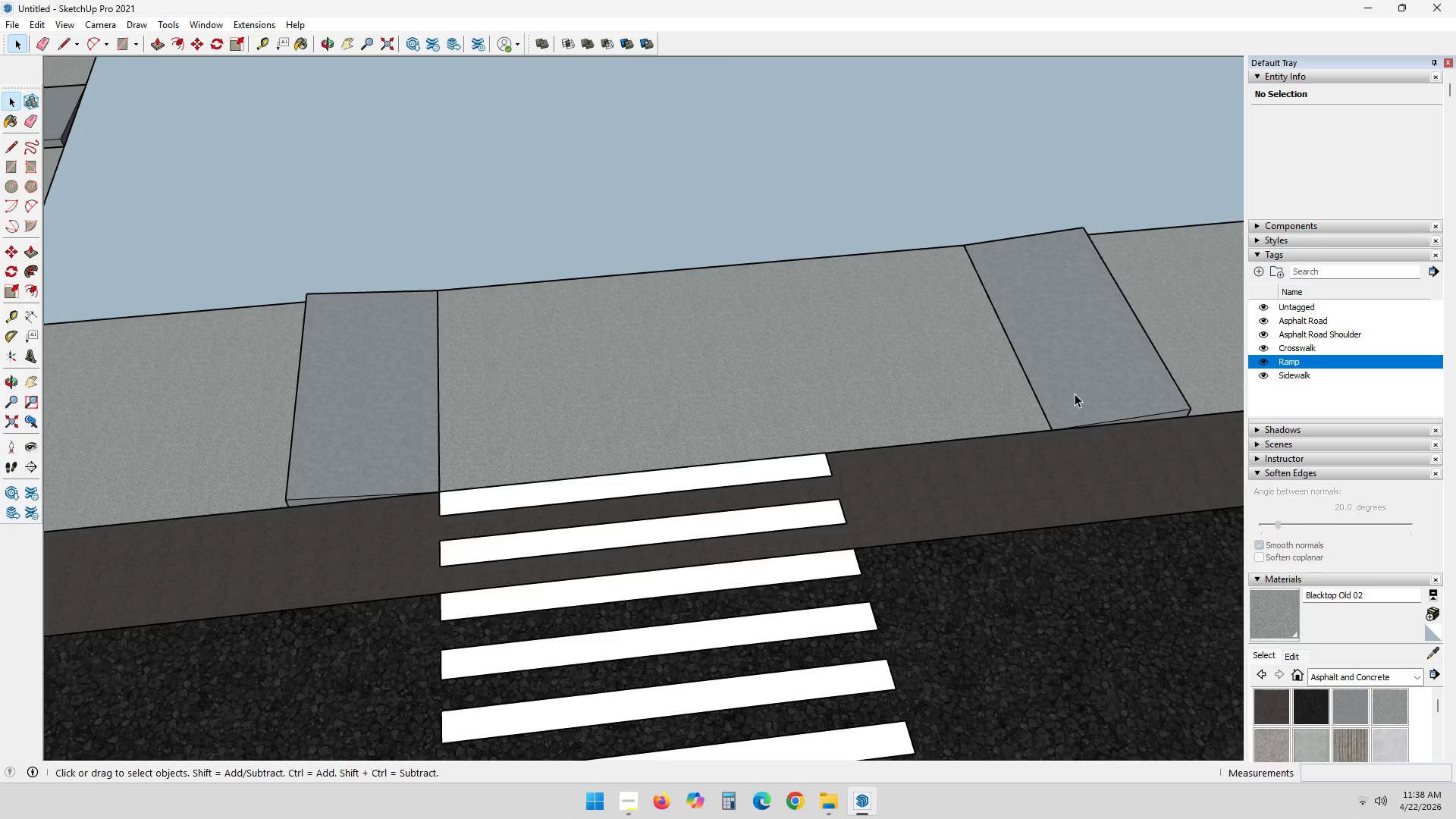 
left_click([1089, 381])
 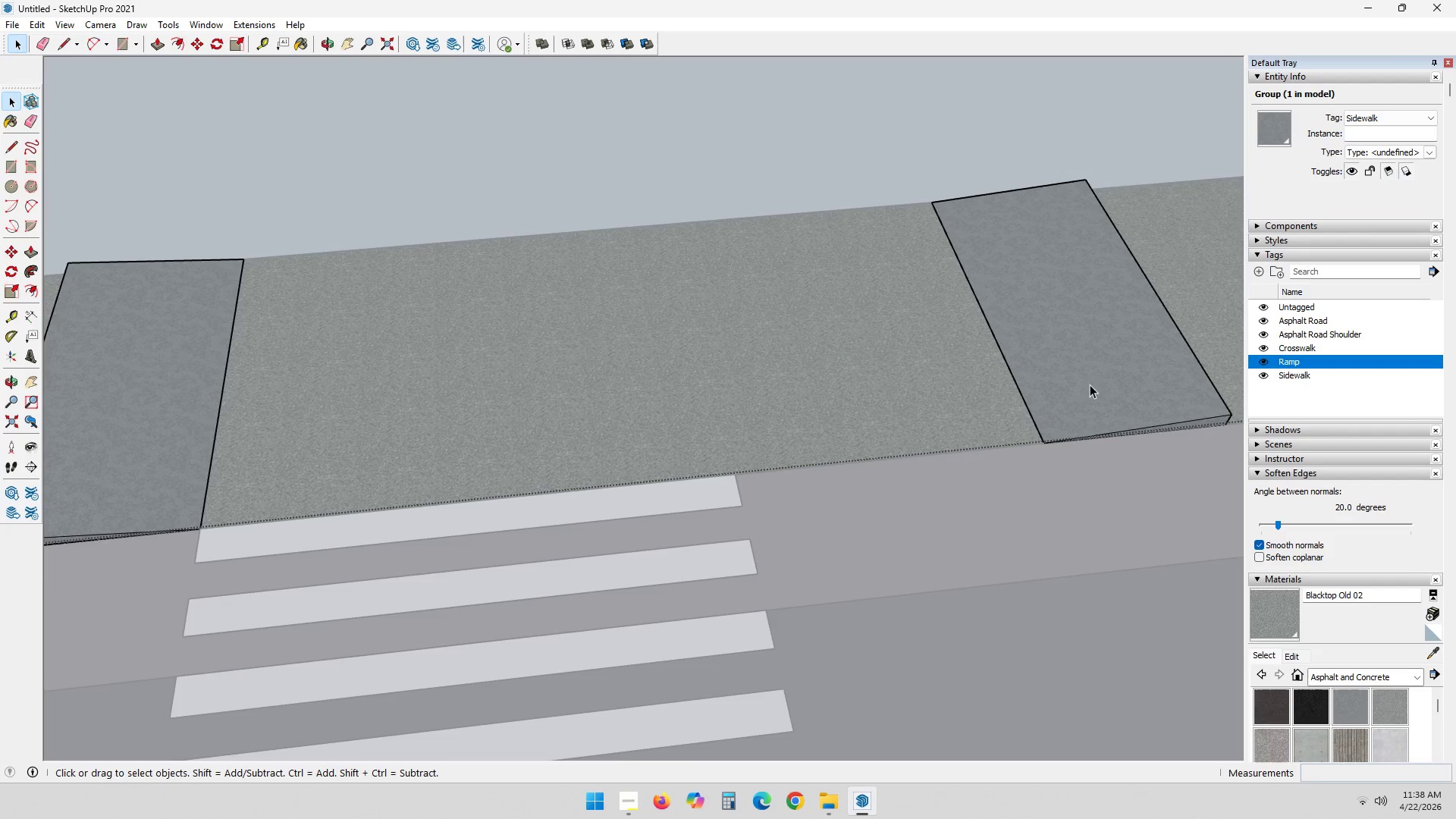 
scroll: coordinate [1060, 441], scroll_direction: up, amount: 6.0
 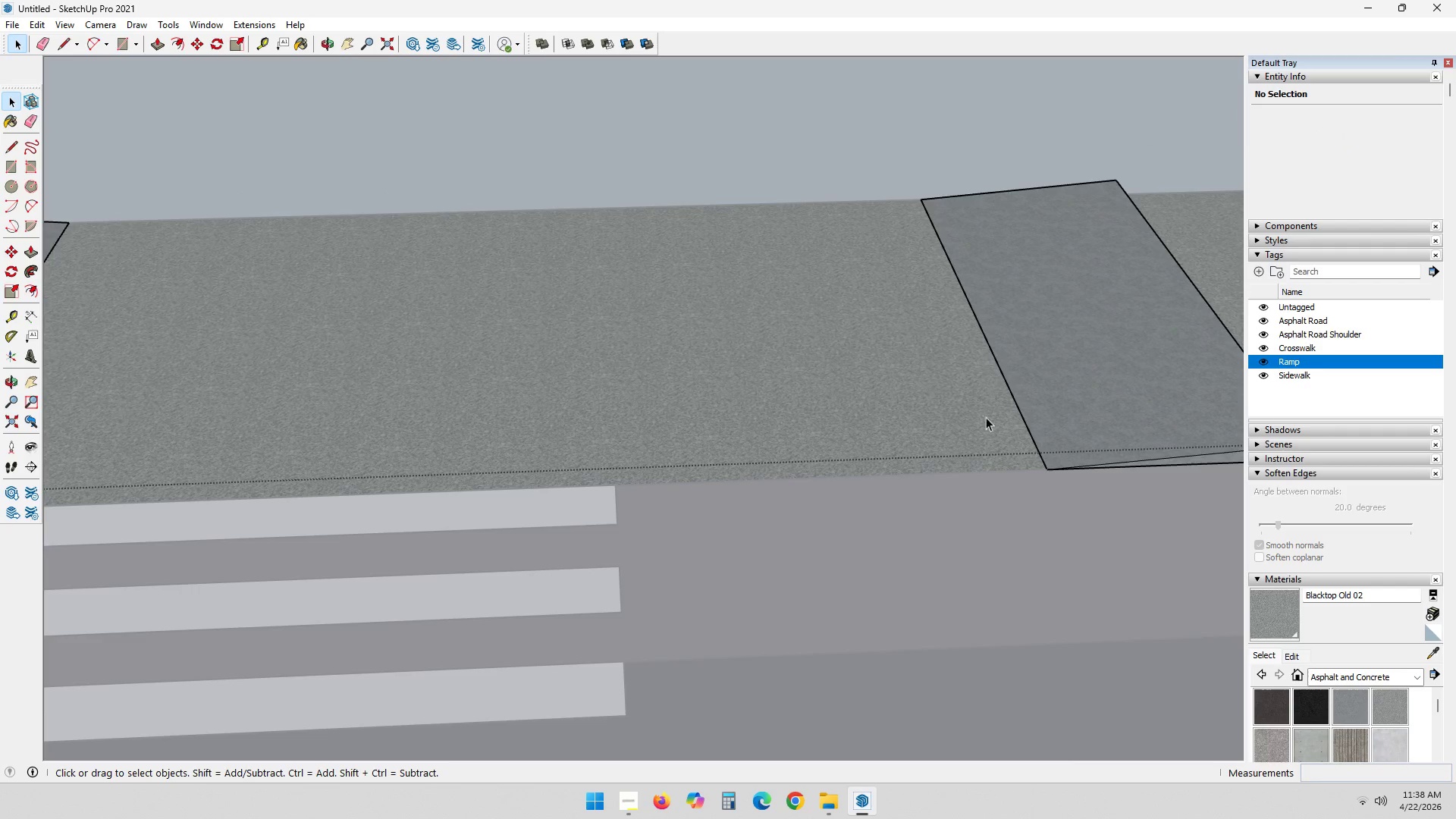 
key(M)
 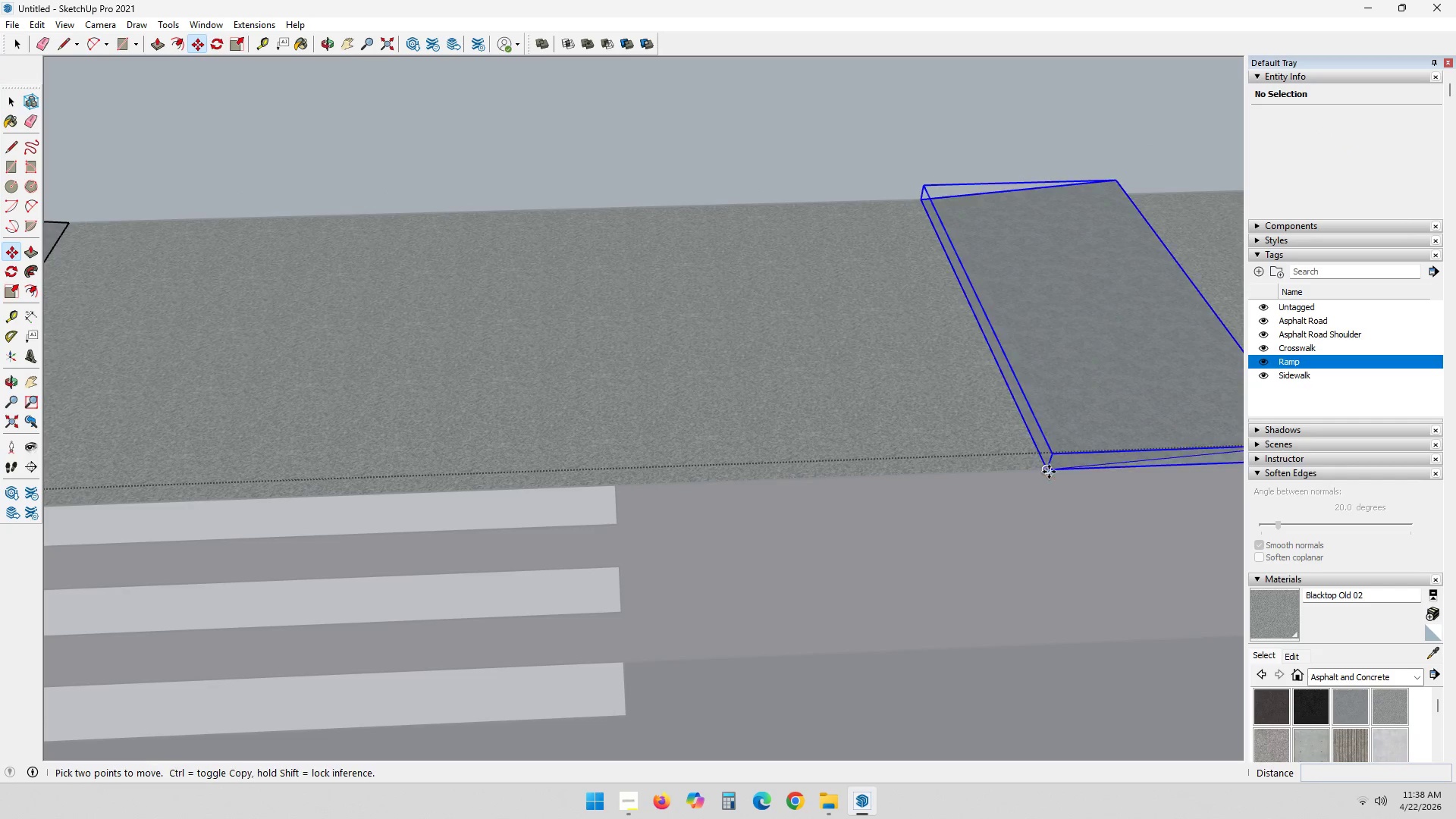 
left_click([1049, 468])
 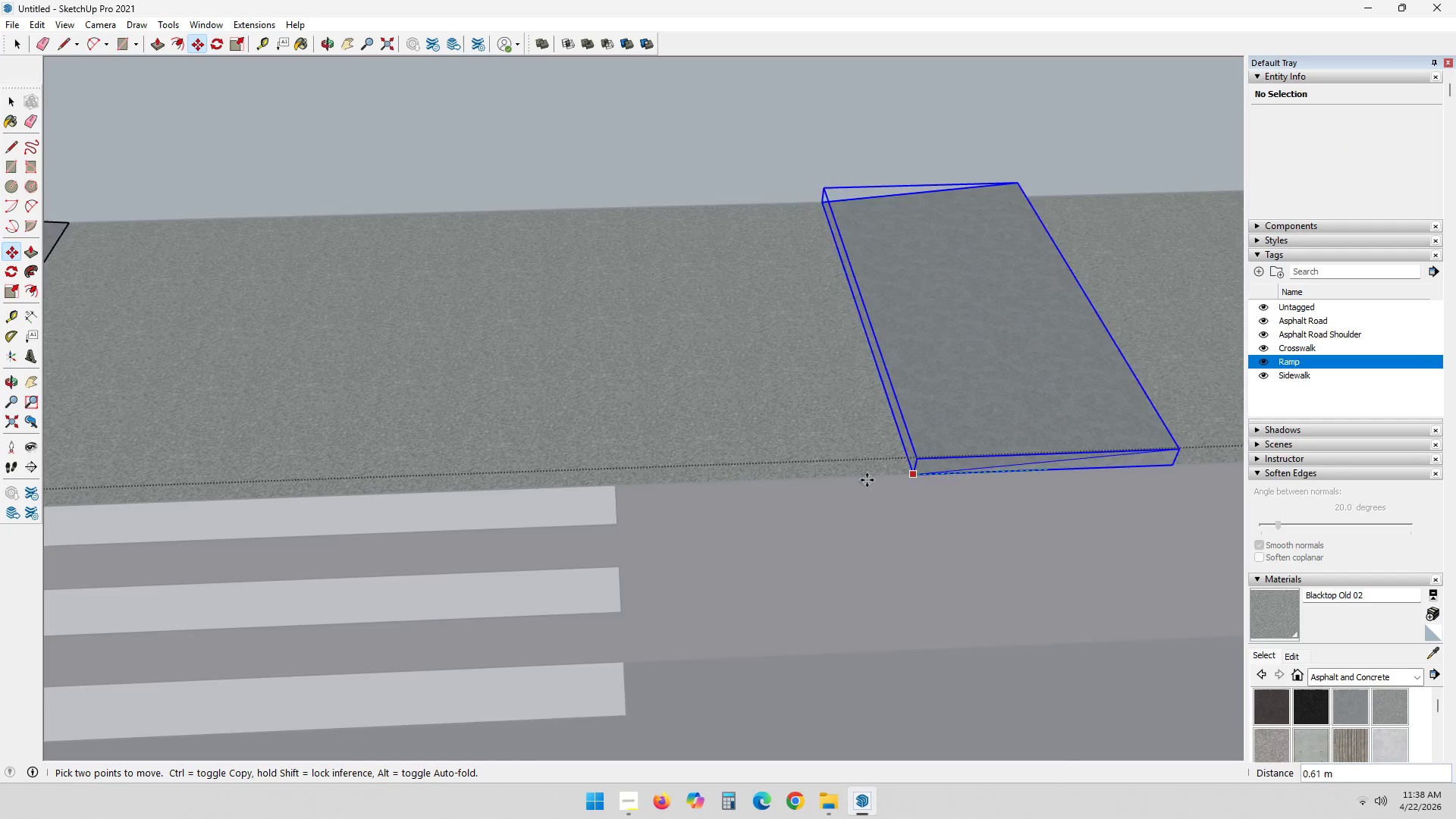 
scroll: coordinate [497, 447], scroll_direction: up, amount: 23.0
 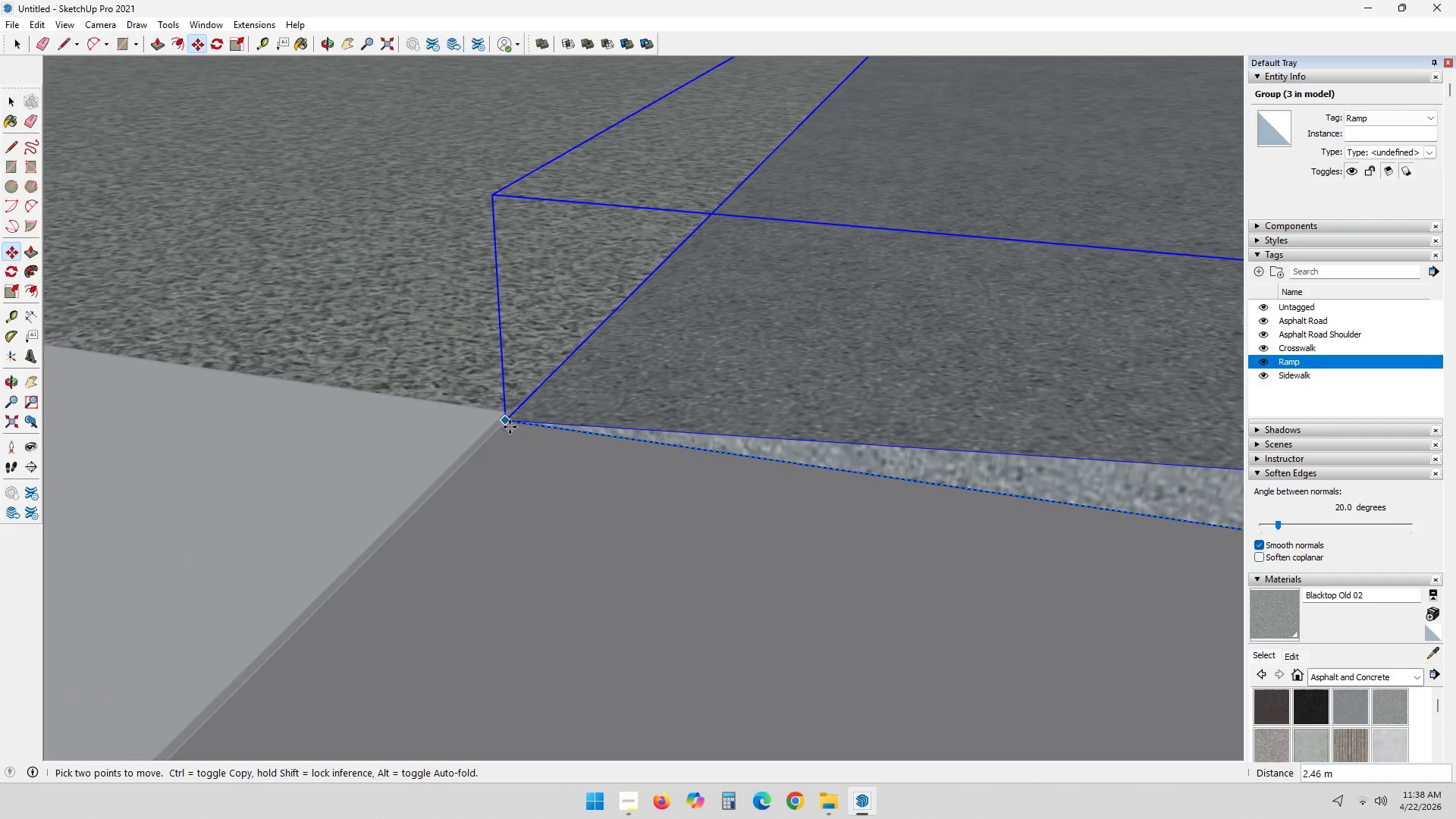 
left_click([510, 425])
 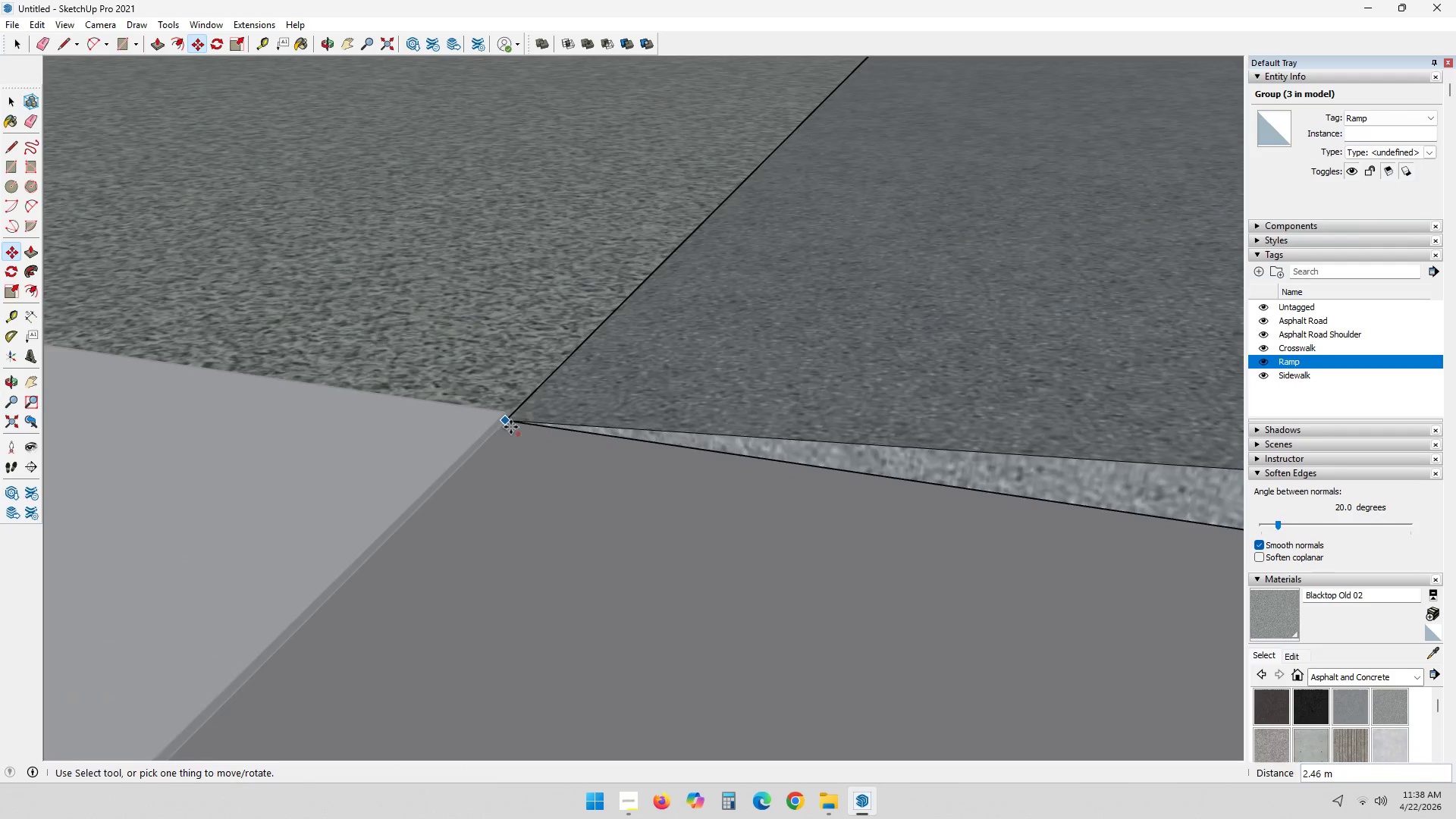 
key(Space)
 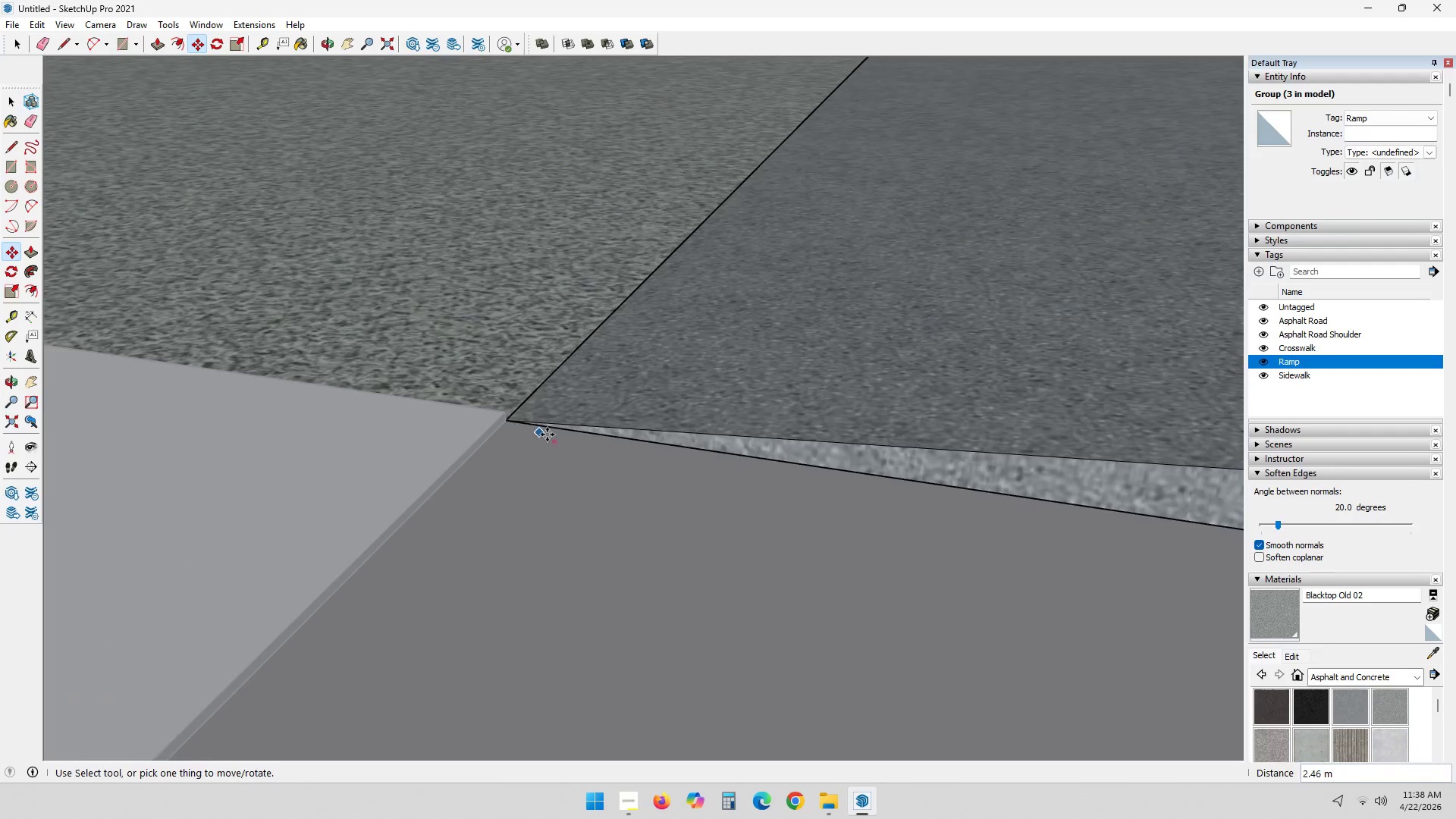 
key(Escape)
 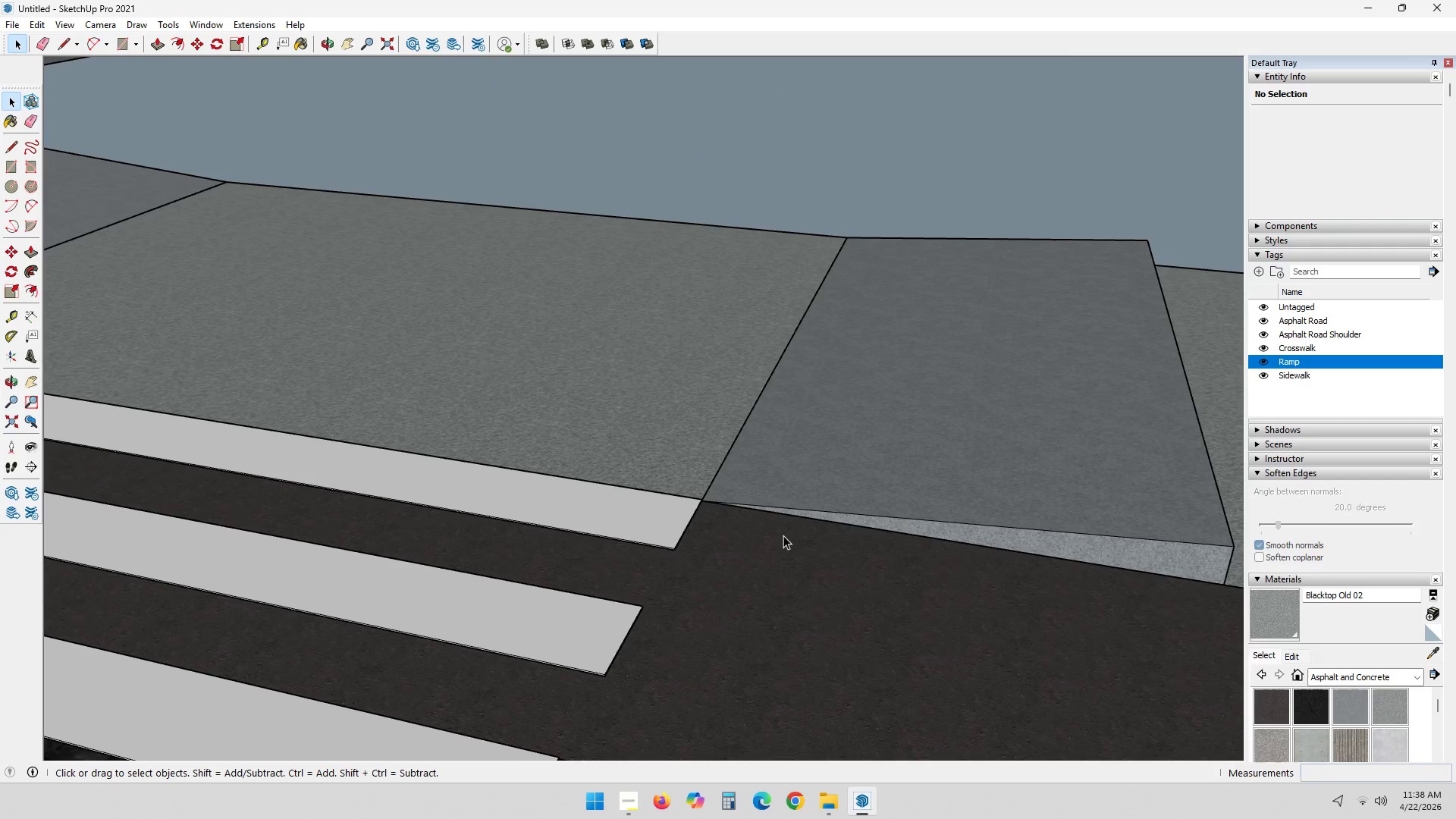 
key(Escape)
 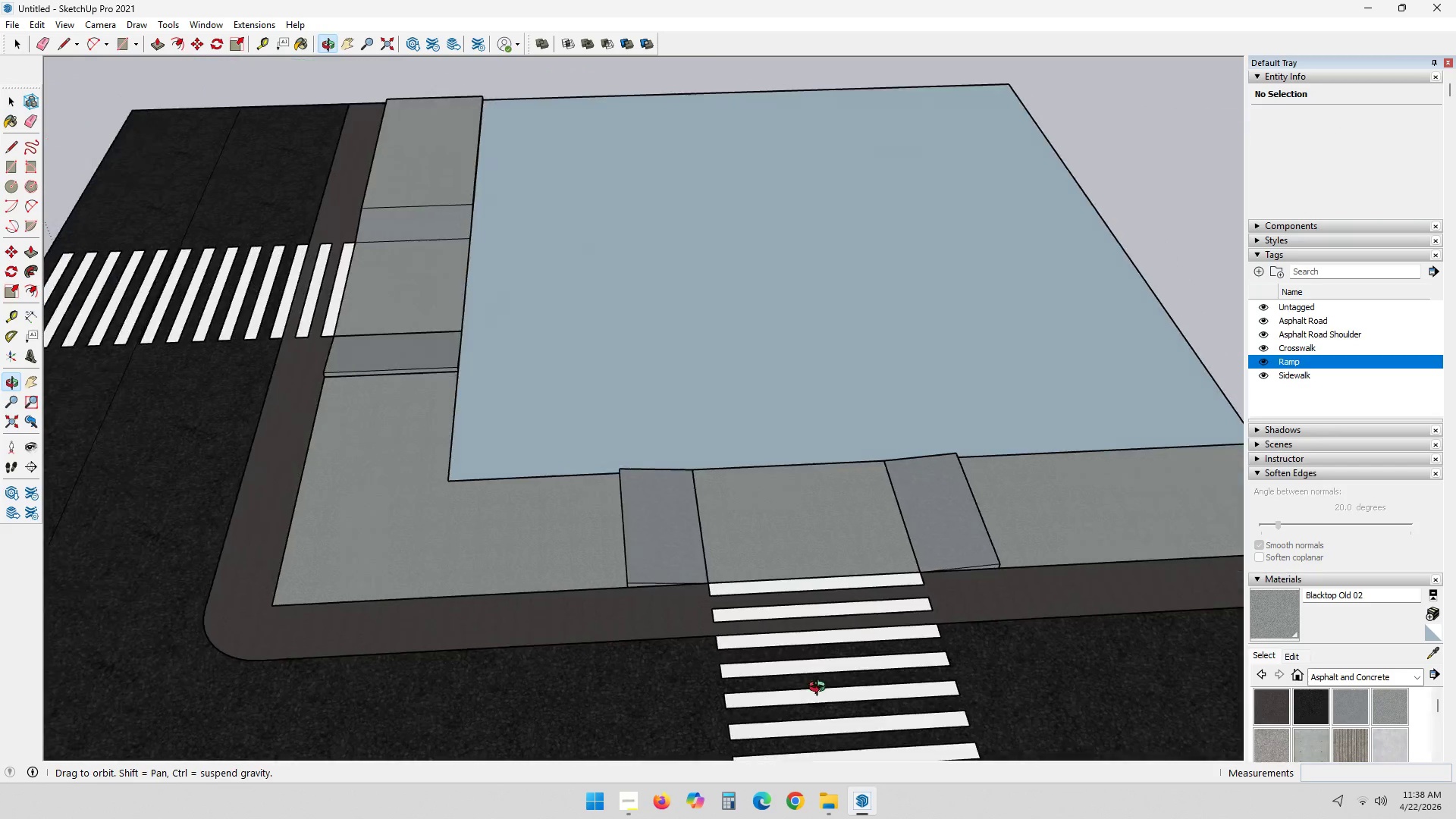 
scroll: coordinate [852, 572], scroll_direction: down, amount: 39.0
 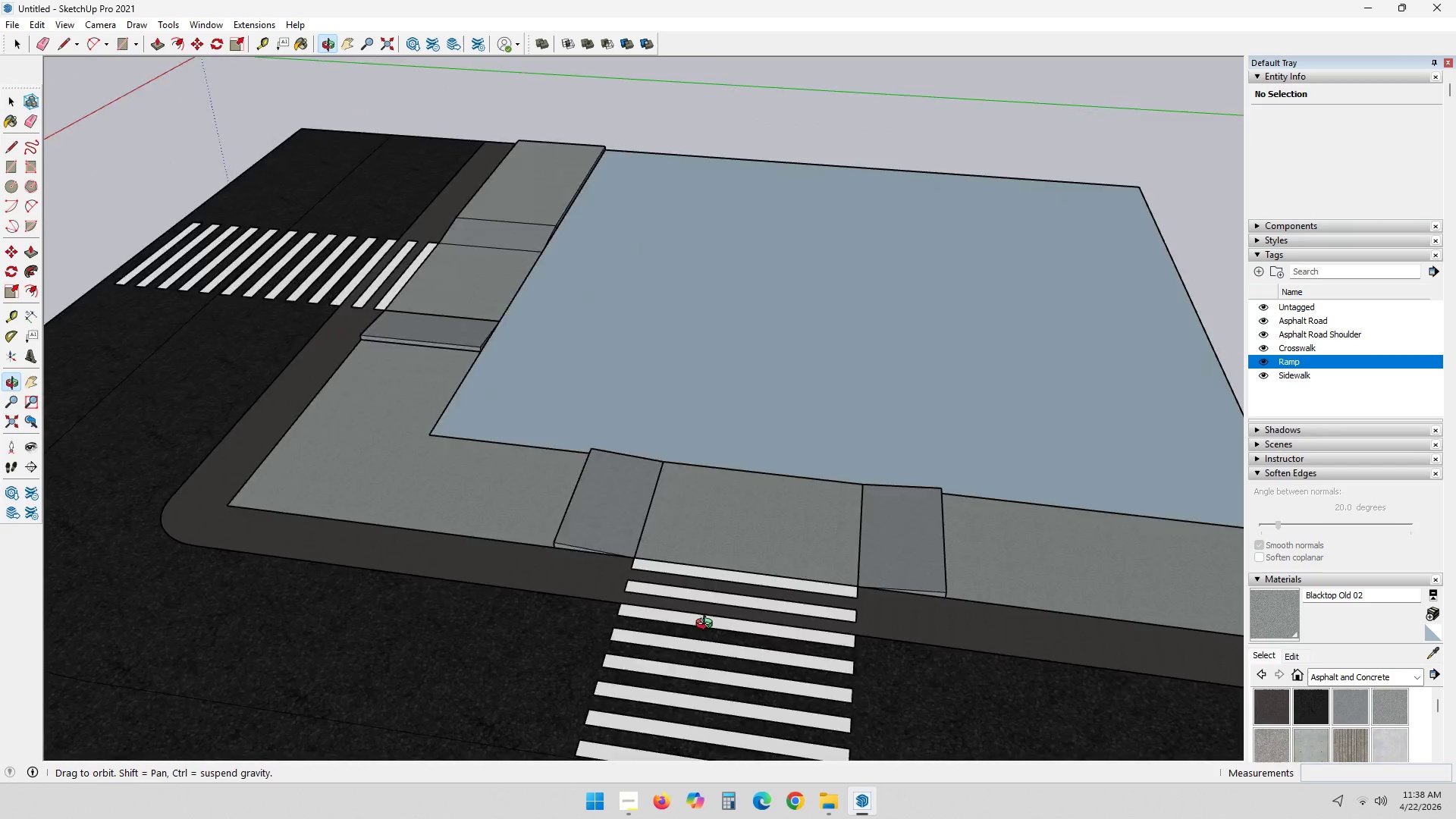 
left_click([625, 528])
 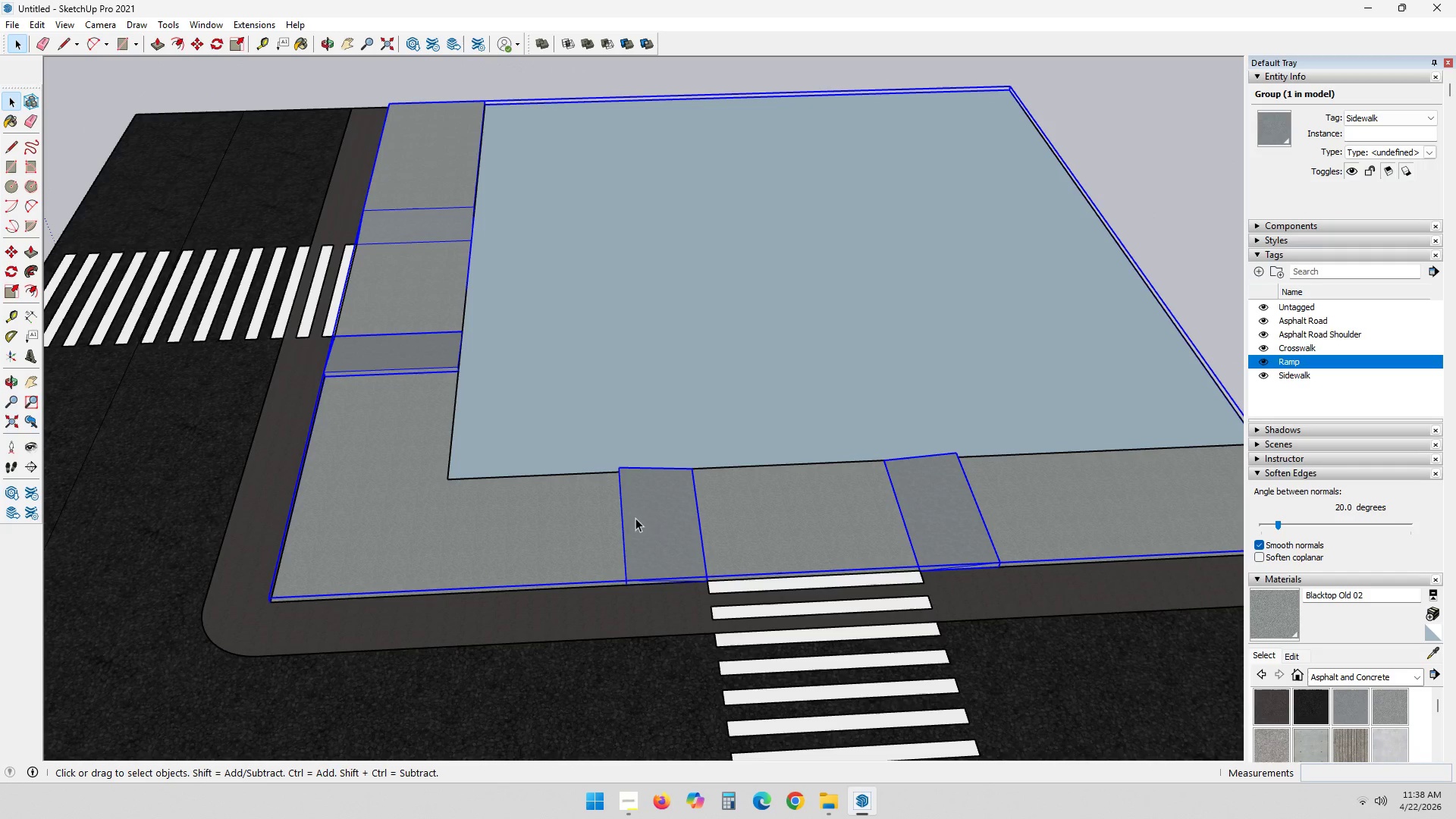 
double_click([655, 513])
 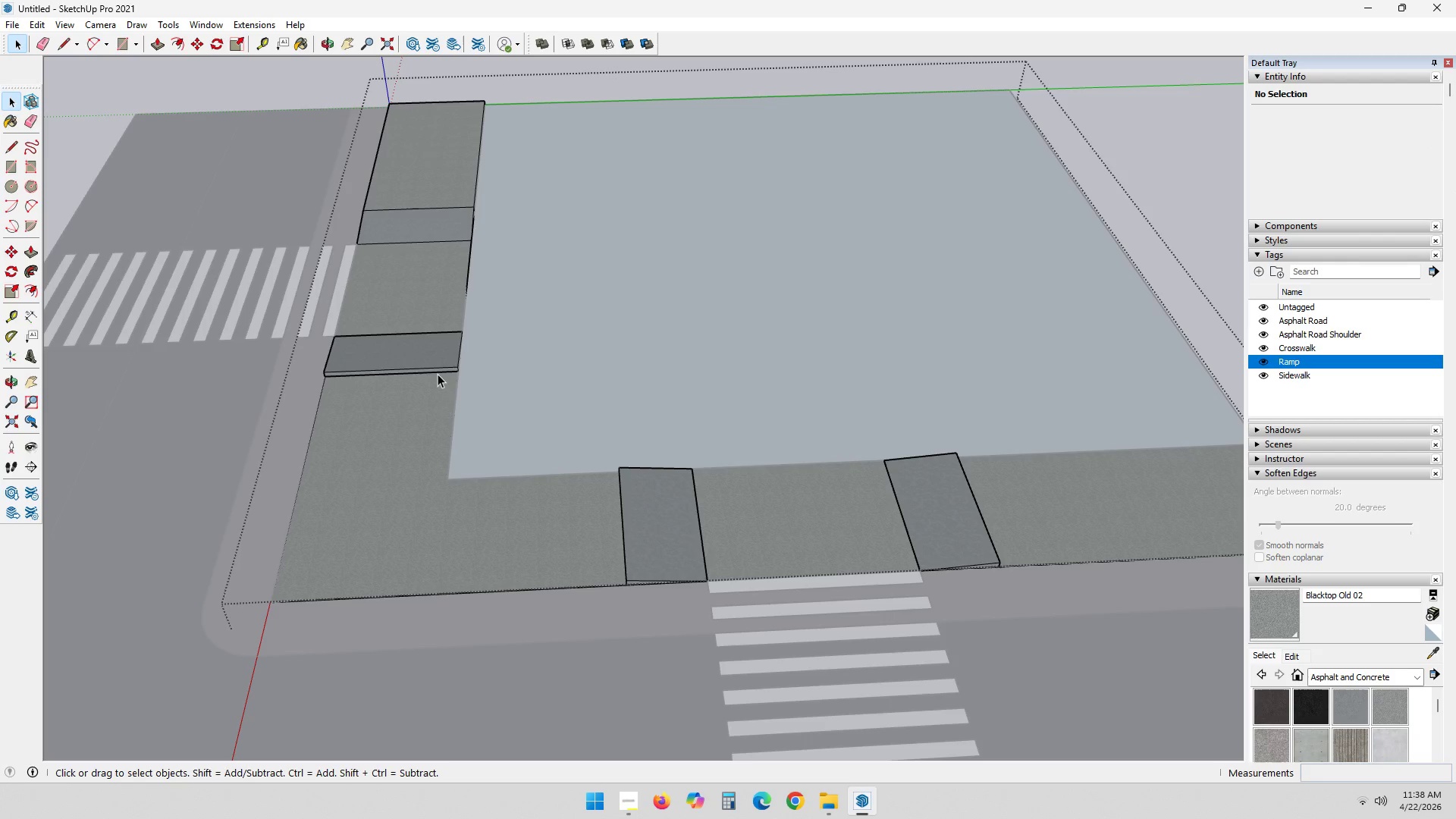 
left_click([435, 363])
 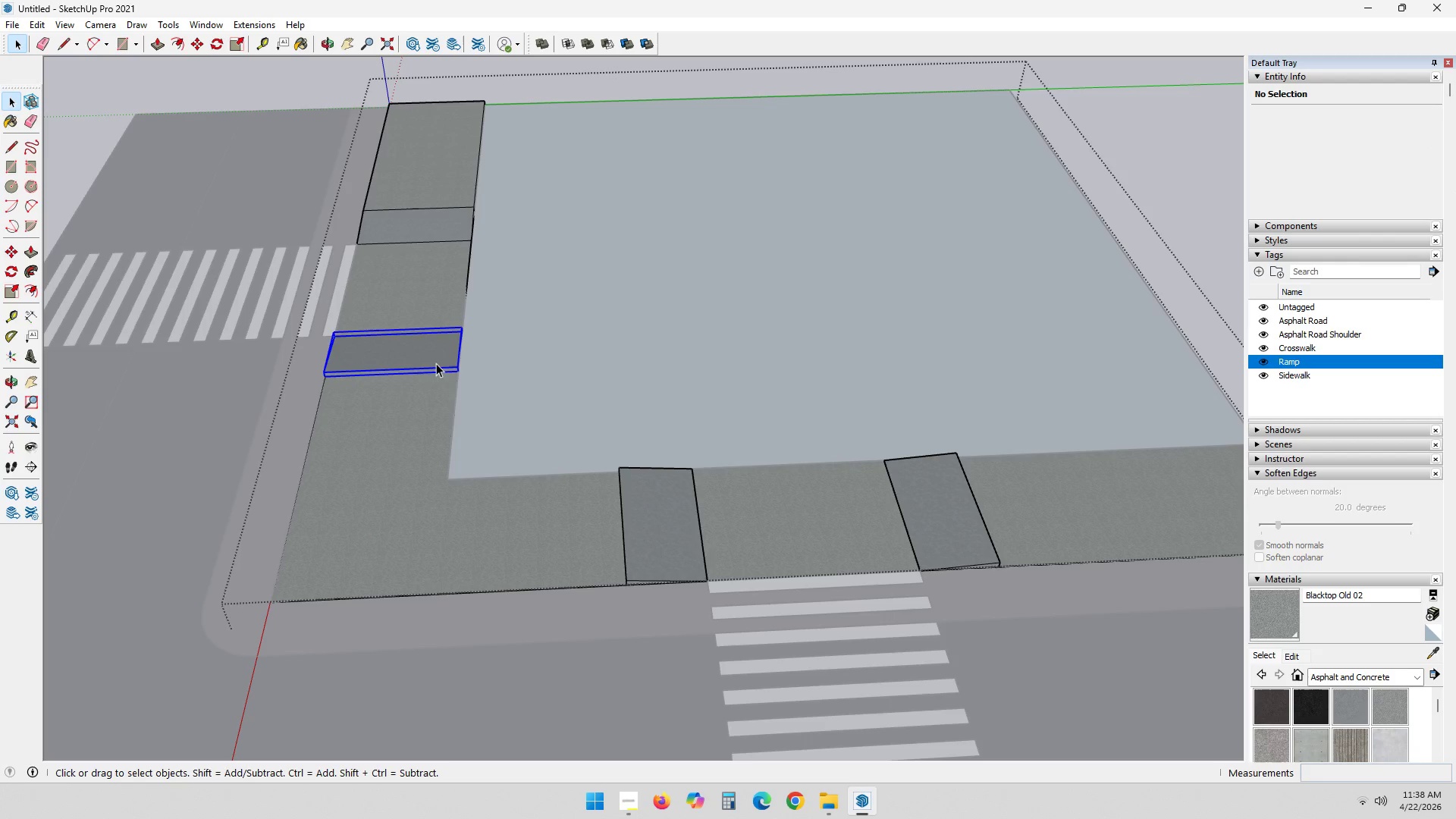 
hold_key(key=ControlLeft, duration=1.11)
left_click([647, 529])
 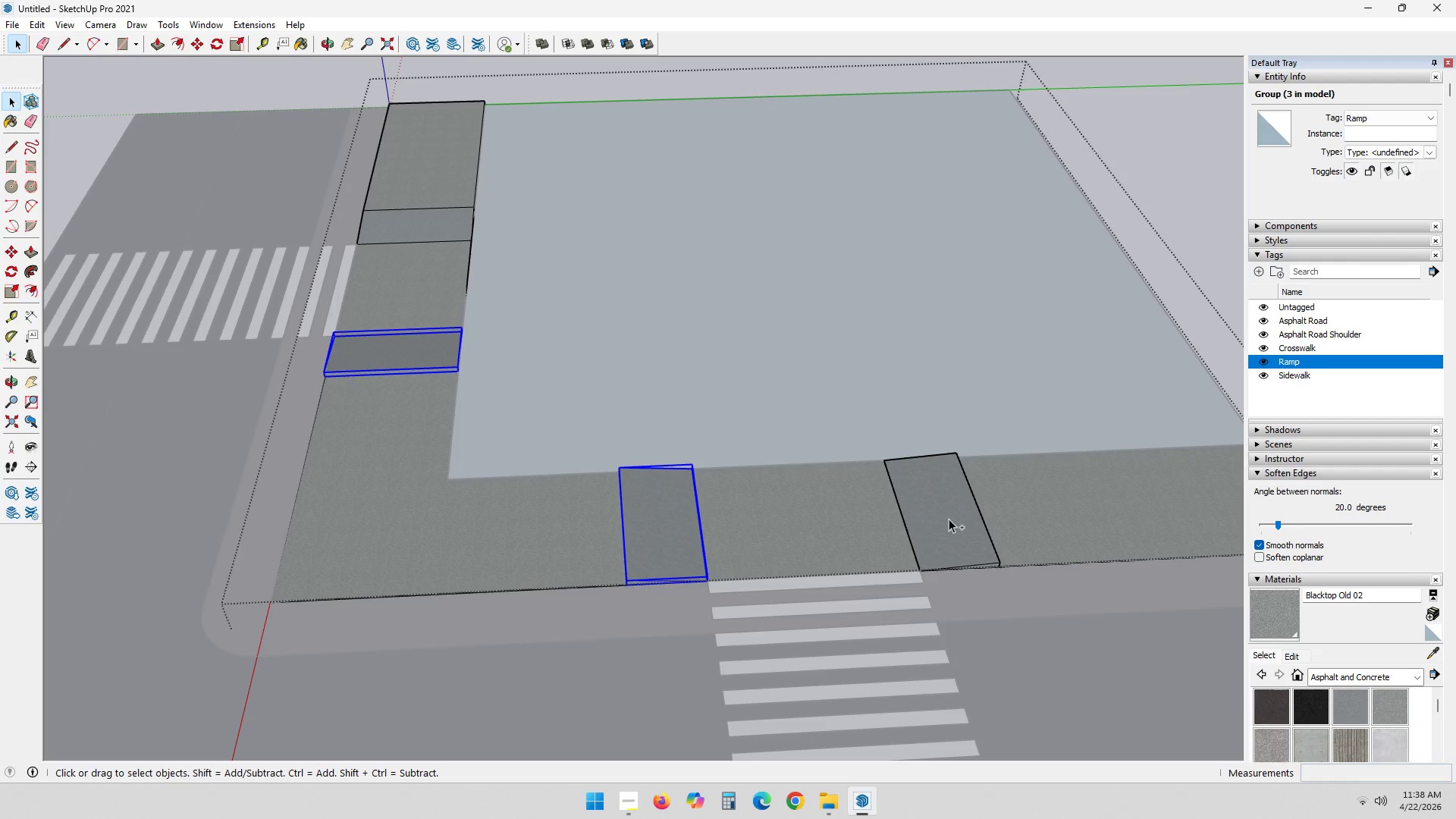 
left_click([949, 519])
 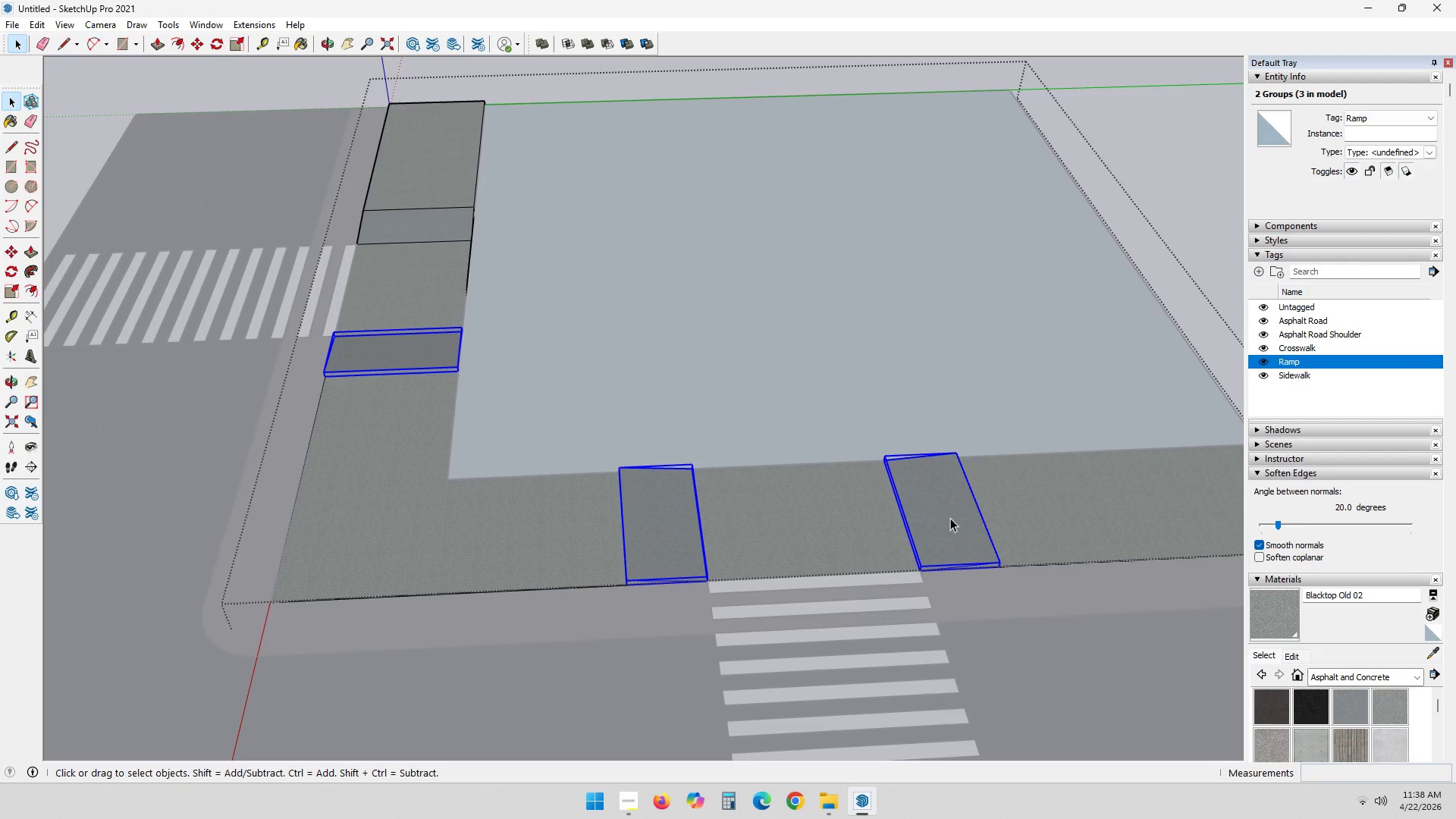 
right_click([950, 518])
 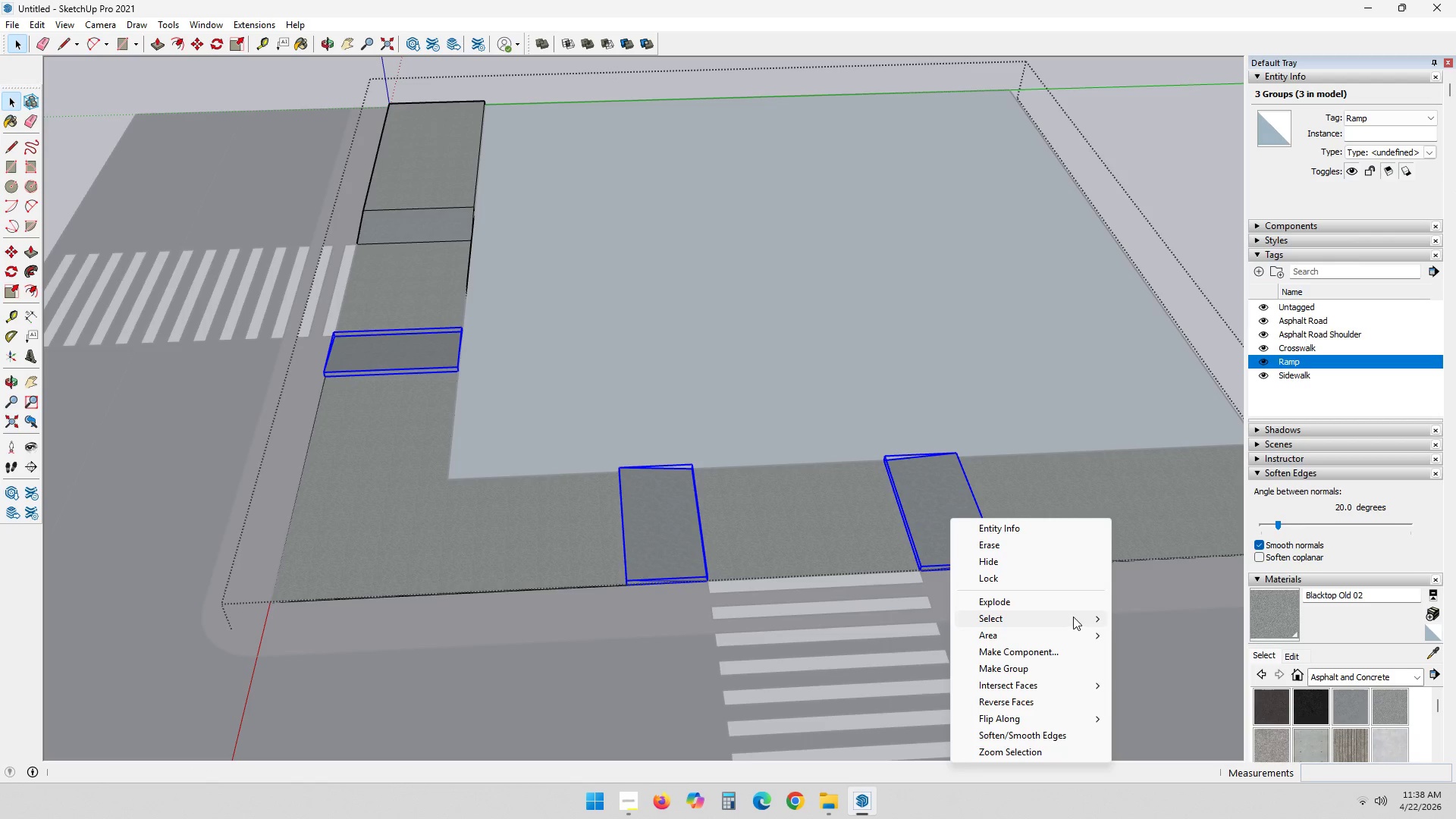 
left_click([1063, 601])
 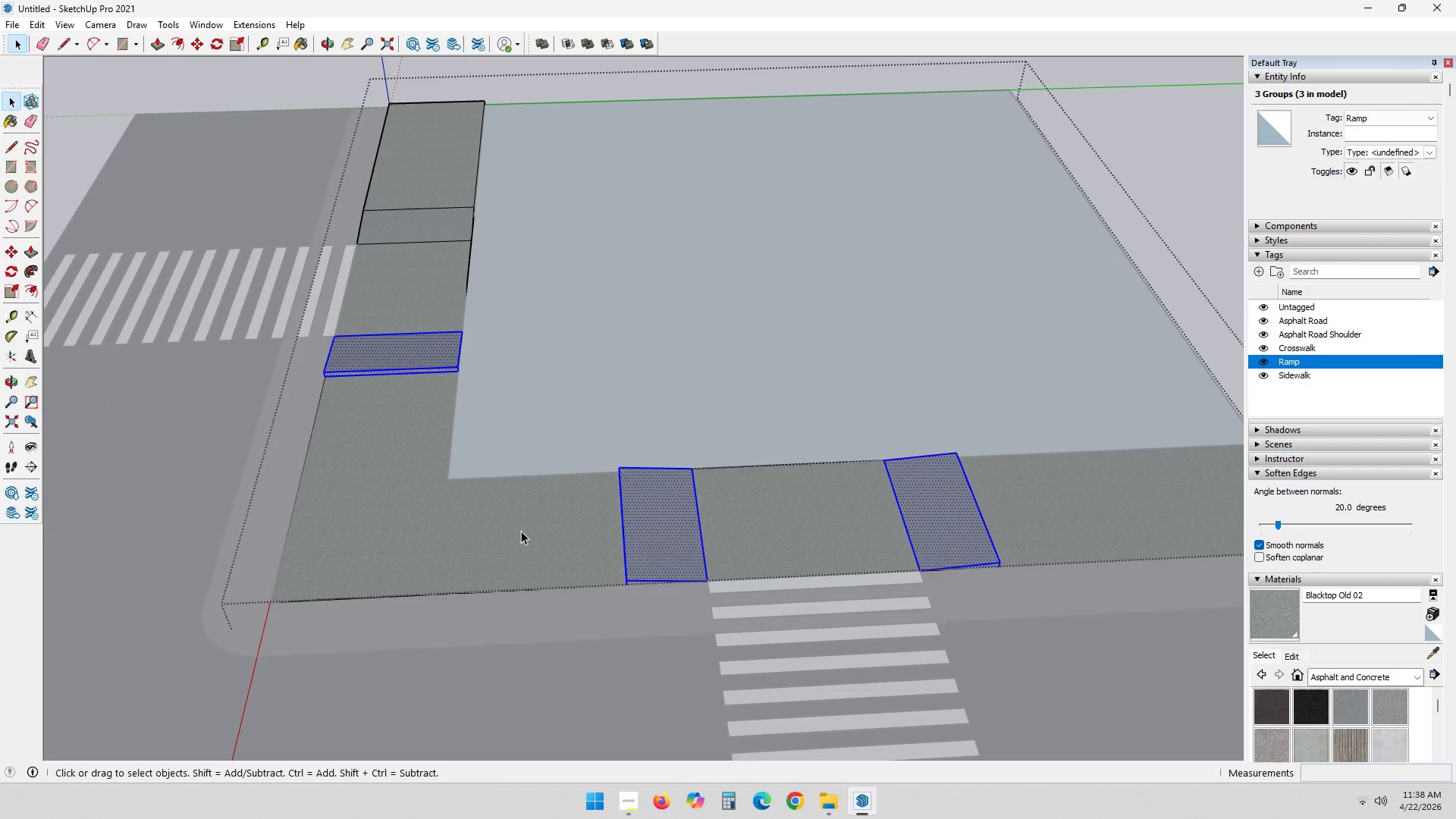 
key(Escape)
 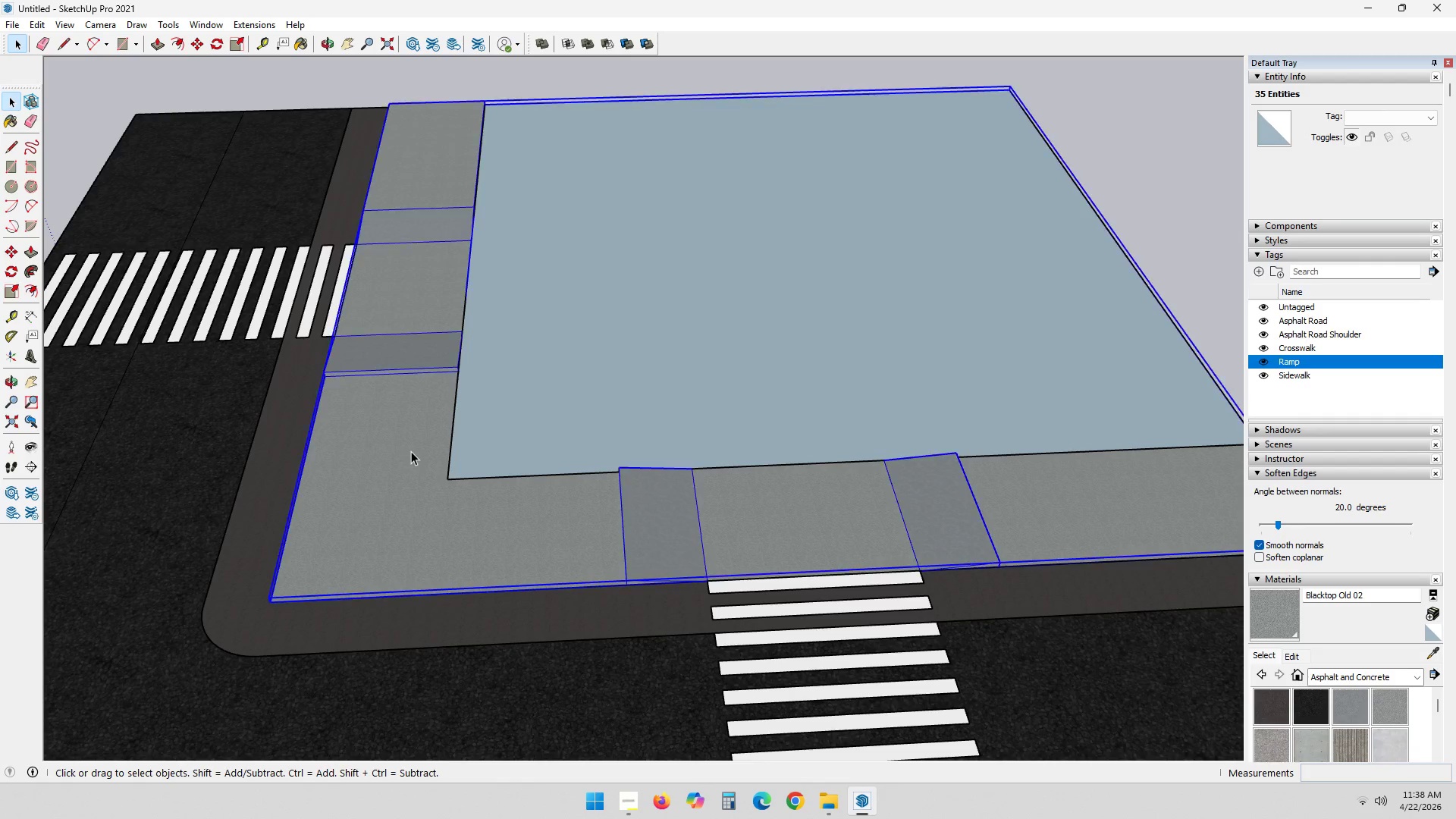 
double_click([411, 451])
 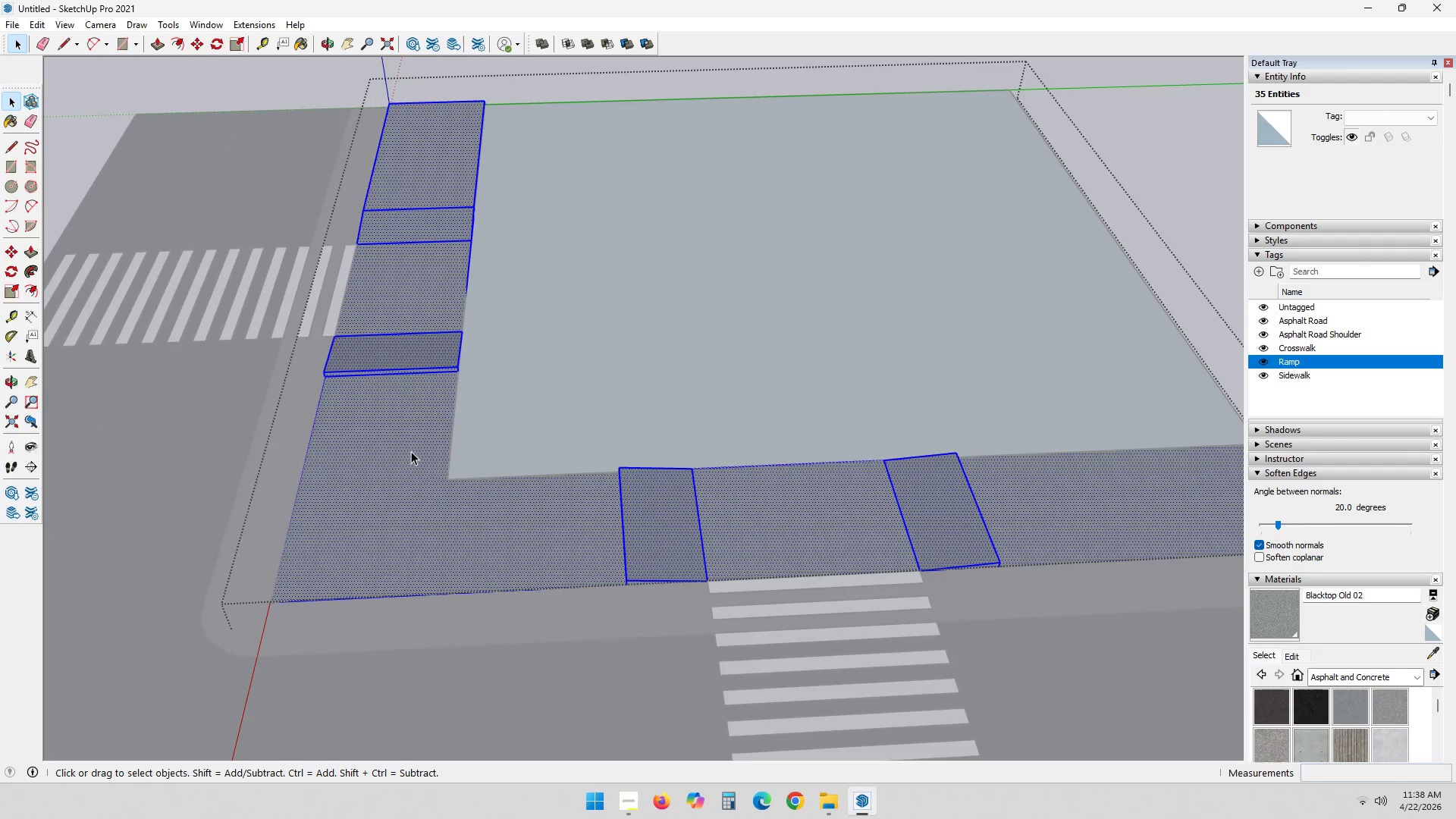 
triple_click([411, 451])
 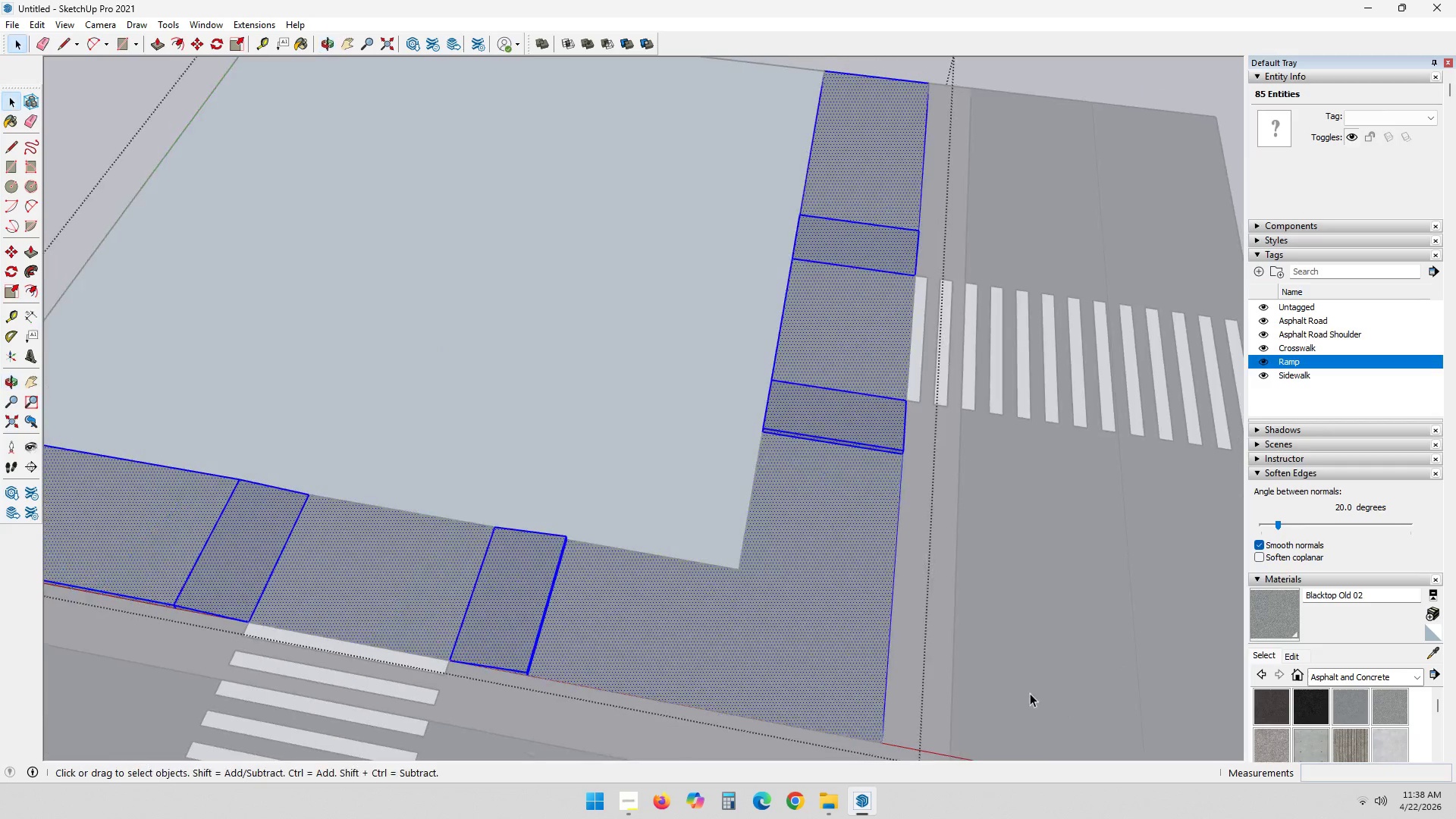 
left_click([770, 607])
 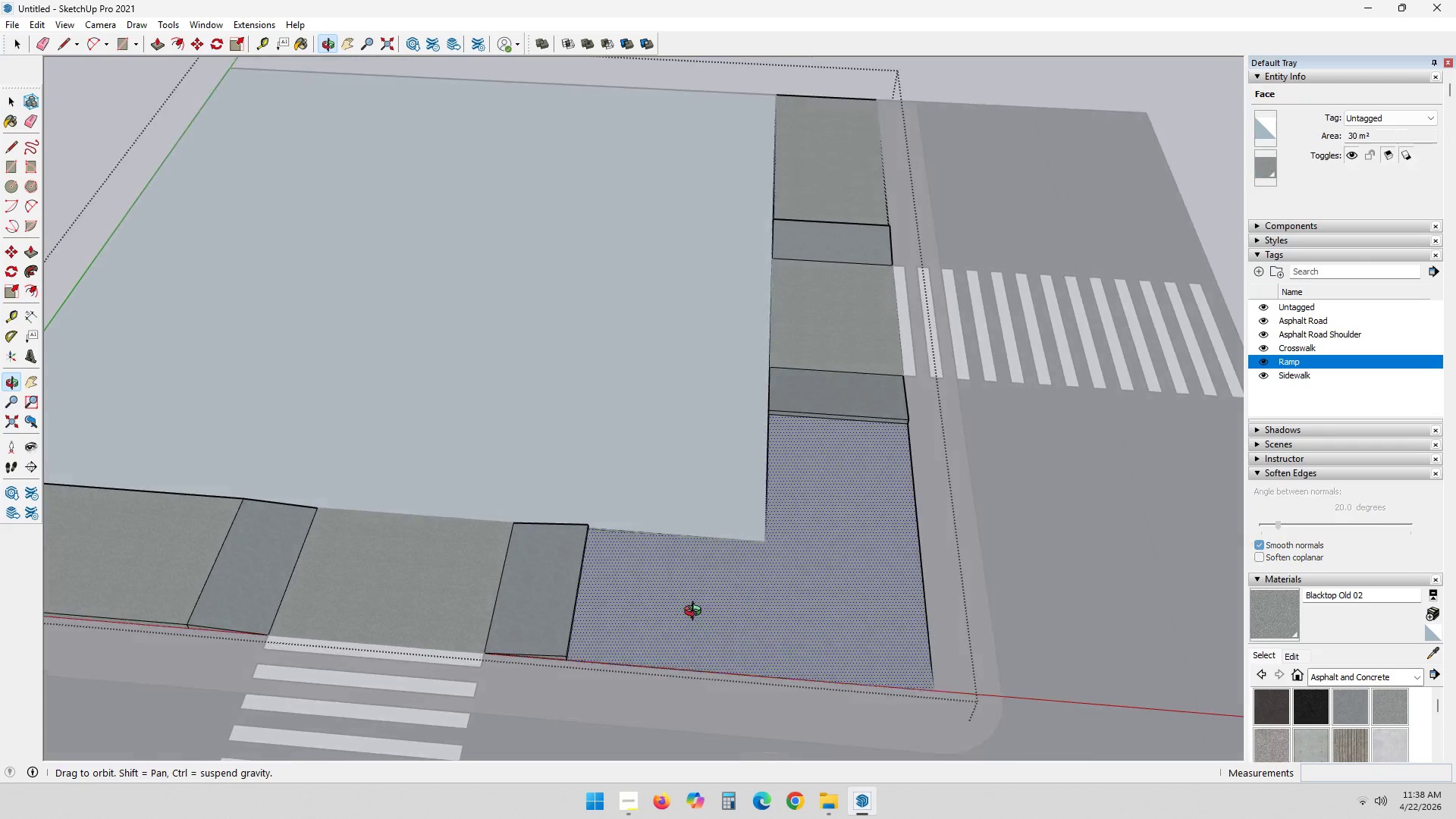 
key(P)
 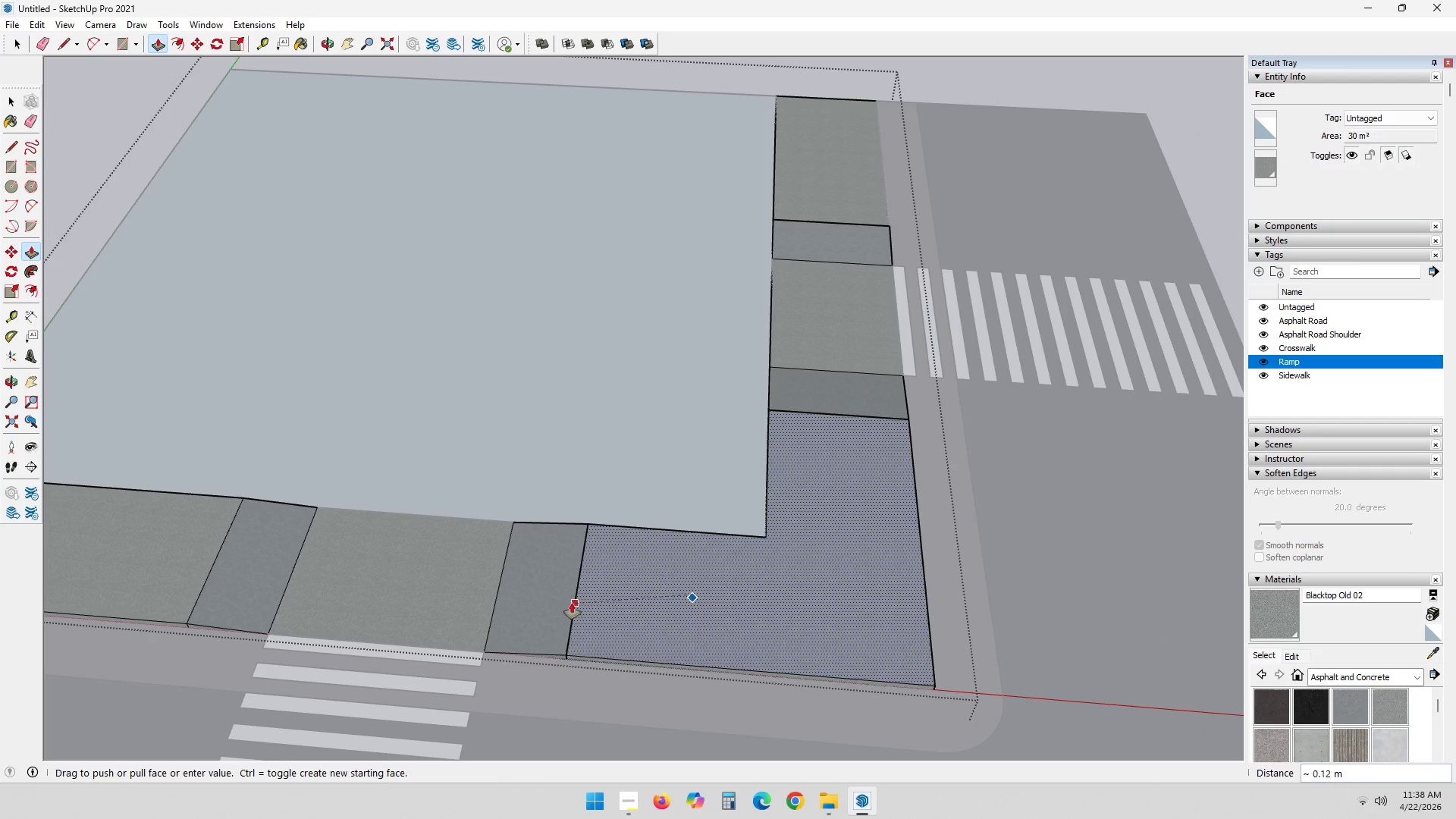 
left_click([576, 607])
 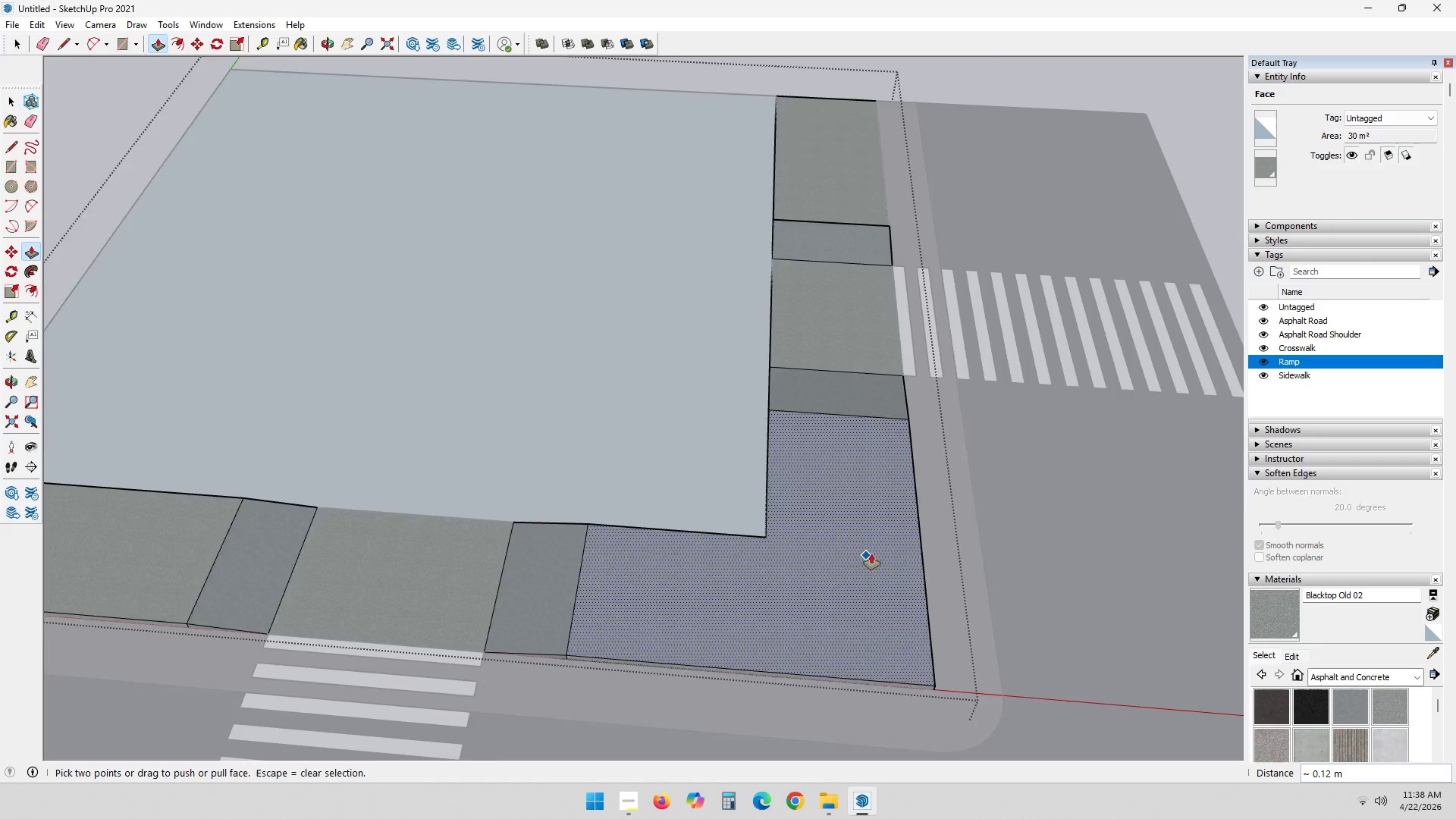 
scroll: coordinate [899, 542], scroll_direction: down, amount: 2.0
 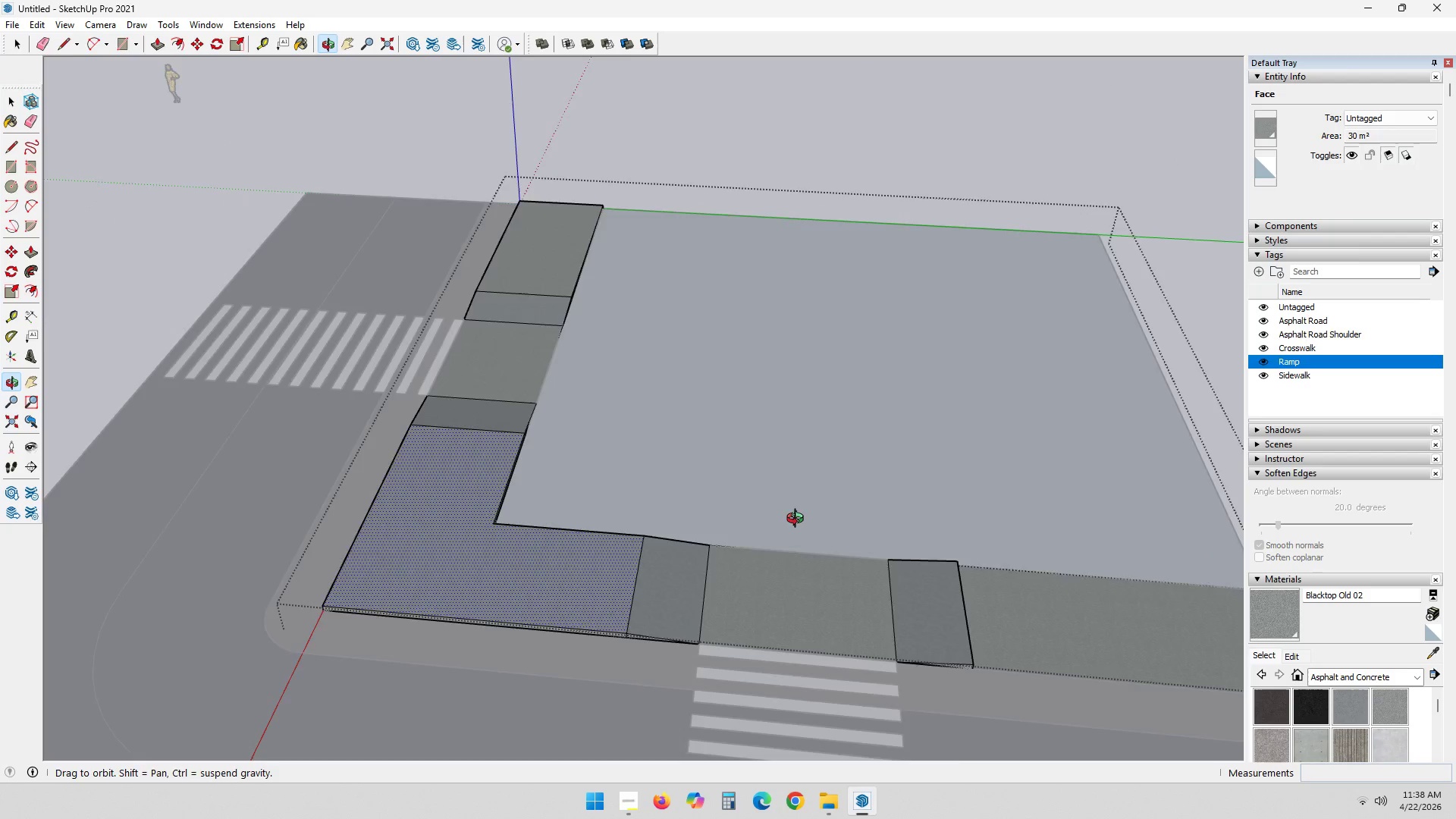 
key(Shift+ShiftLeft)
 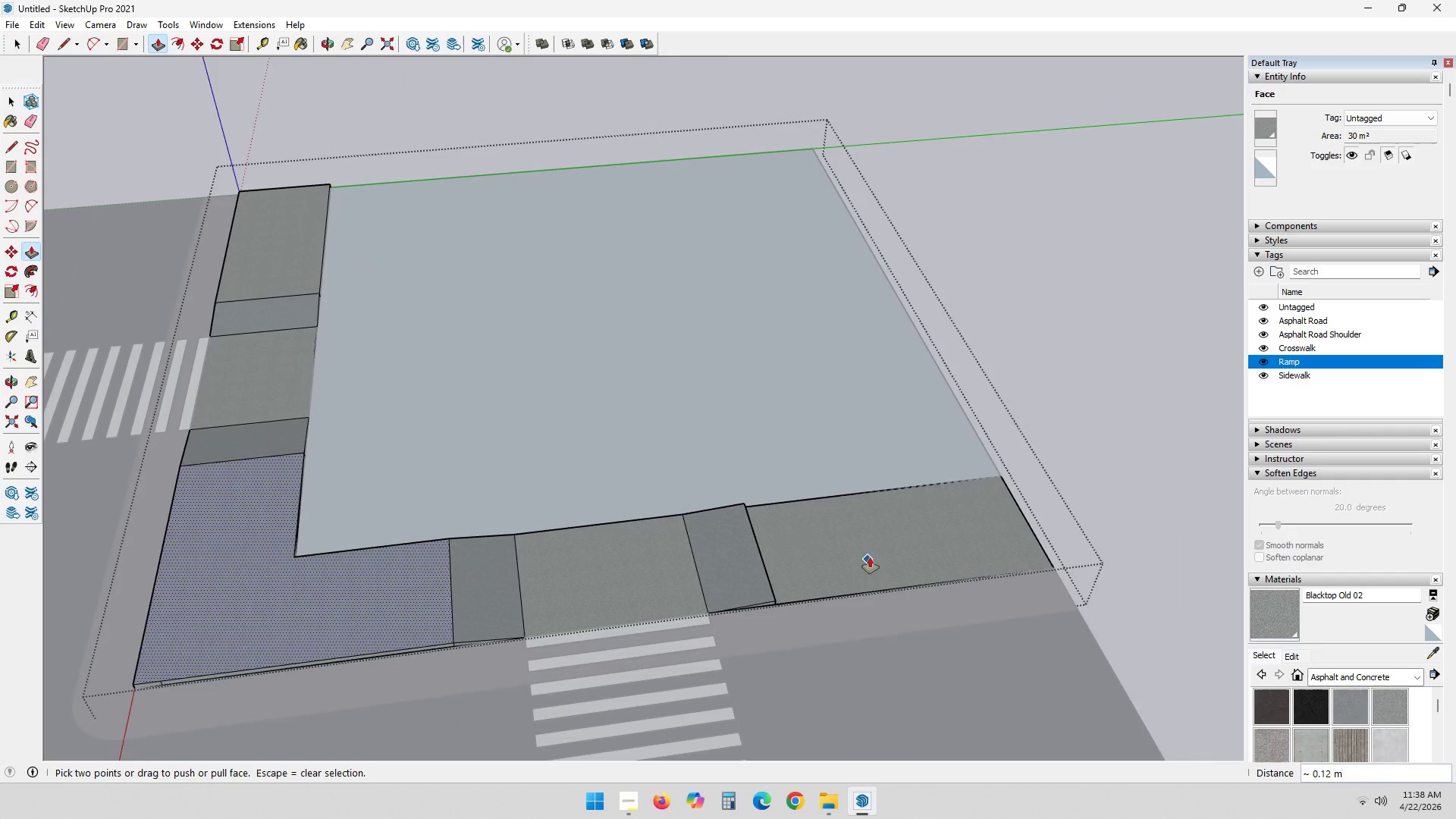 
left_click([877, 547])
 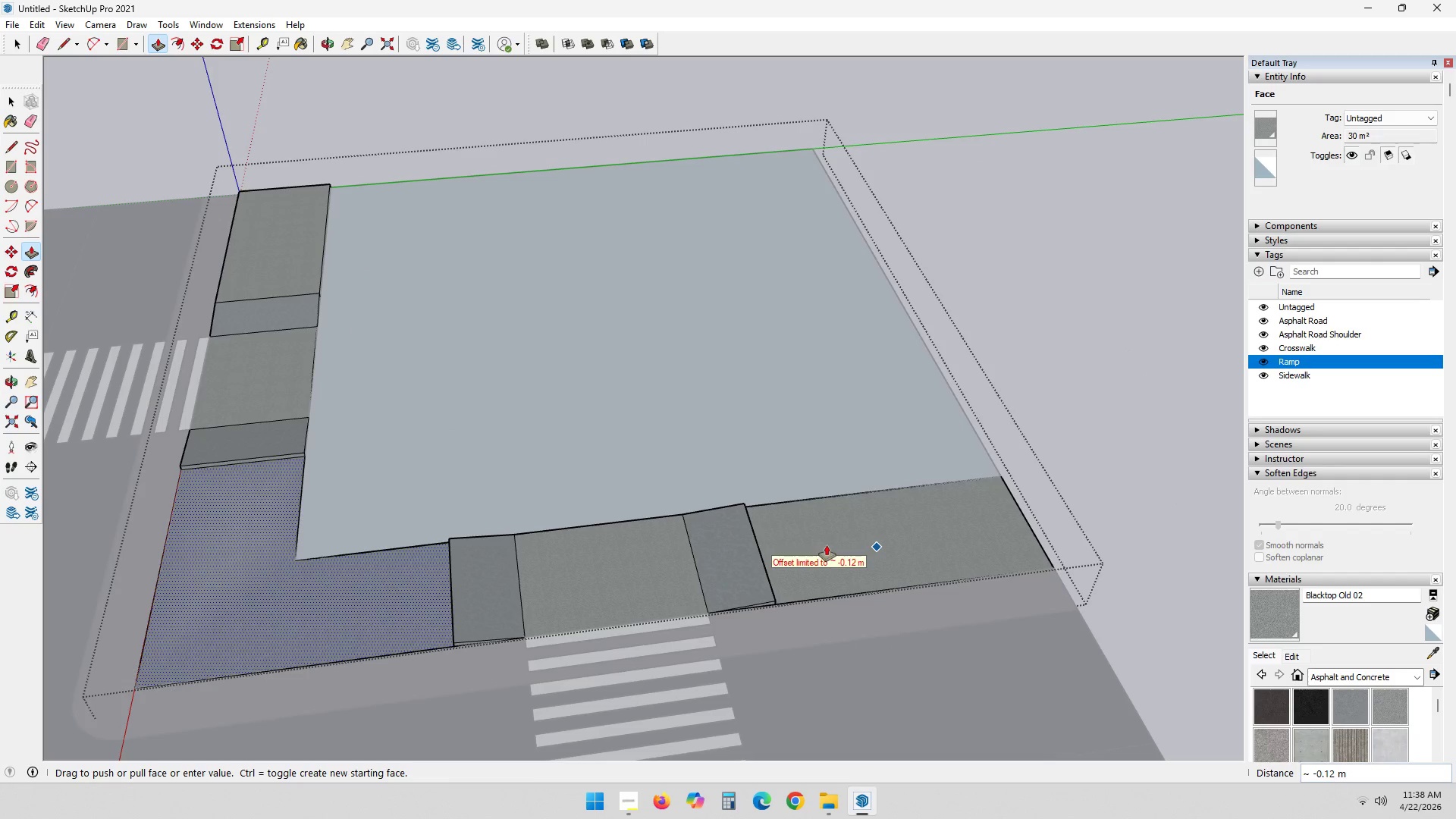 
key(Escape)
 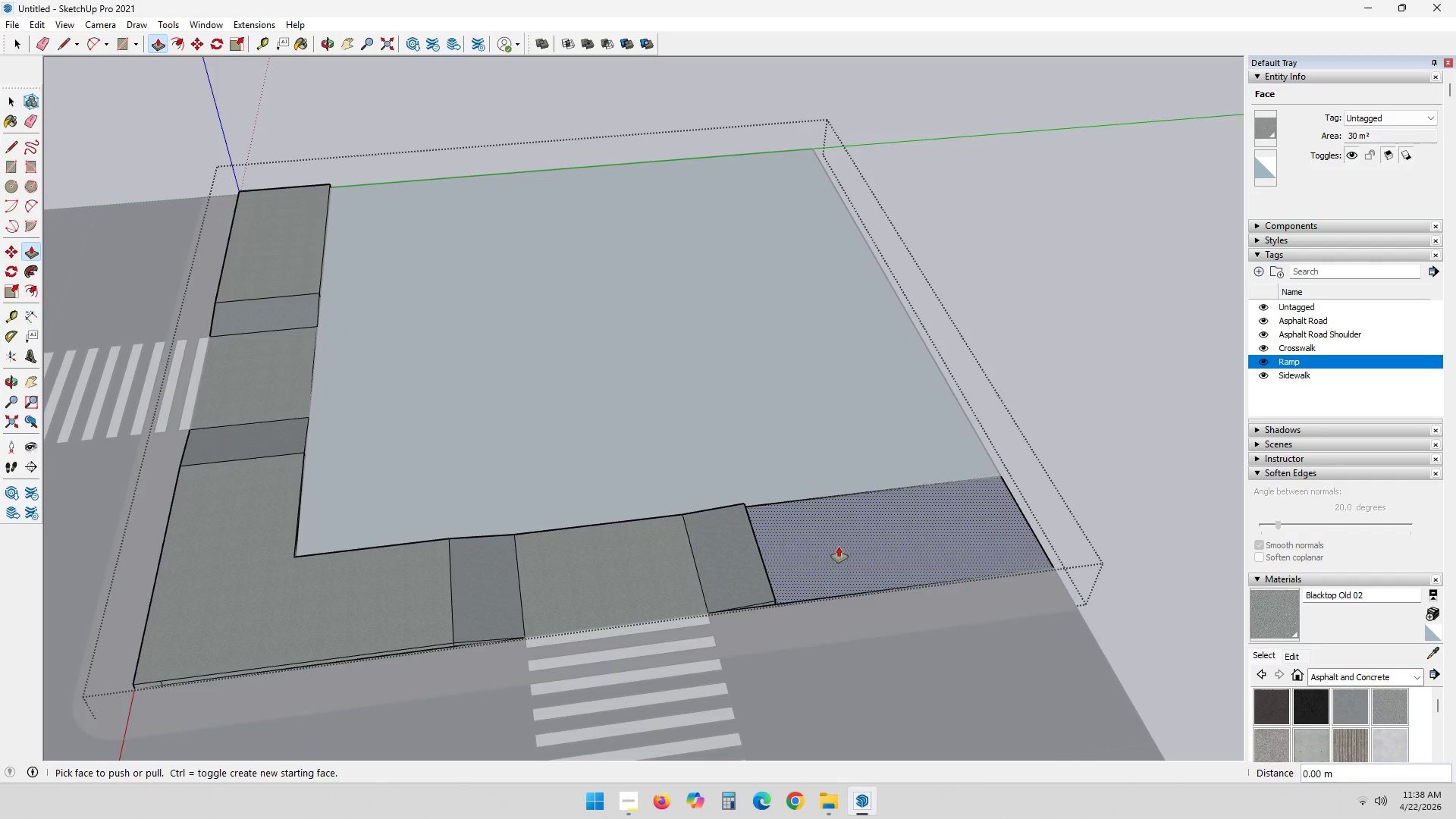 
left_click([839, 547])
 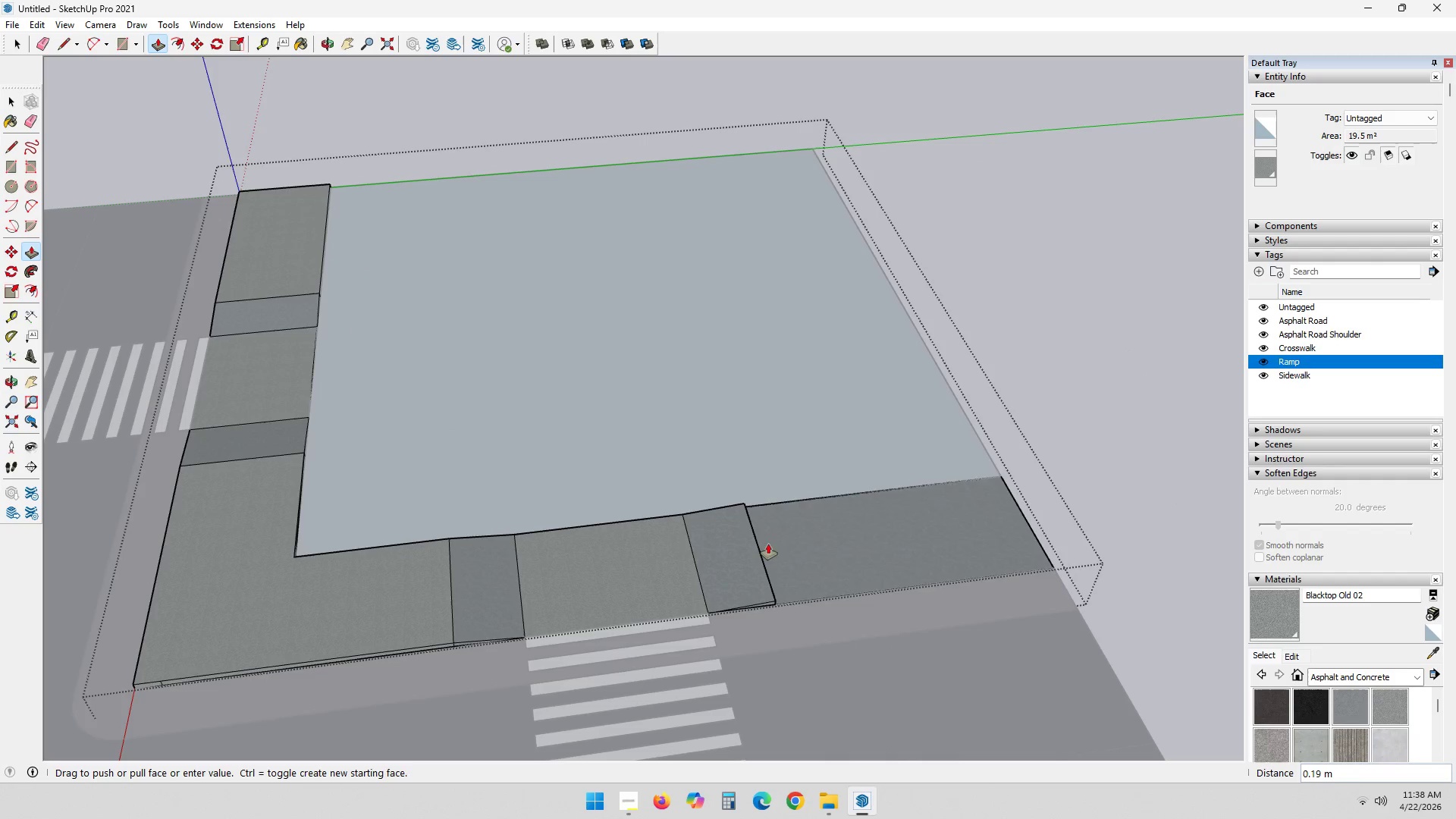 
scroll: coordinate [759, 521], scroll_direction: up, amount: 7.0
 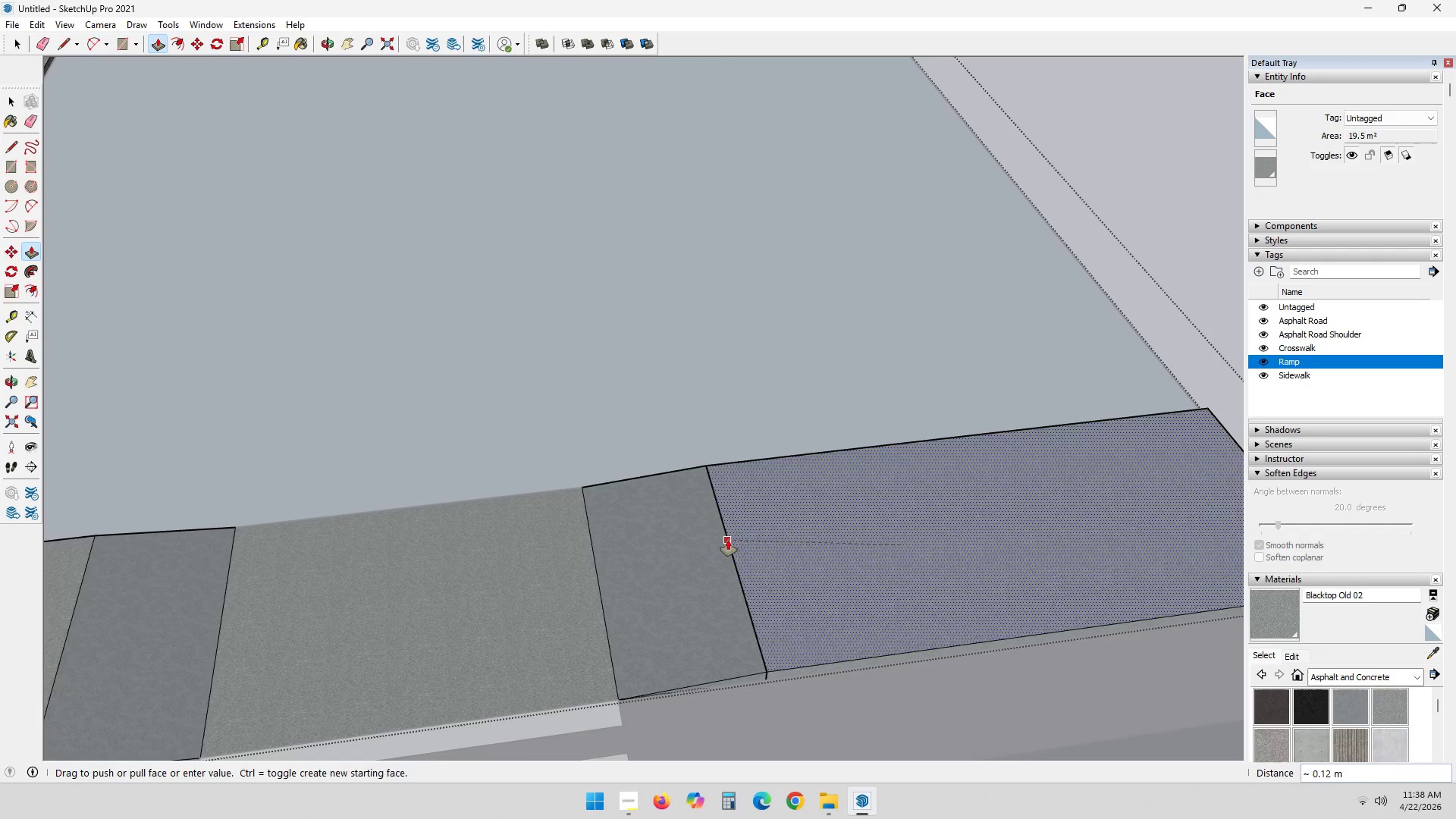 
left_click([728, 540])
 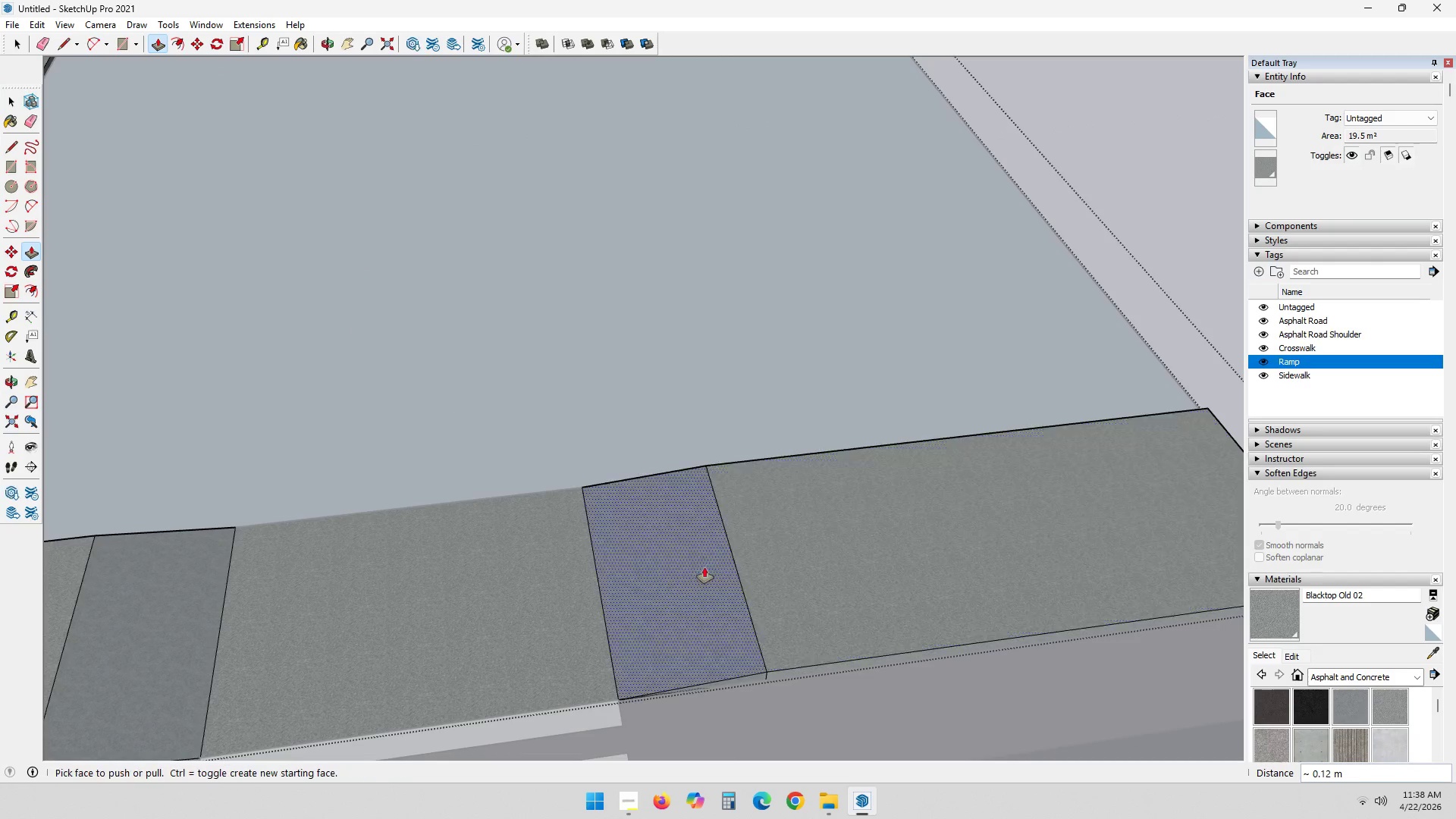 
scroll: coordinate [507, 665], scroll_direction: down, amount: 11.0
 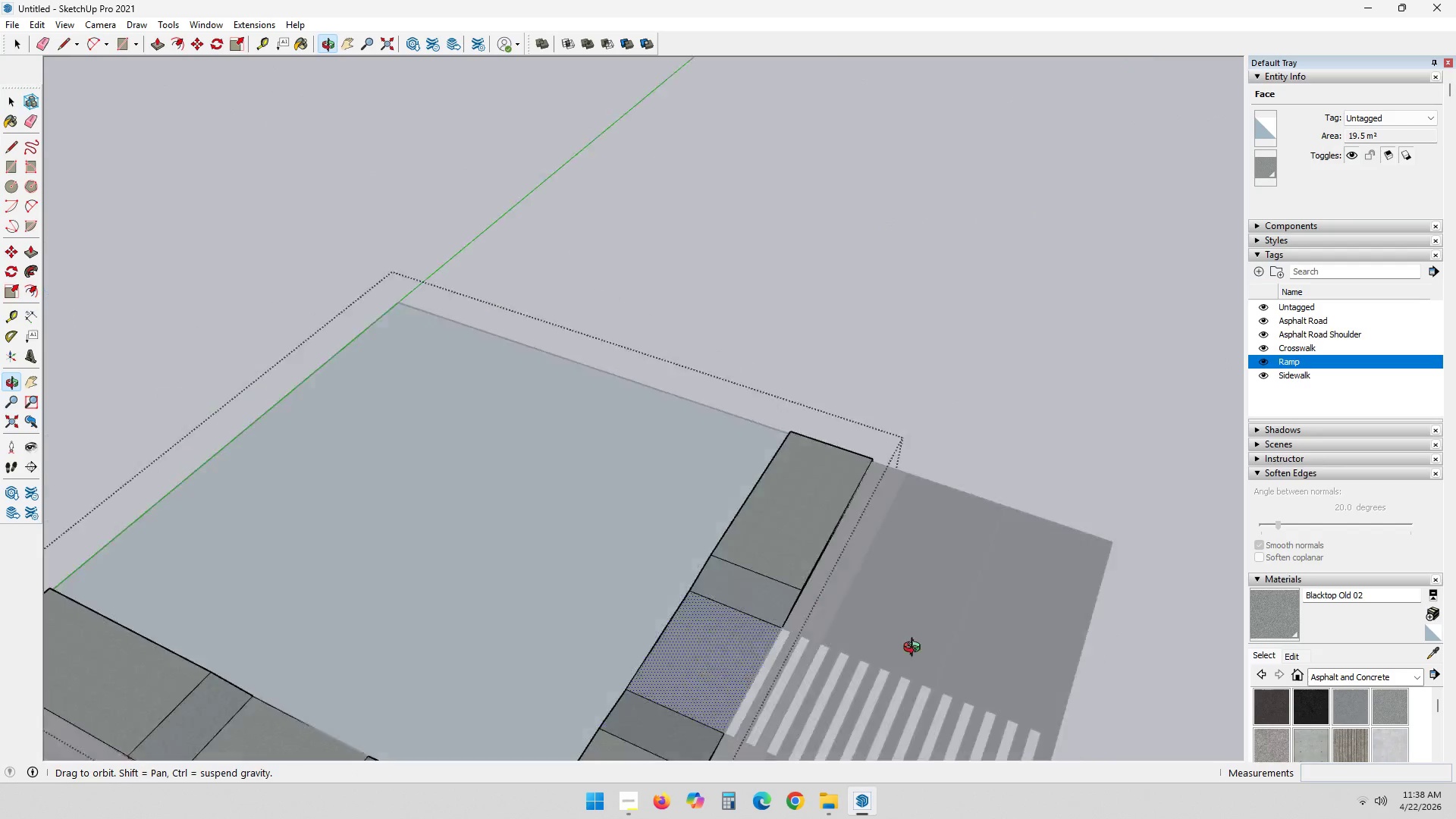 
hold_key(key=ShiftLeft, duration=0.36)
 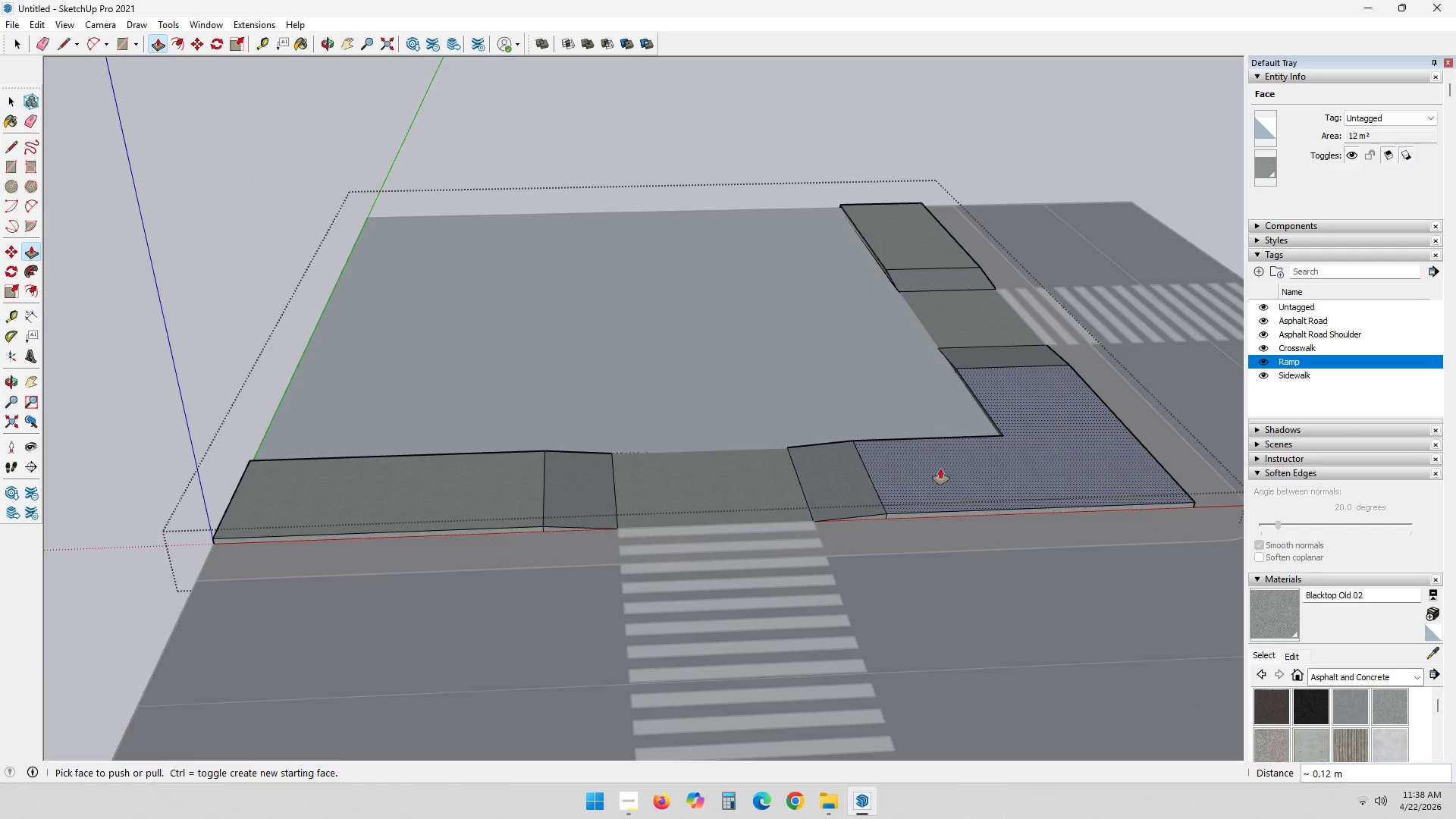 
scroll: coordinate [944, 482], scroll_direction: down, amount: 2.0
 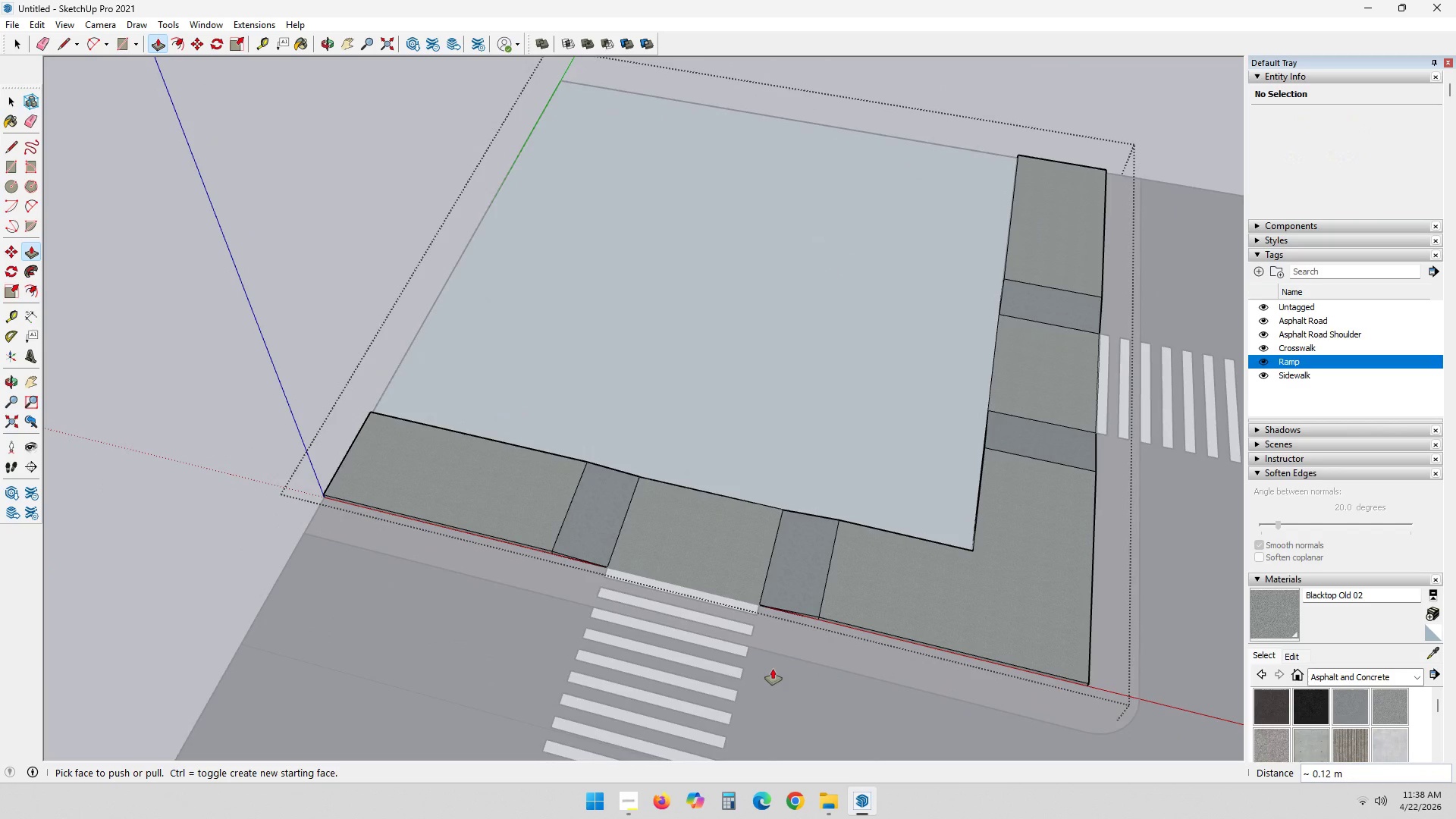 
wait(6.87)
 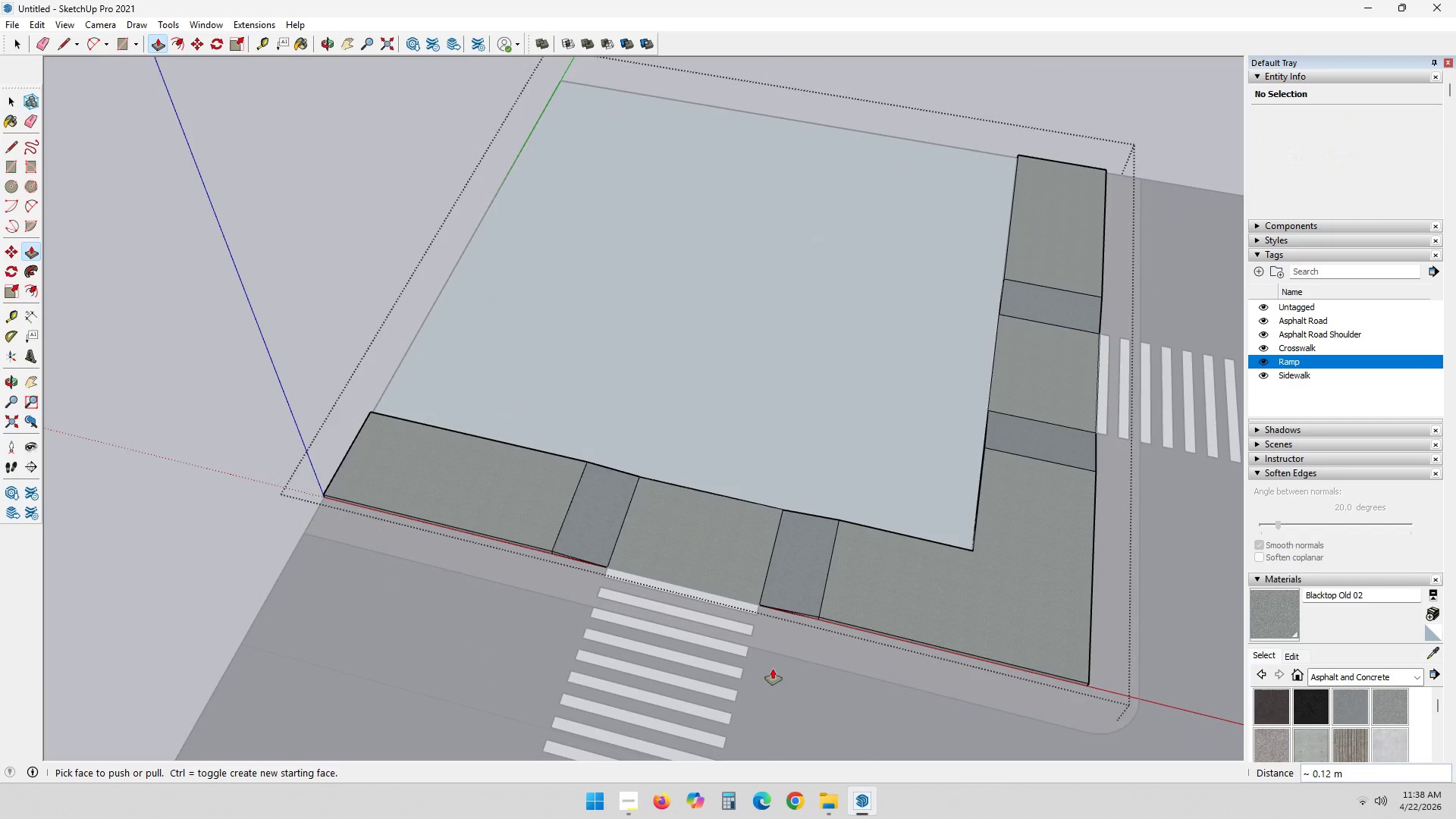 
scroll: coordinate [1091, 617], scroll_direction: down, amount: 4.0
 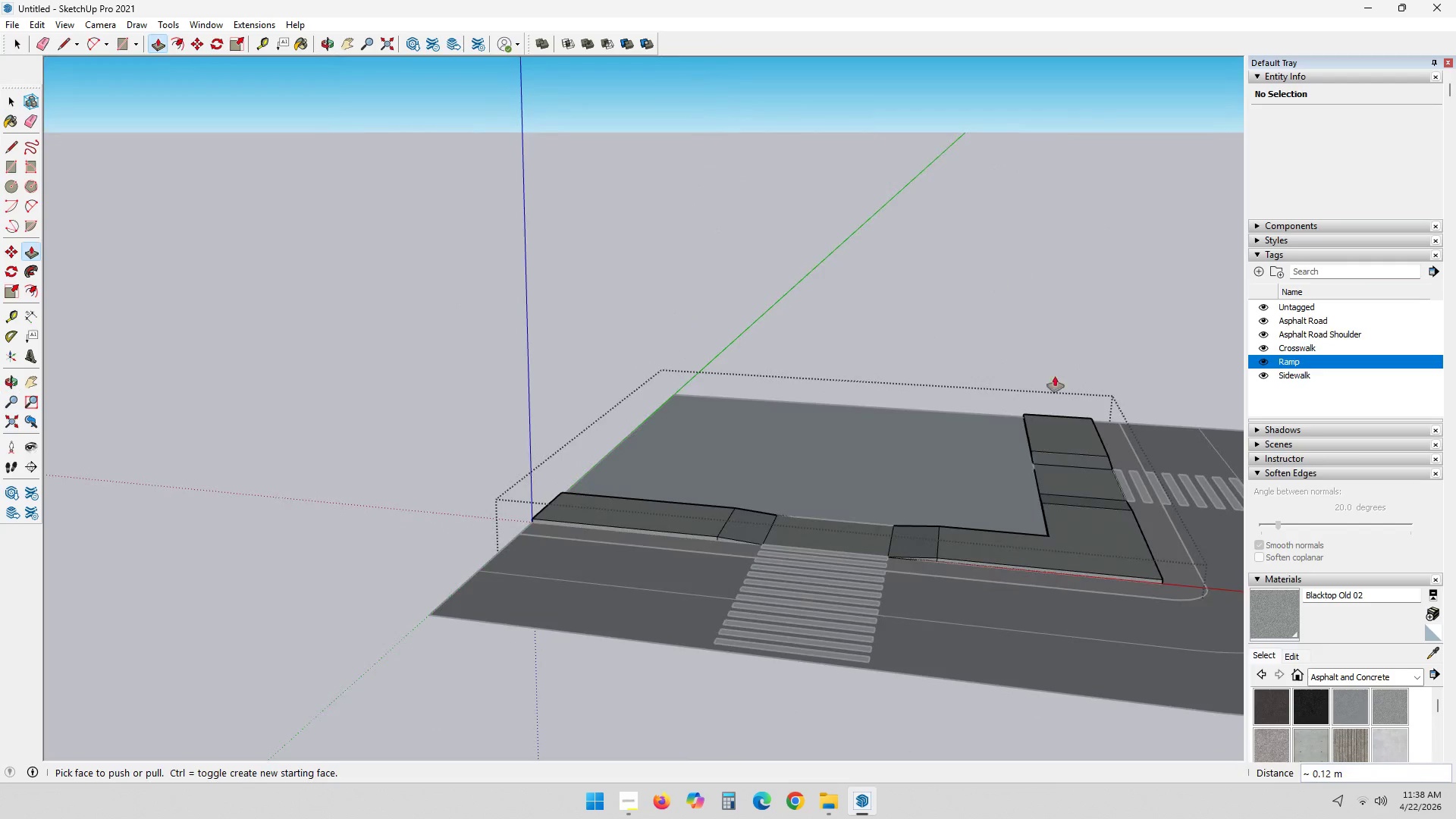 
scroll: coordinate [943, 488], scroll_direction: up, amount: 2.0
 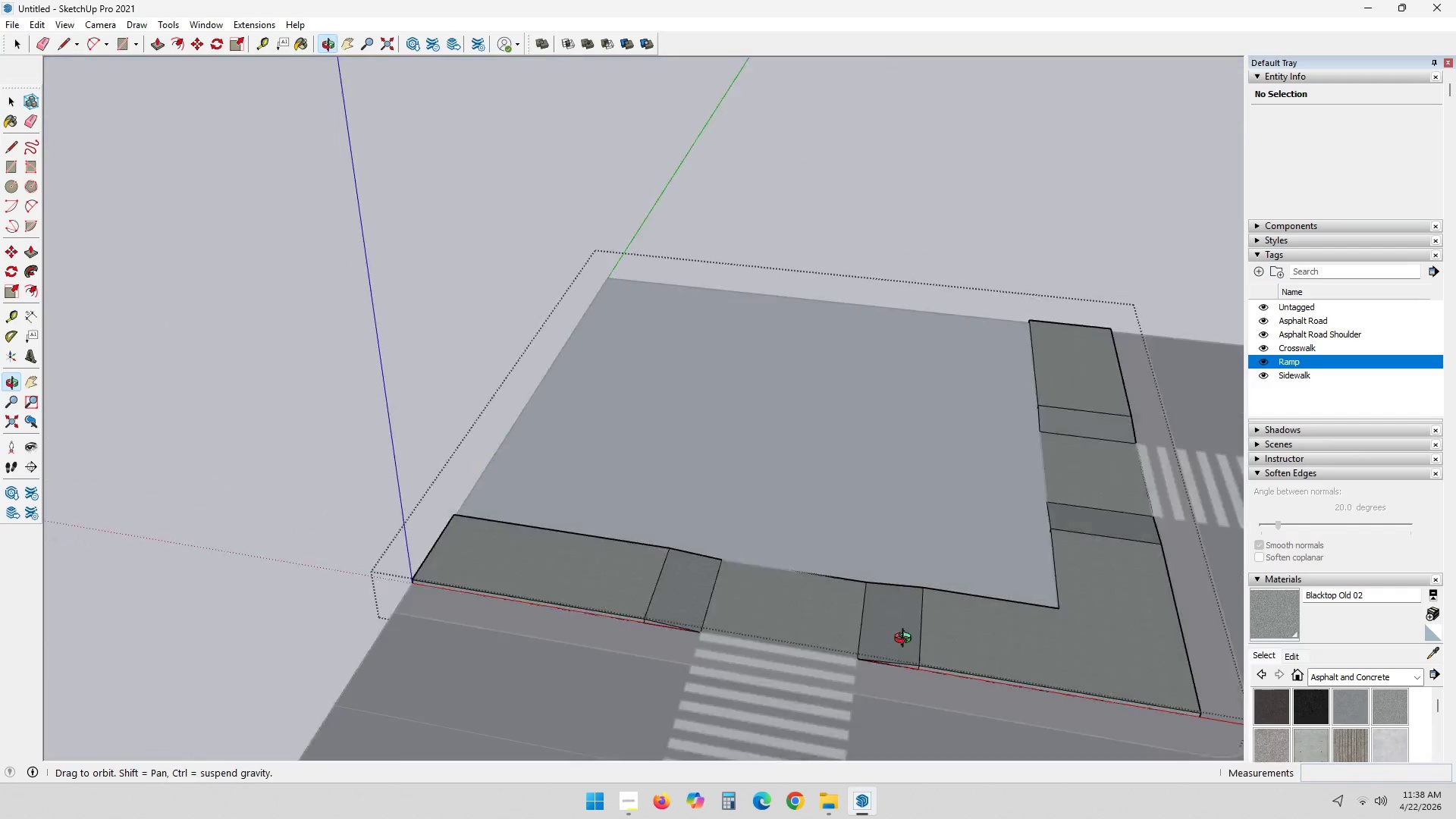 
key(Shift+ShiftLeft)
 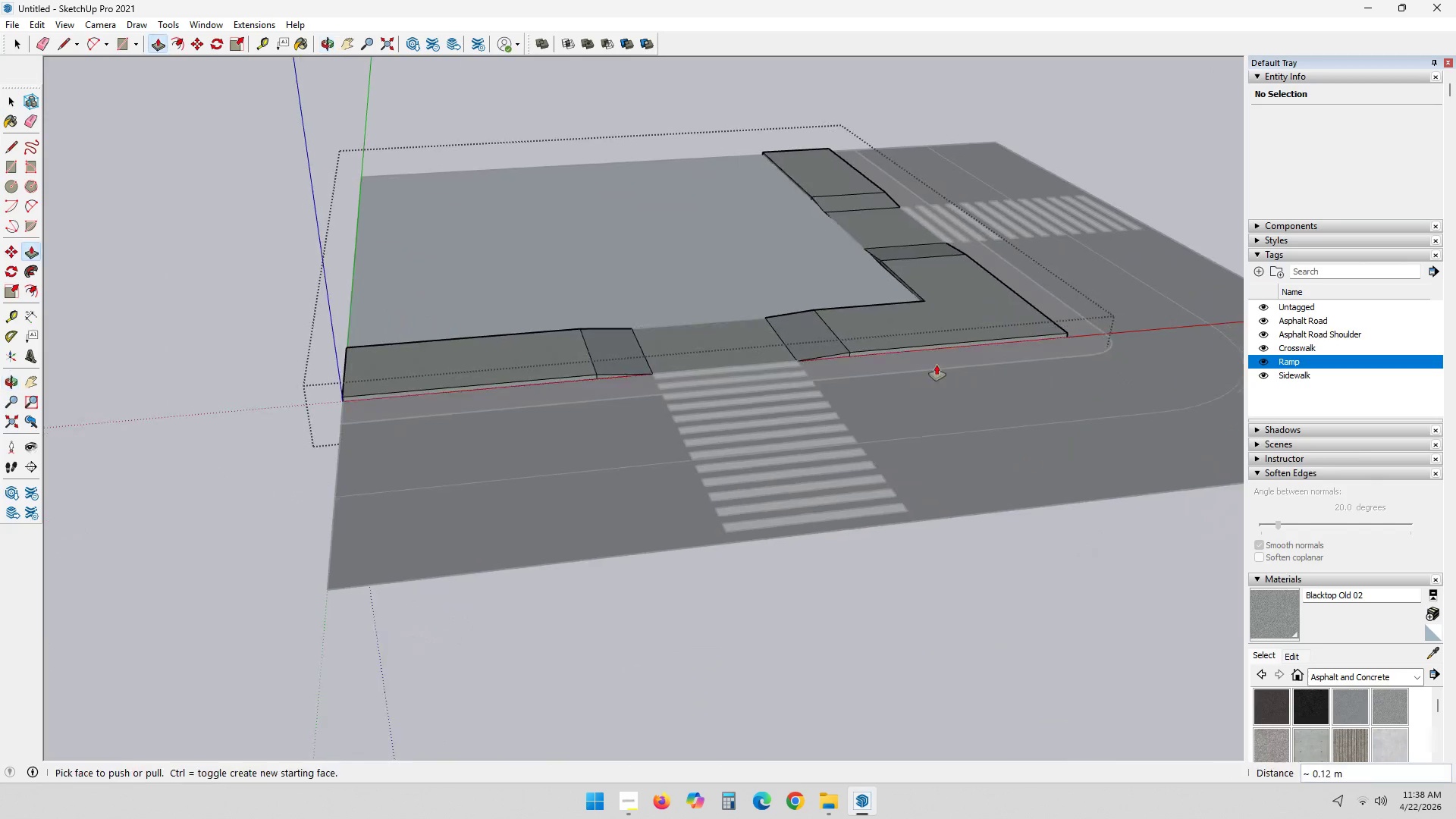 
key(Shift+ShiftLeft)
 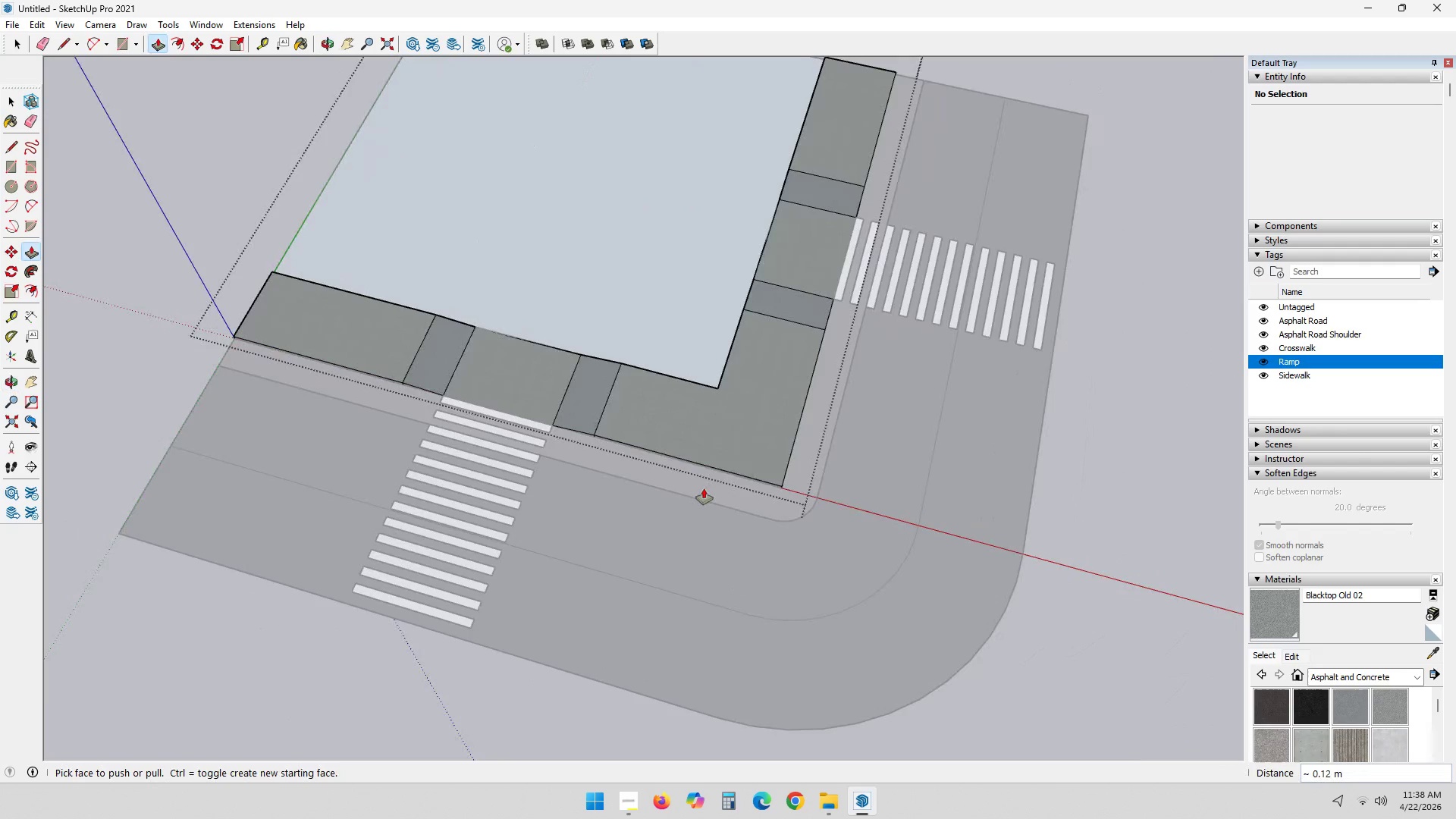 
scroll: coordinate [954, 364], scroll_direction: down, amount: 3.0
 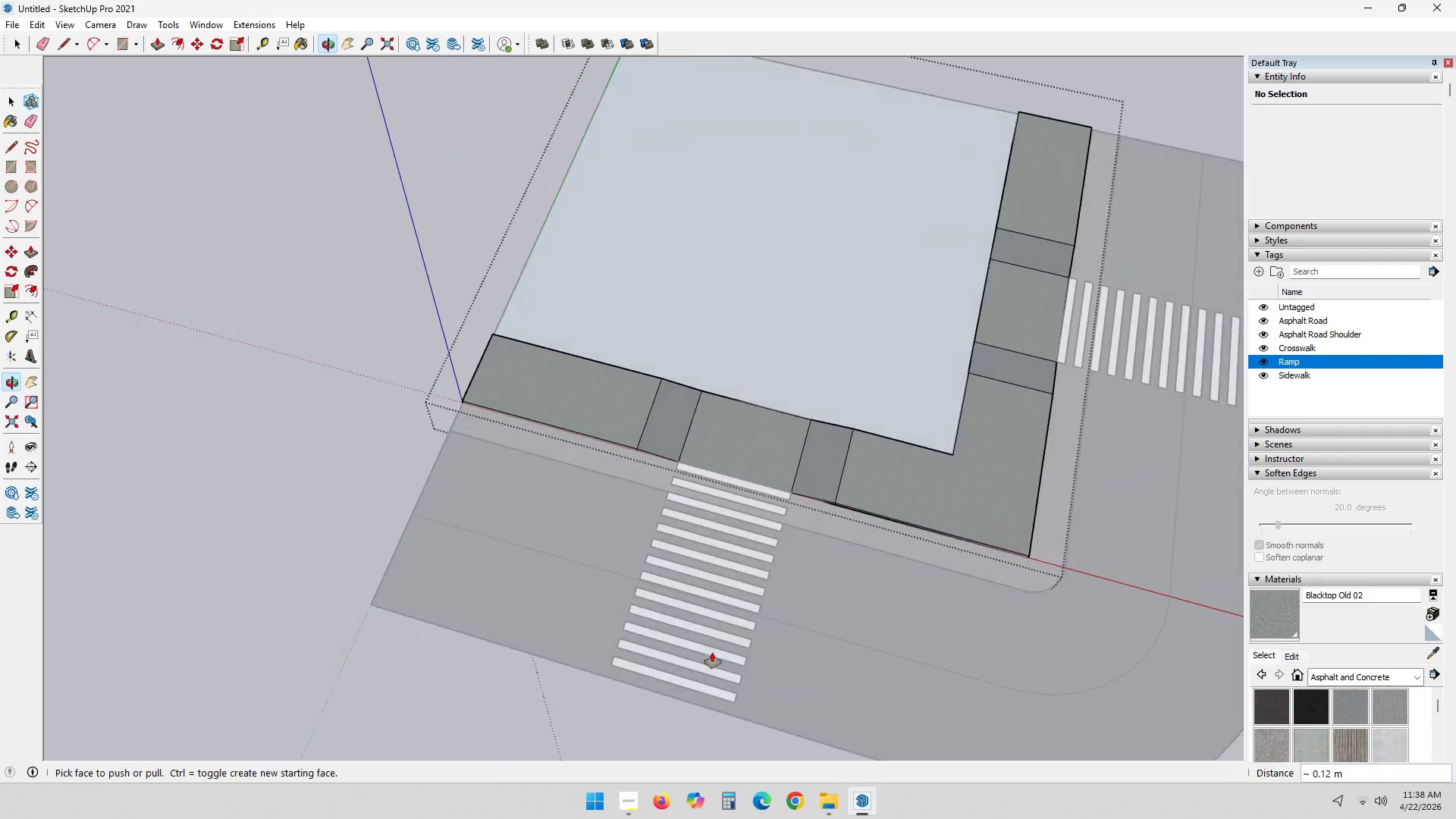 
scroll: coordinate [739, 308], scroll_direction: up, amount: 7.0
 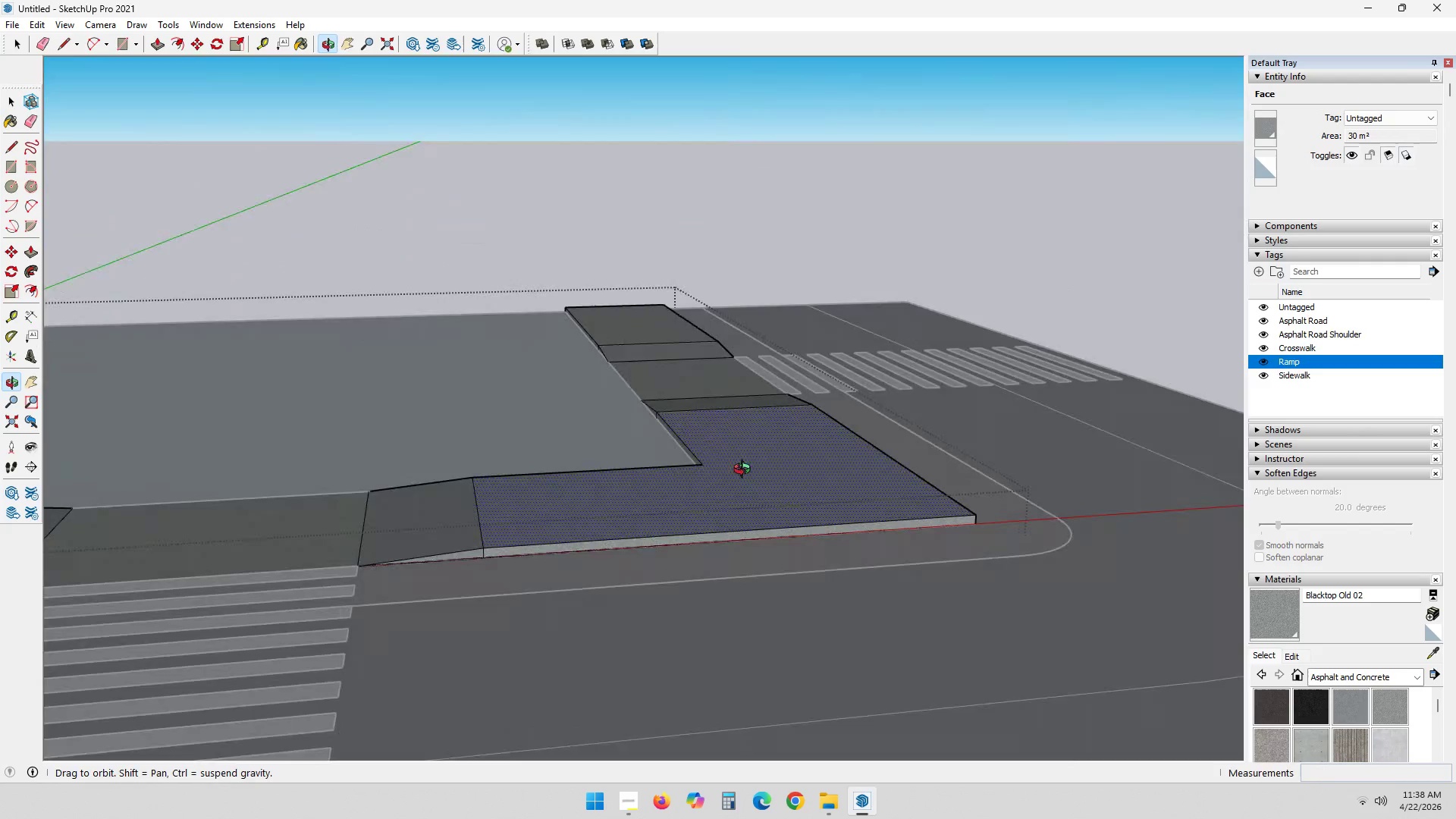 
key(Space)
 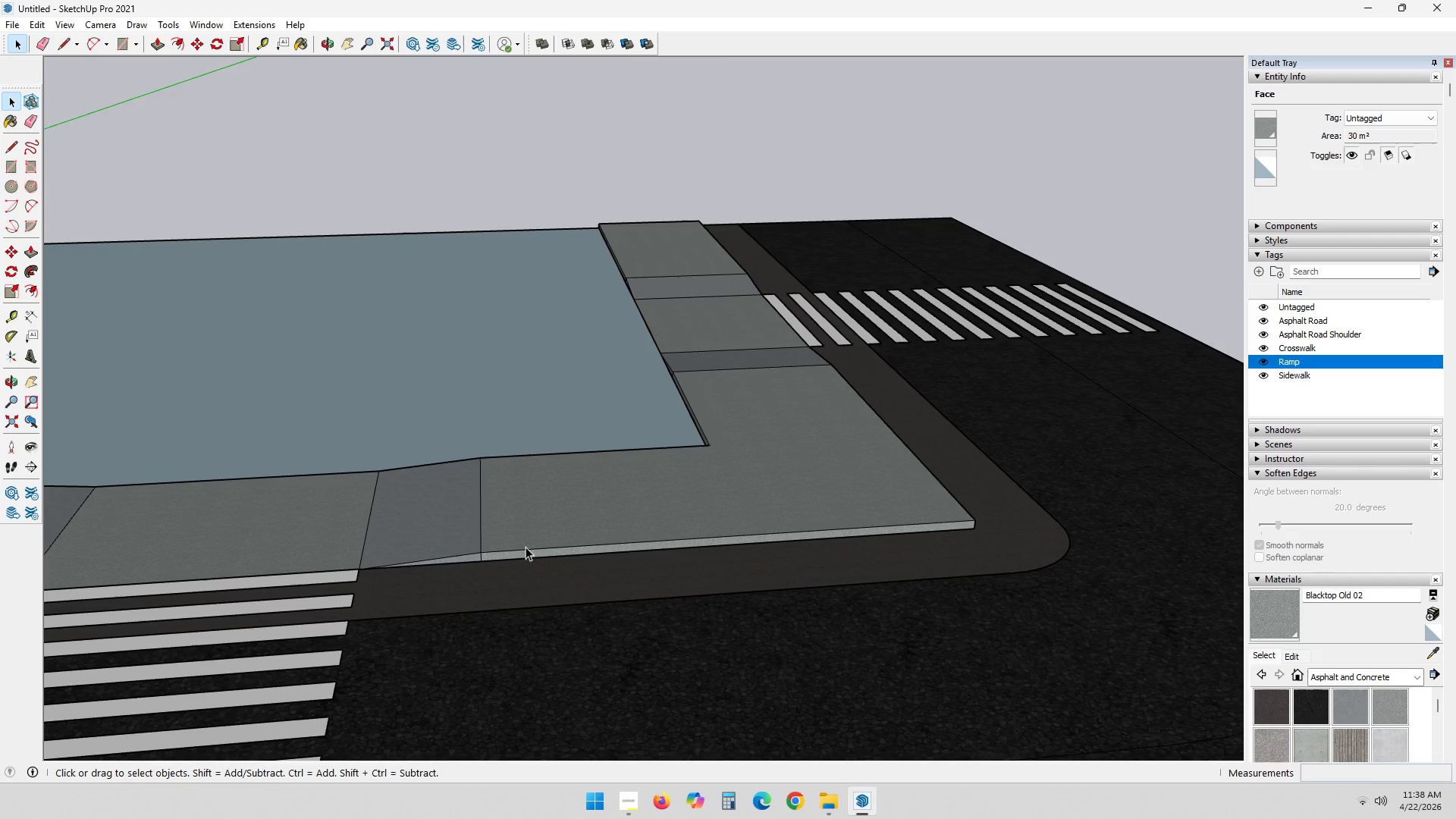 
key(Escape)
 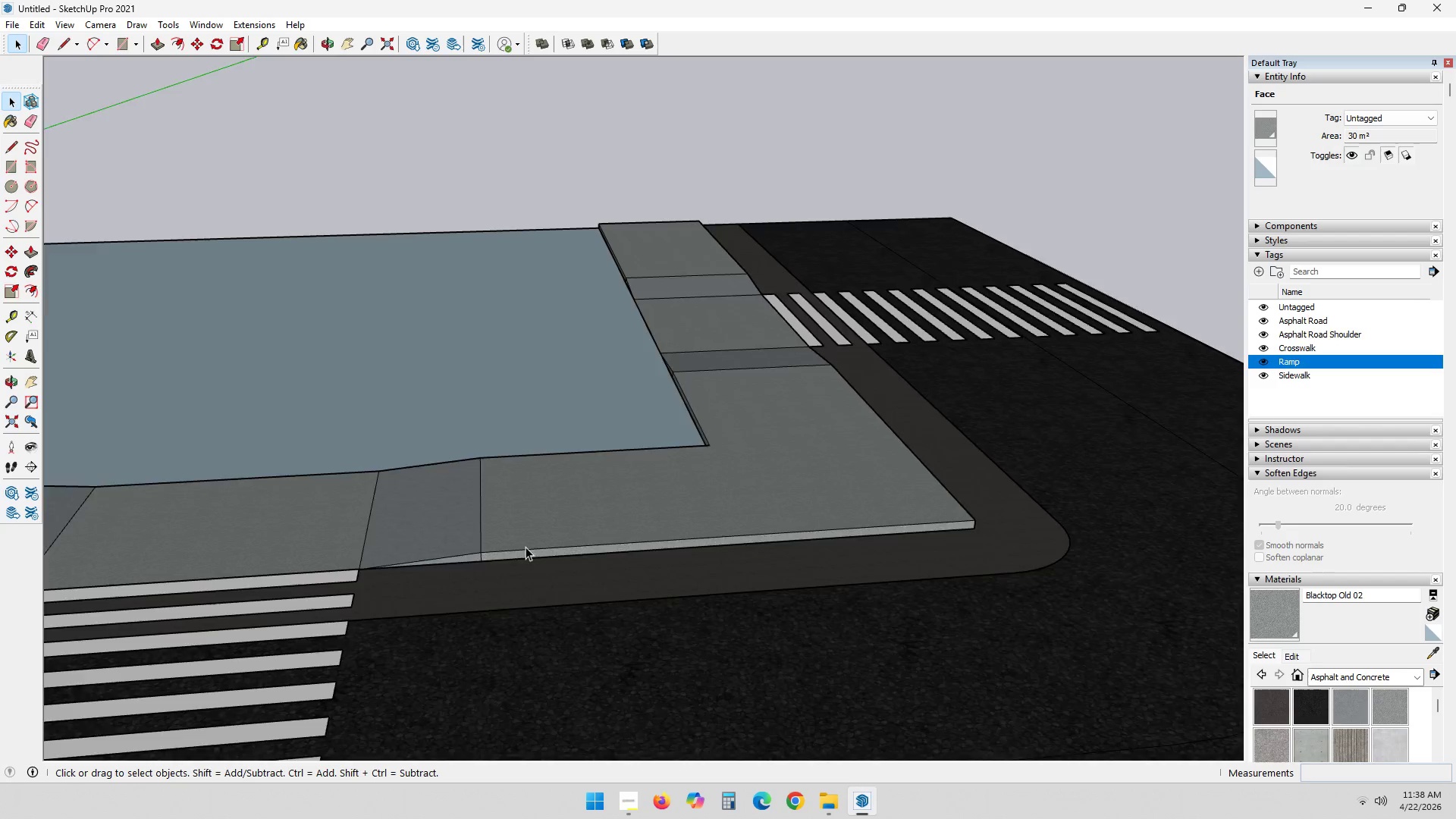 
key(Shift+ShiftLeft)
 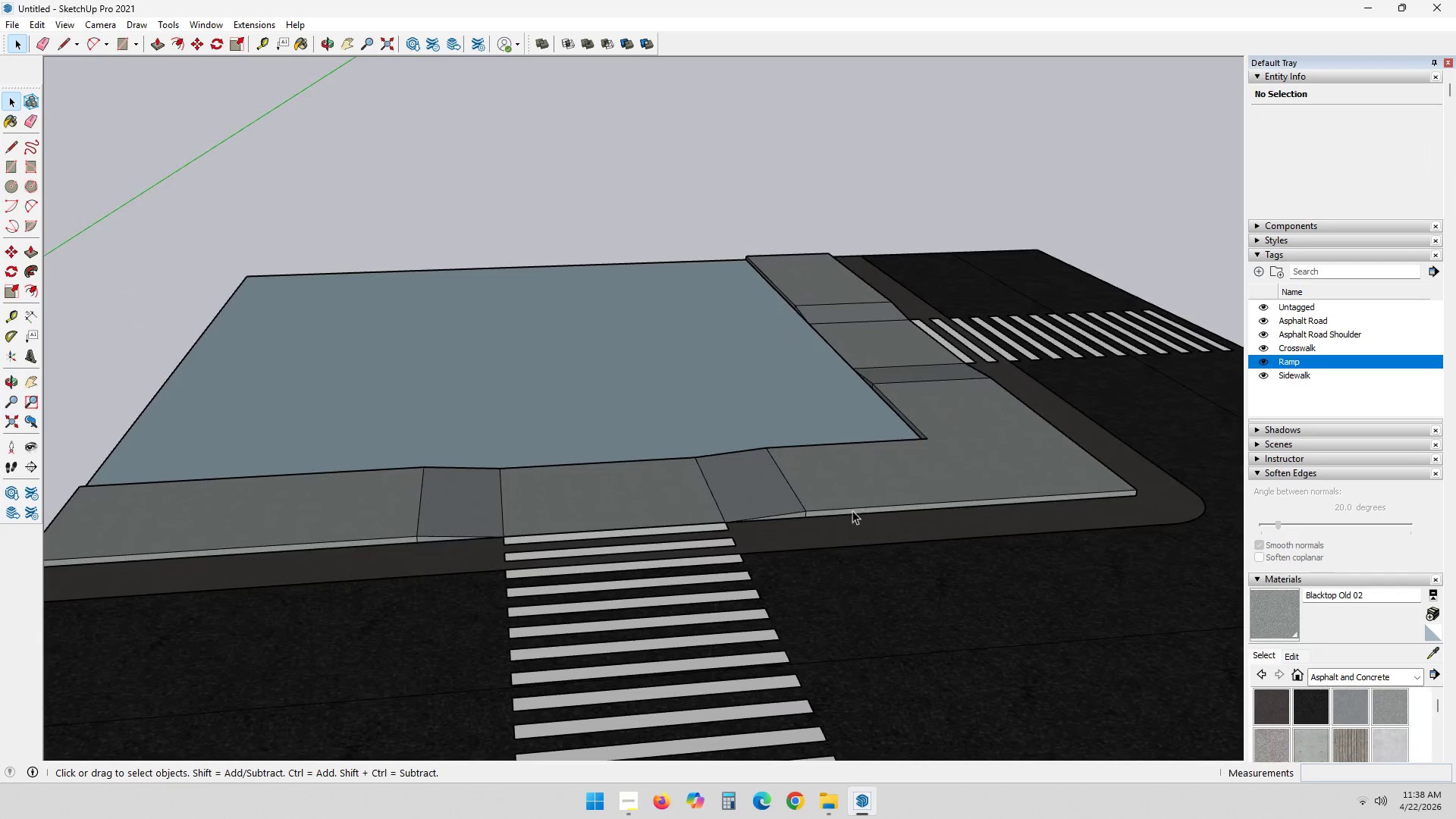 
scroll: coordinate [817, 514], scroll_direction: down, amount: 6.0
 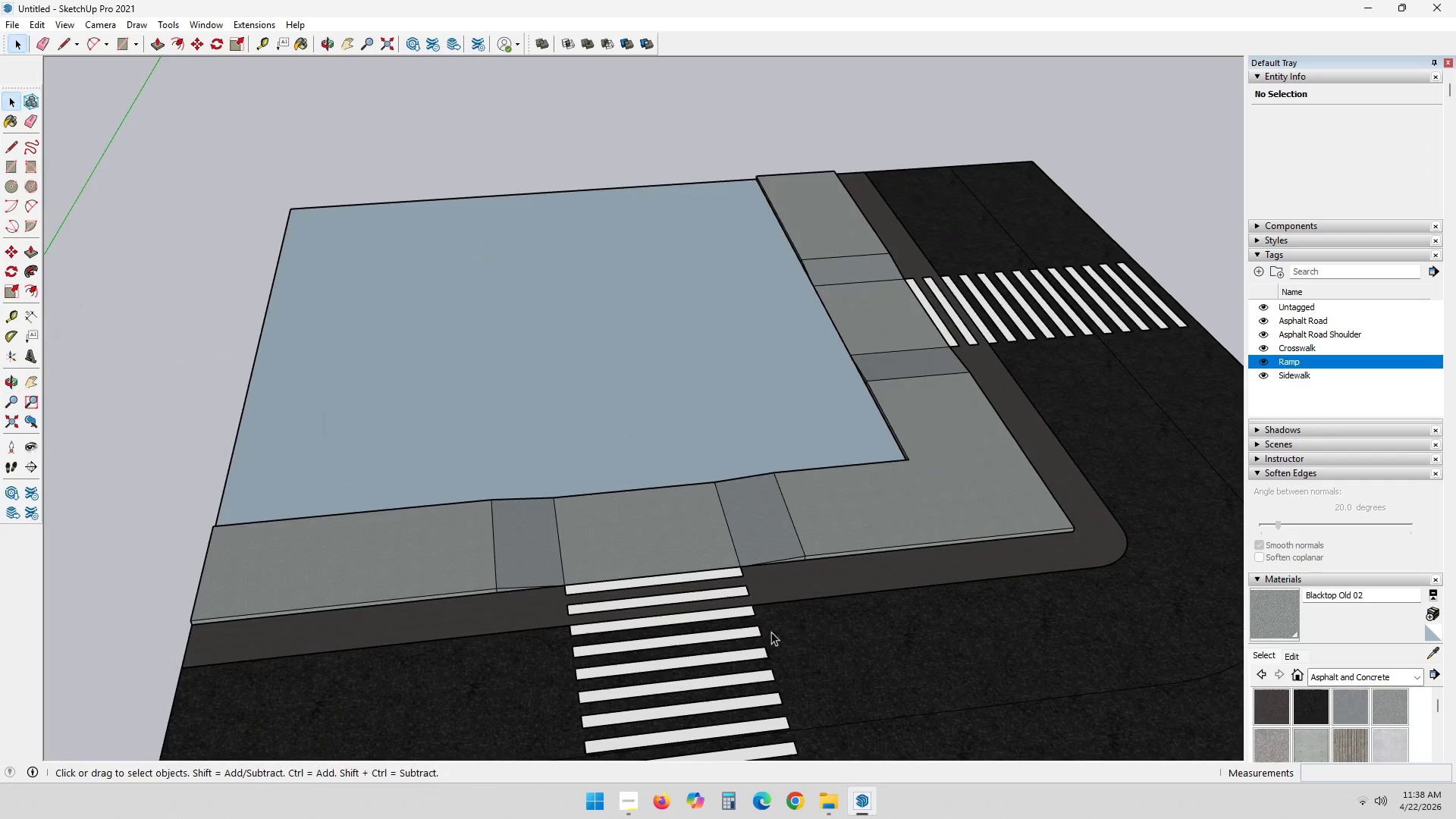 
scroll: coordinate [734, 589], scroll_direction: up, amount: 6.0
 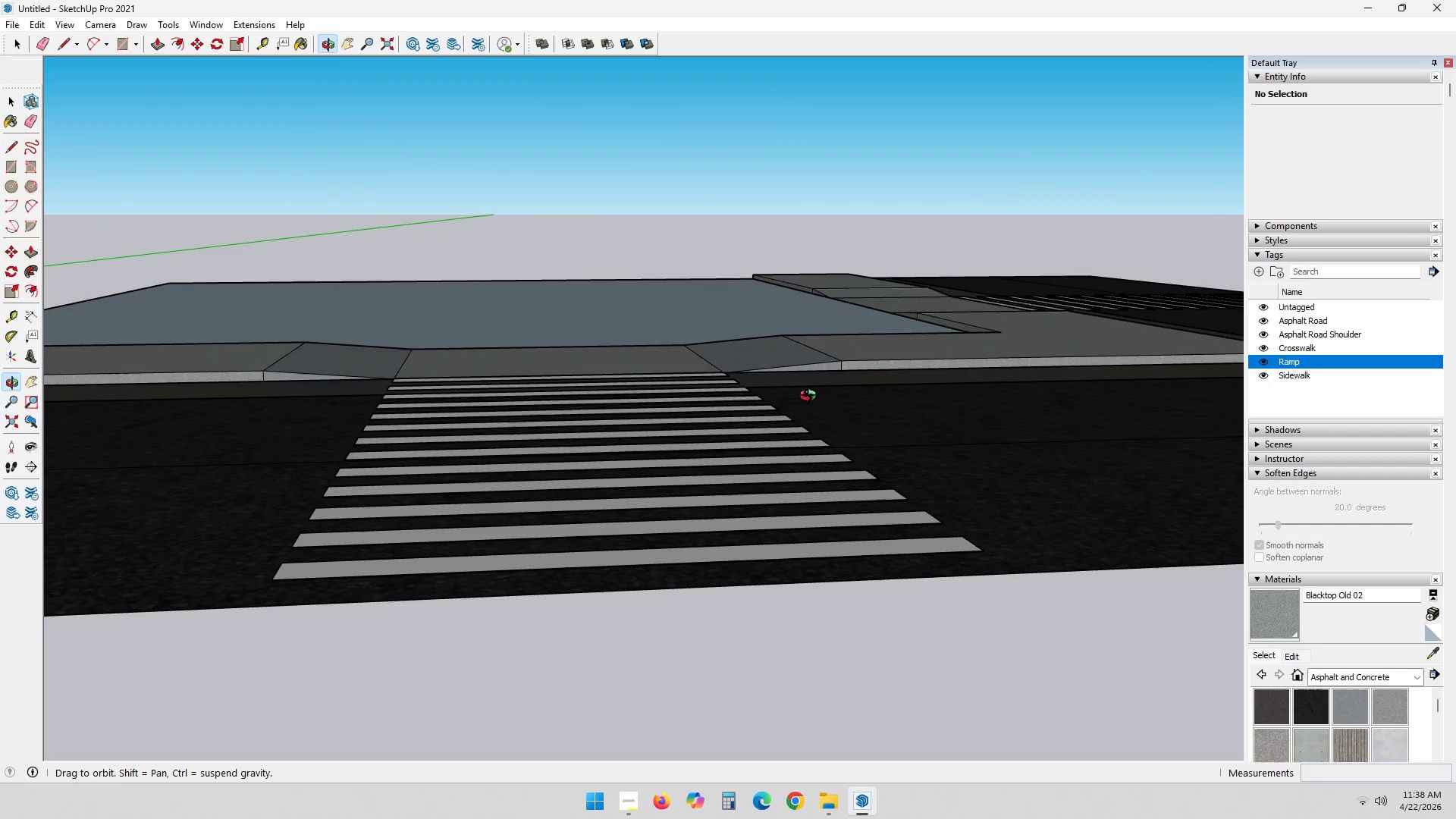 
scroll: coordinate [827, 368], scroll_direction: down, amount: 2.0
 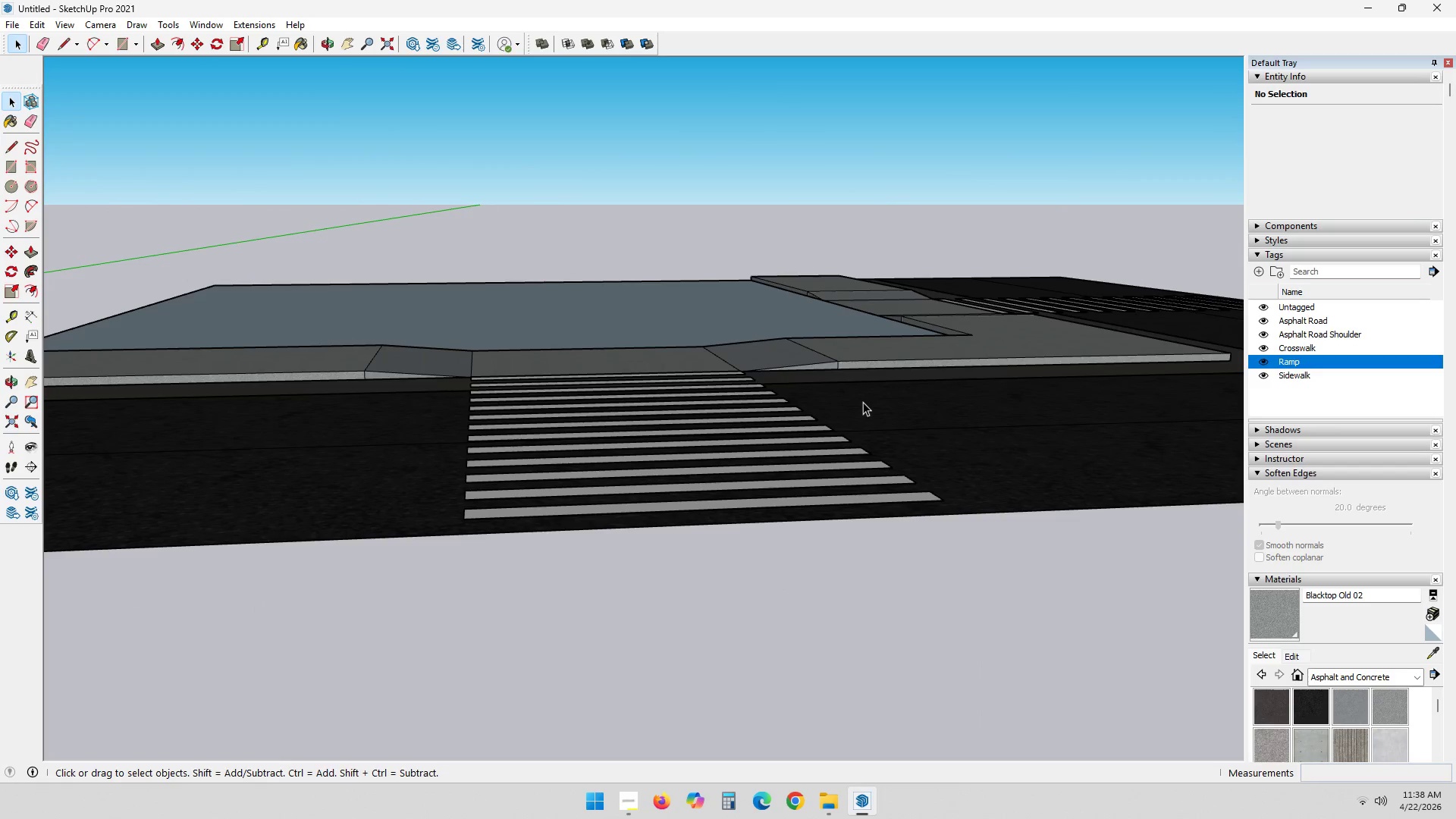 
scroll: coordinate [869, 384], scroll_direction: up, amount: 4.0
 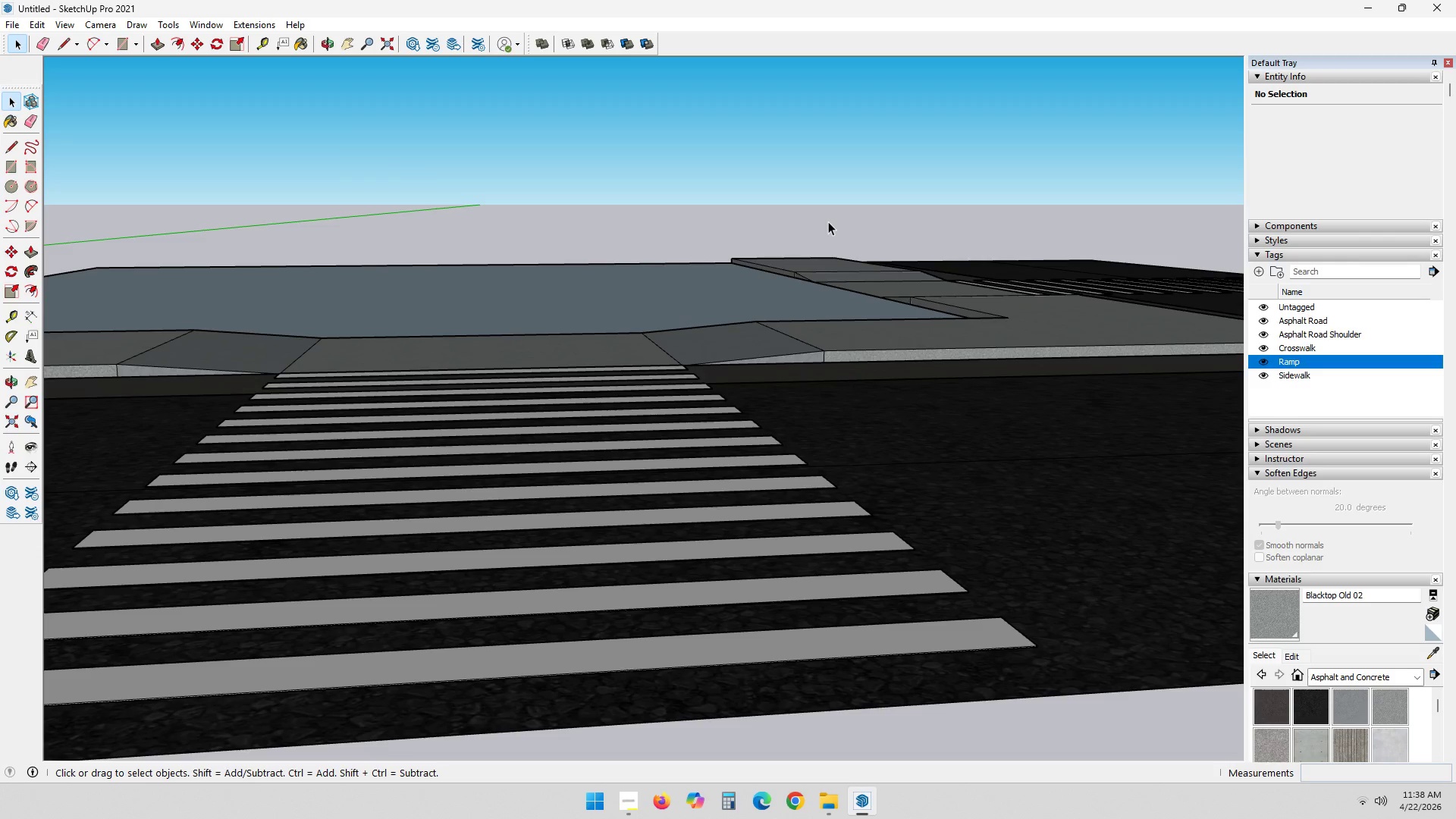 
wait(15.23)
 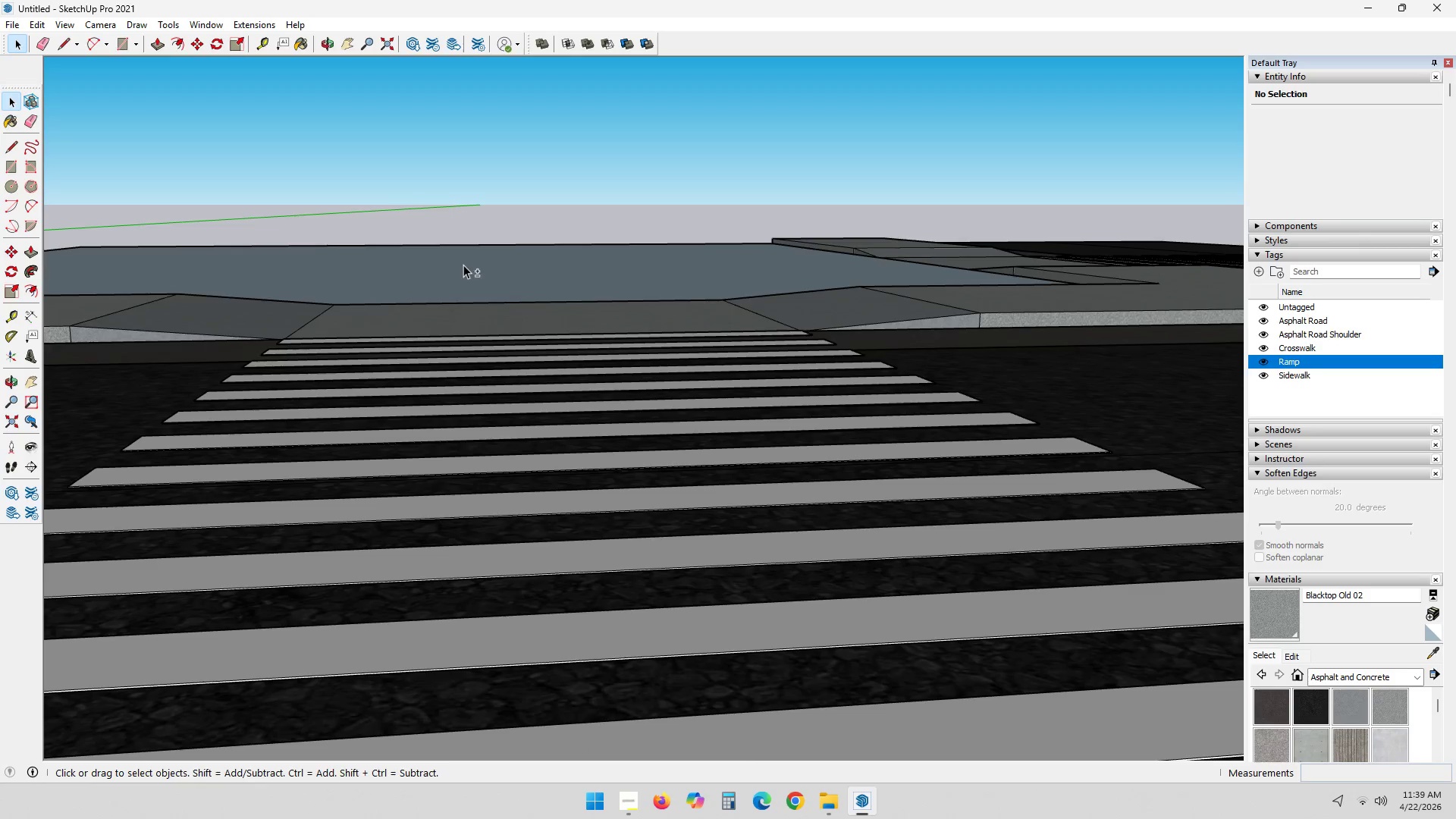 
hold_key(key=ShiftLeft, duration=0.31)
 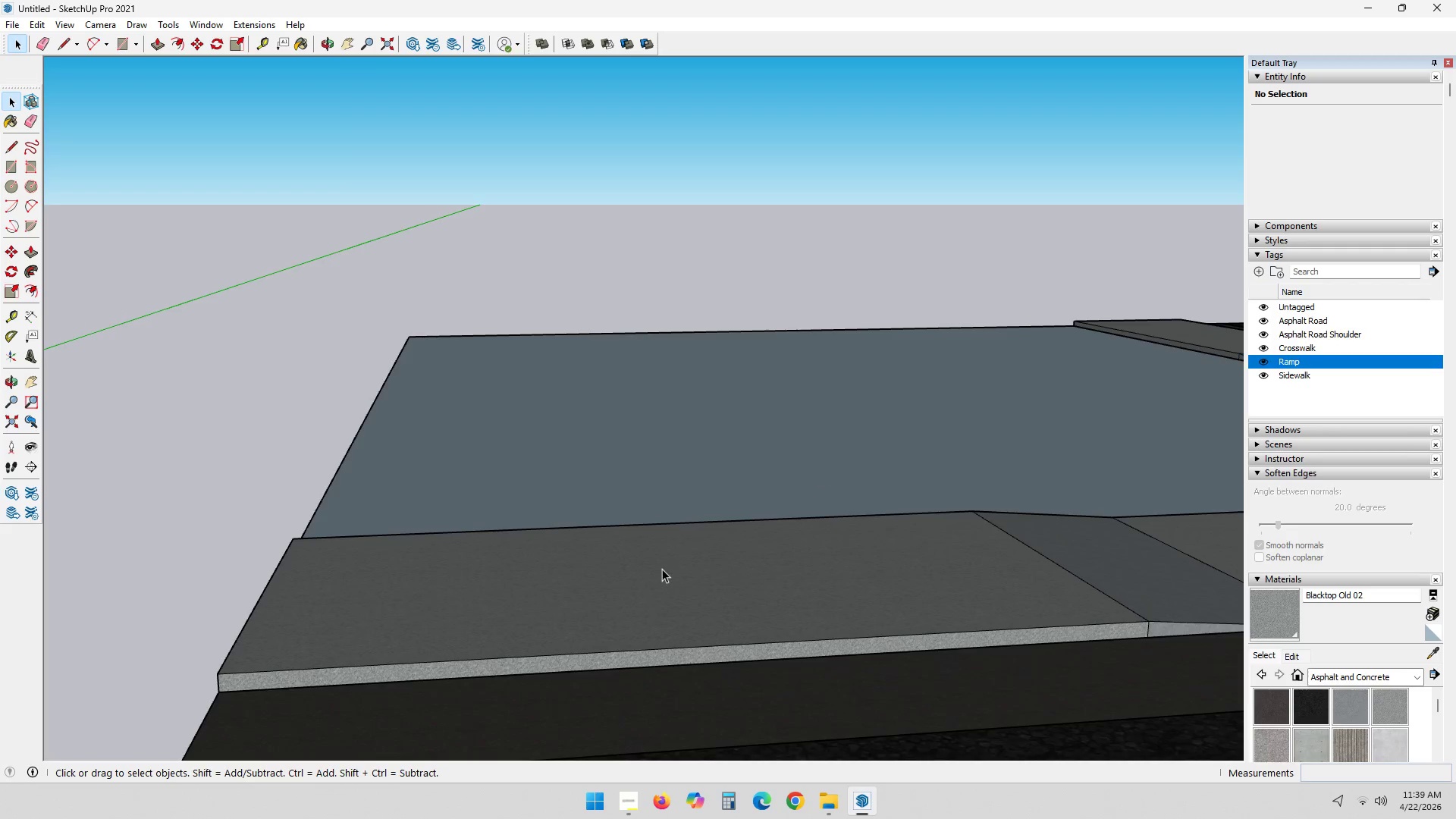 
scroll: coordinate [346, 384], scroll_direction: up, amount: 5.0
 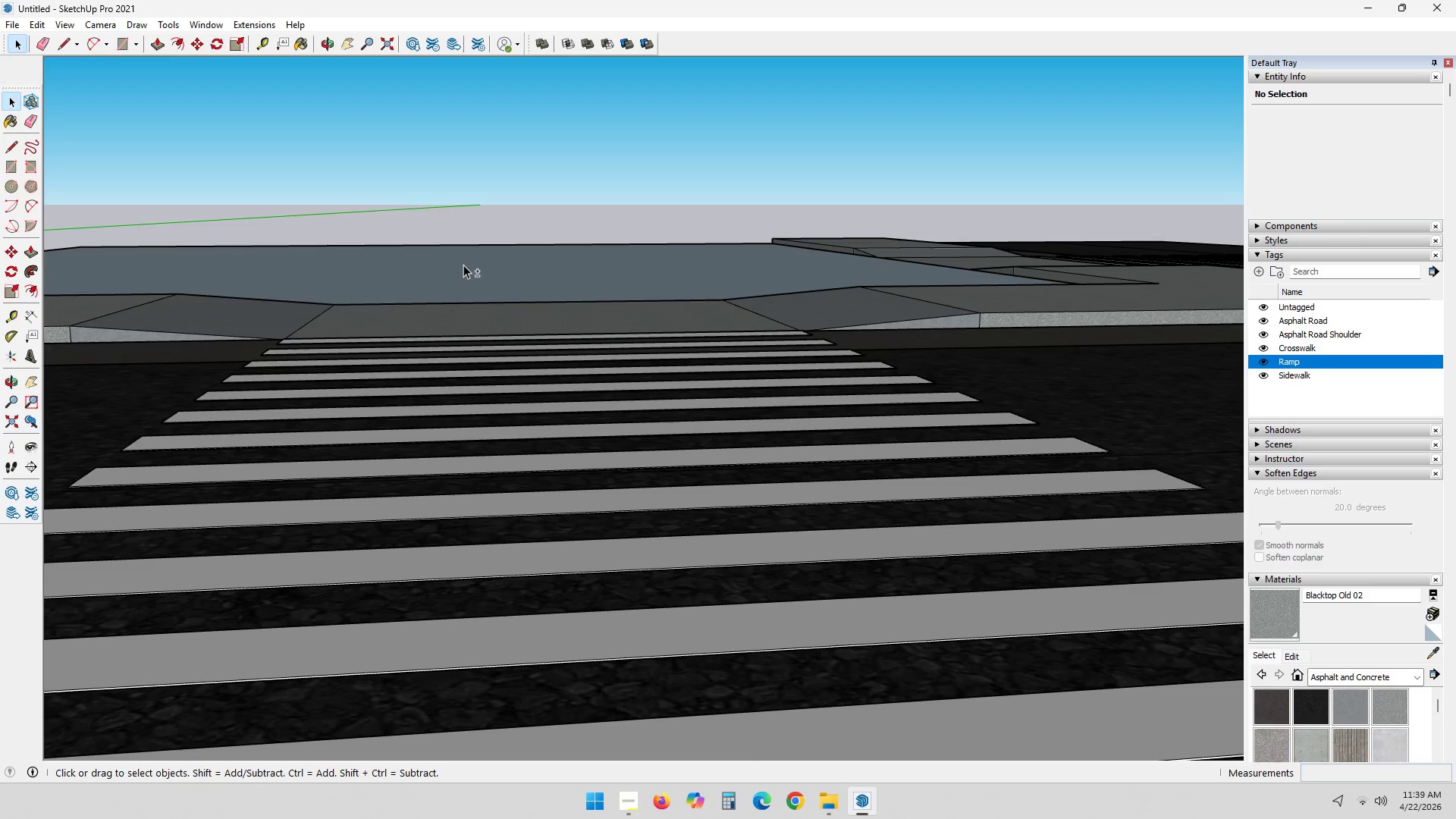 
scroll: coordinate [661, 569], scroll_direction: down, amount: 3.0
 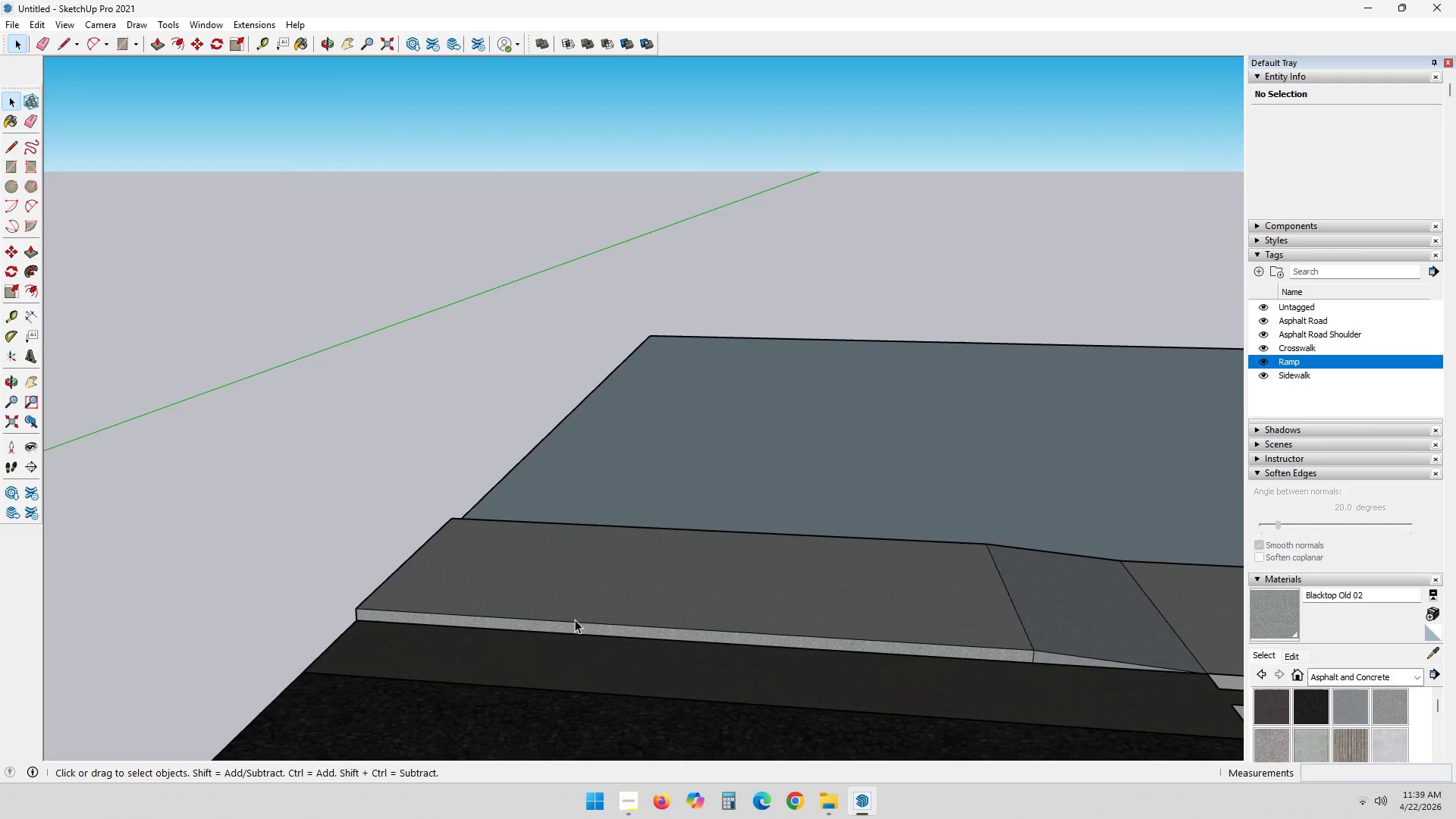 
key(Shift+ShiftLeft)
 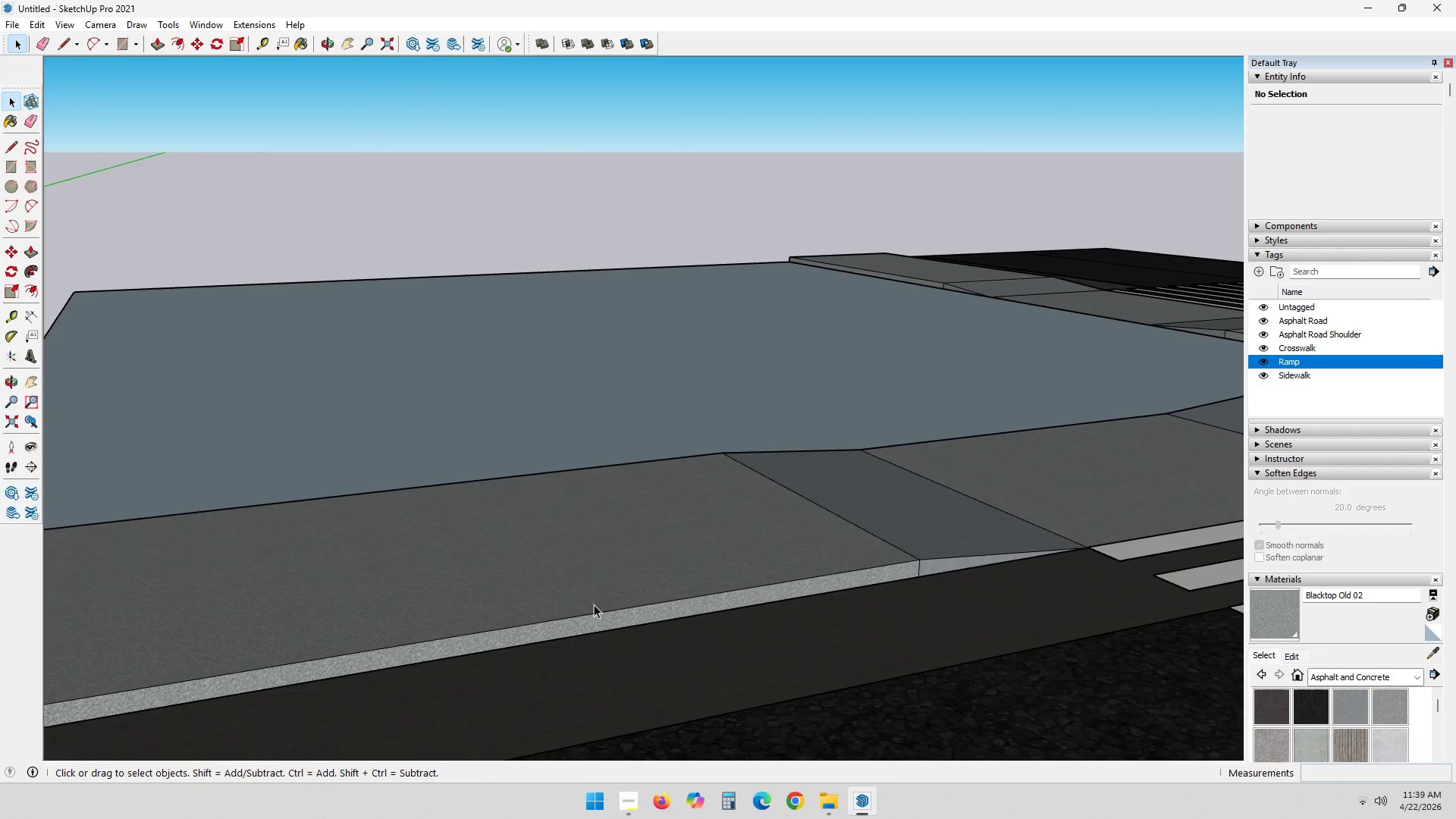 
scroll: coordinate [847, 709], scroll_direction: up, amount: 4.0
 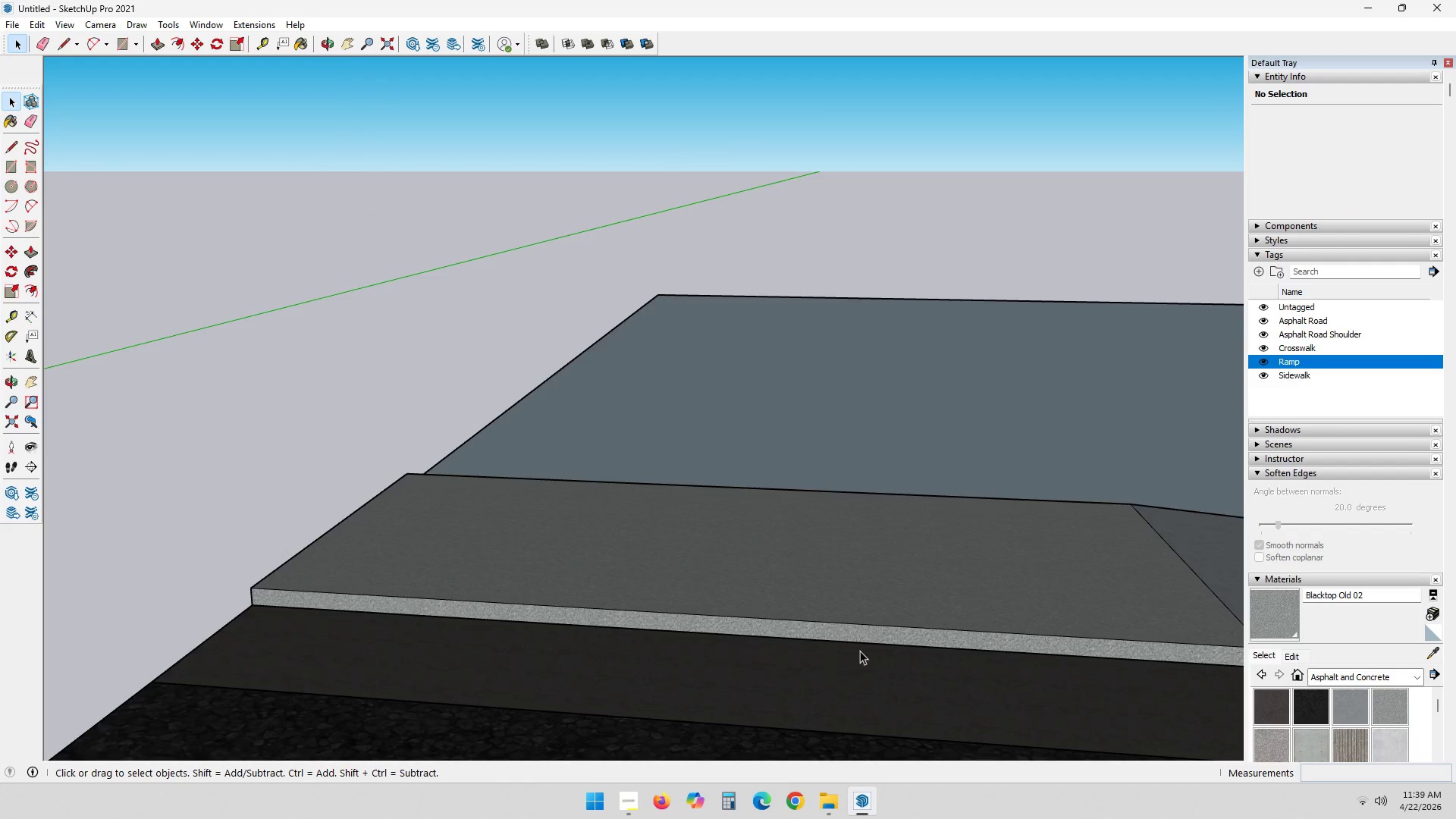 
hold_key(key=ShiftLeft, duration=0.42)
 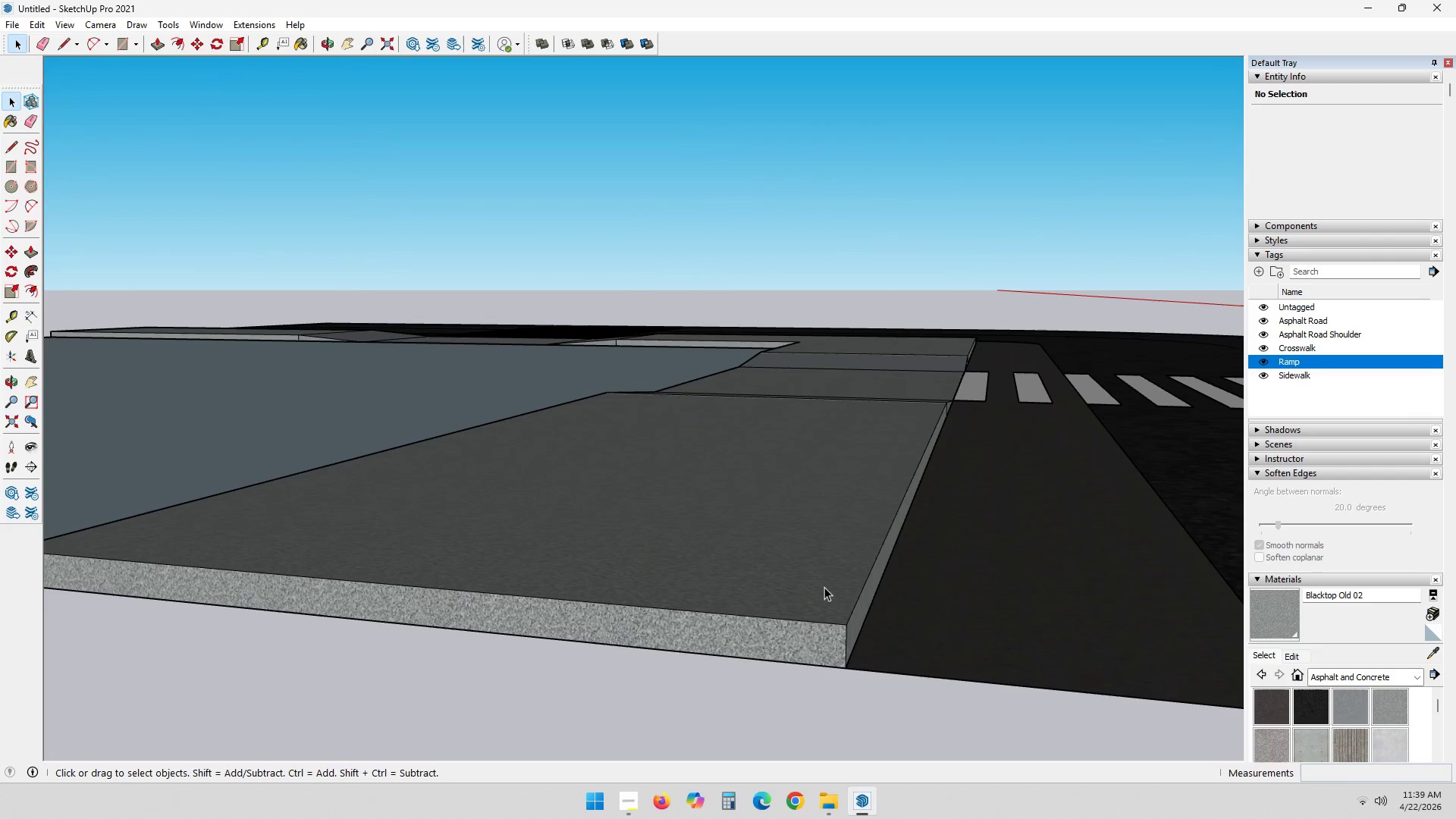 
double_click([824, 587])
 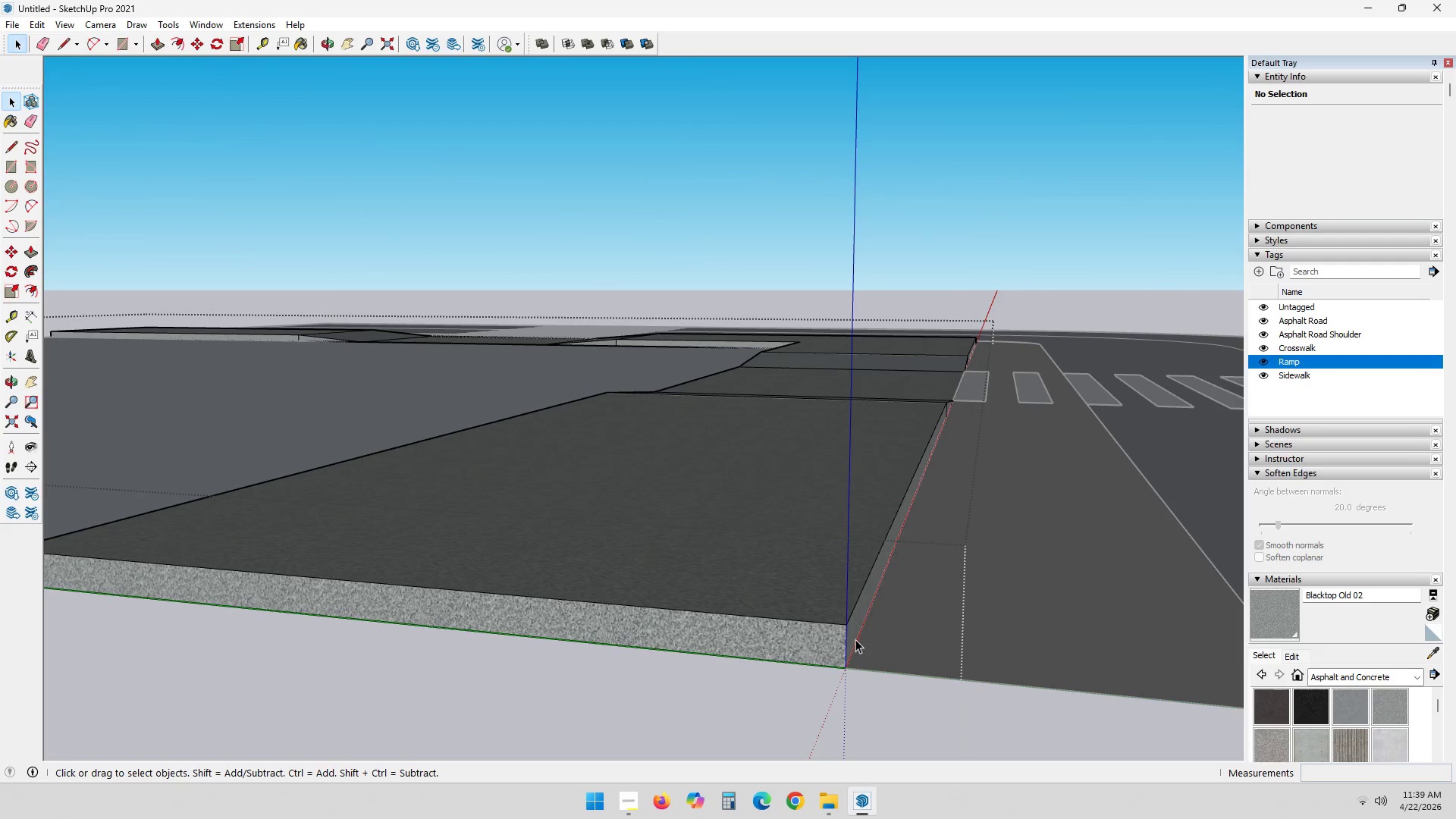 
scroll: coordinate [846, 667], scroll_direction: up, amount: 6.0
 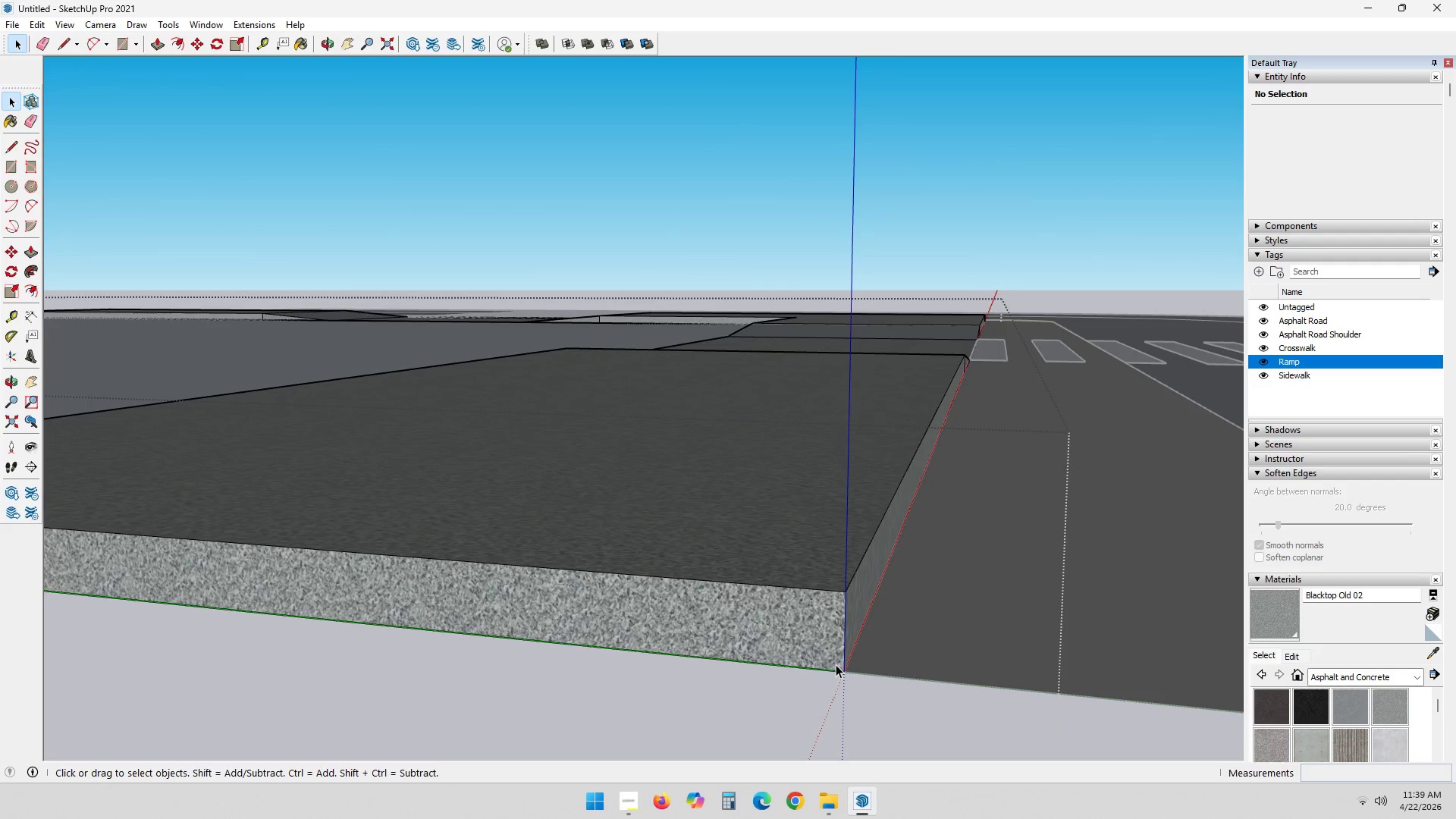 
key(A)
 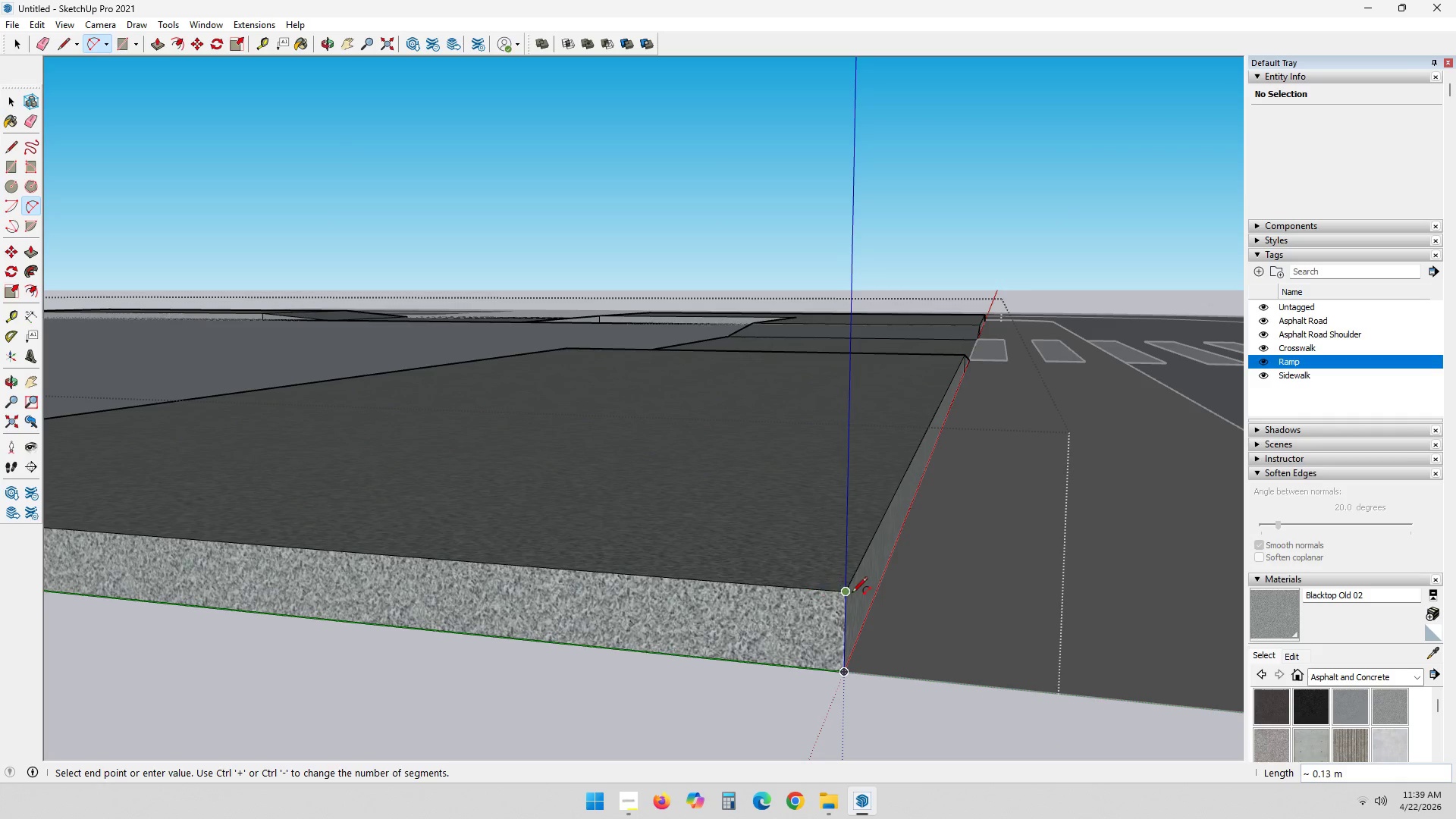 
wait(8.08)
 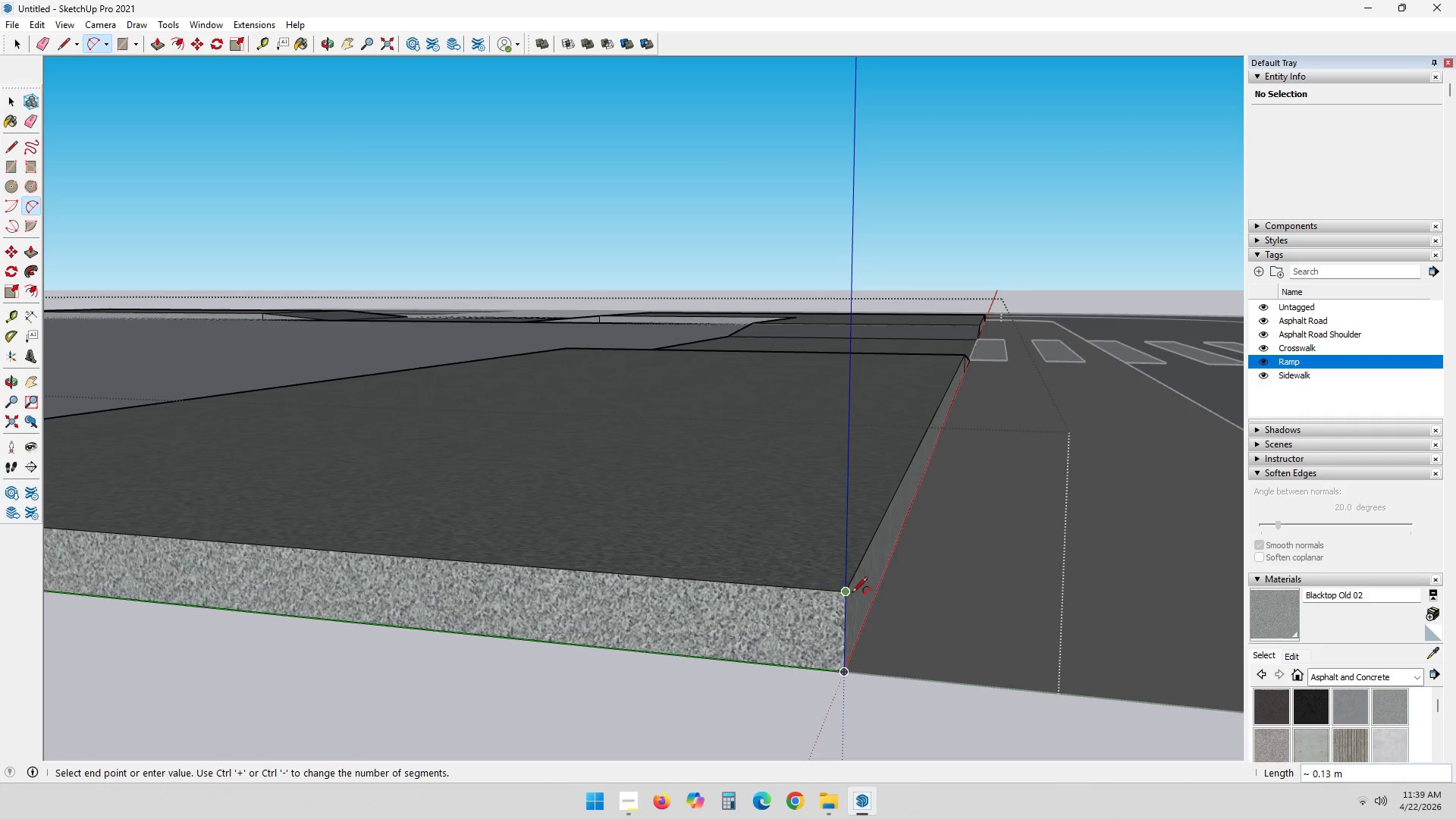 
key(ArrowLeft)
 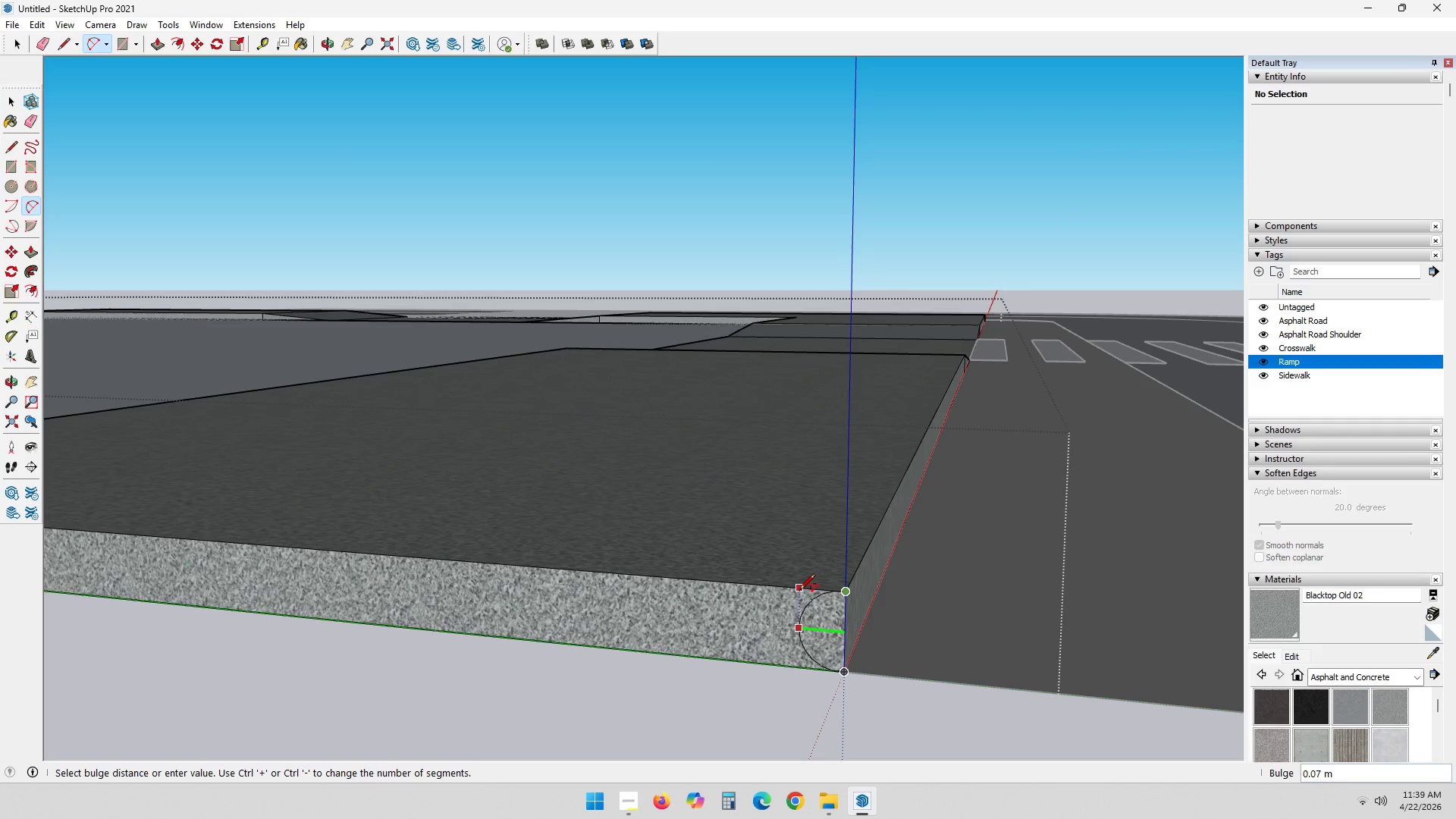 
key(ArrowUp)
 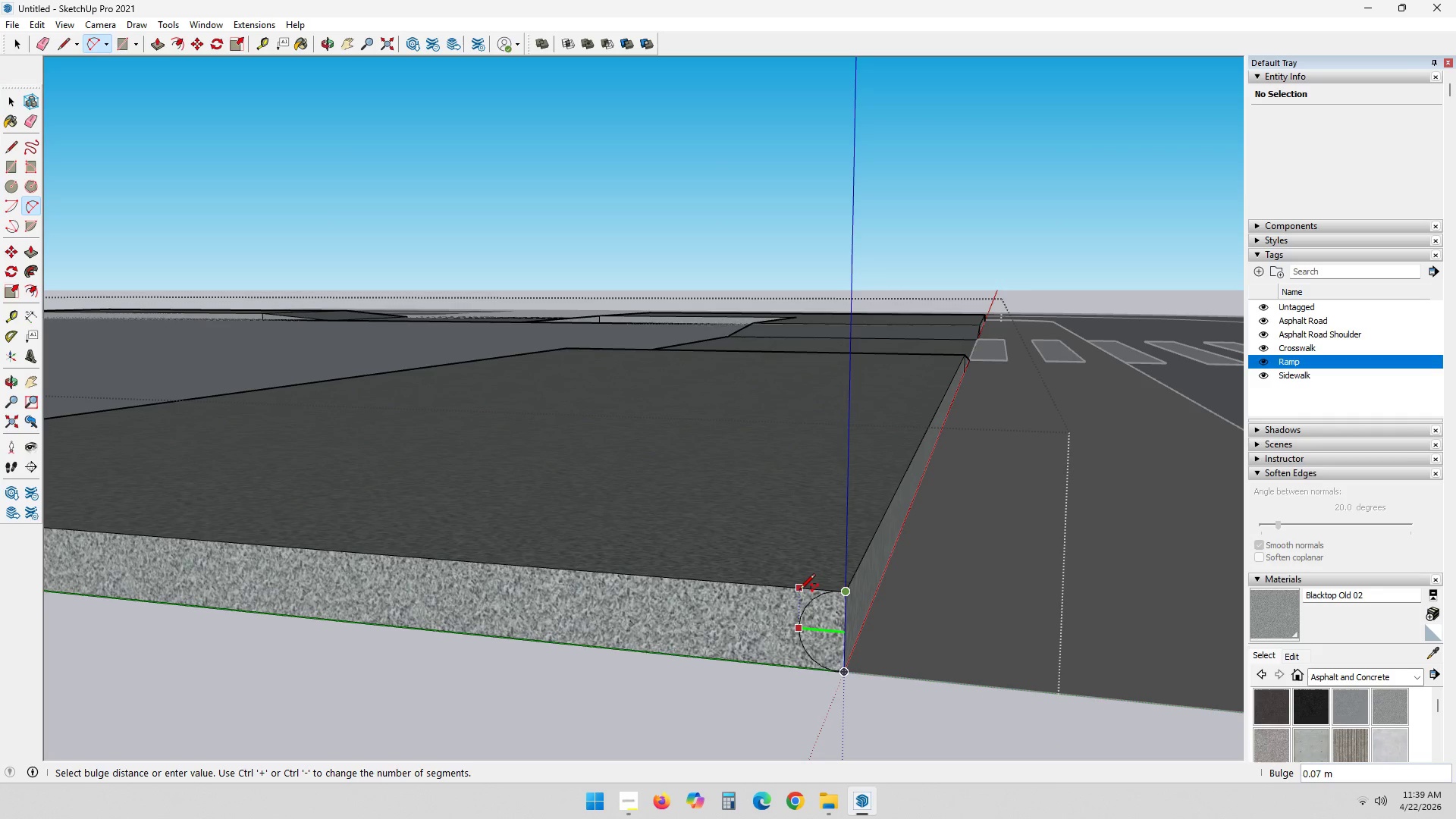 
key(ArrowRight)
 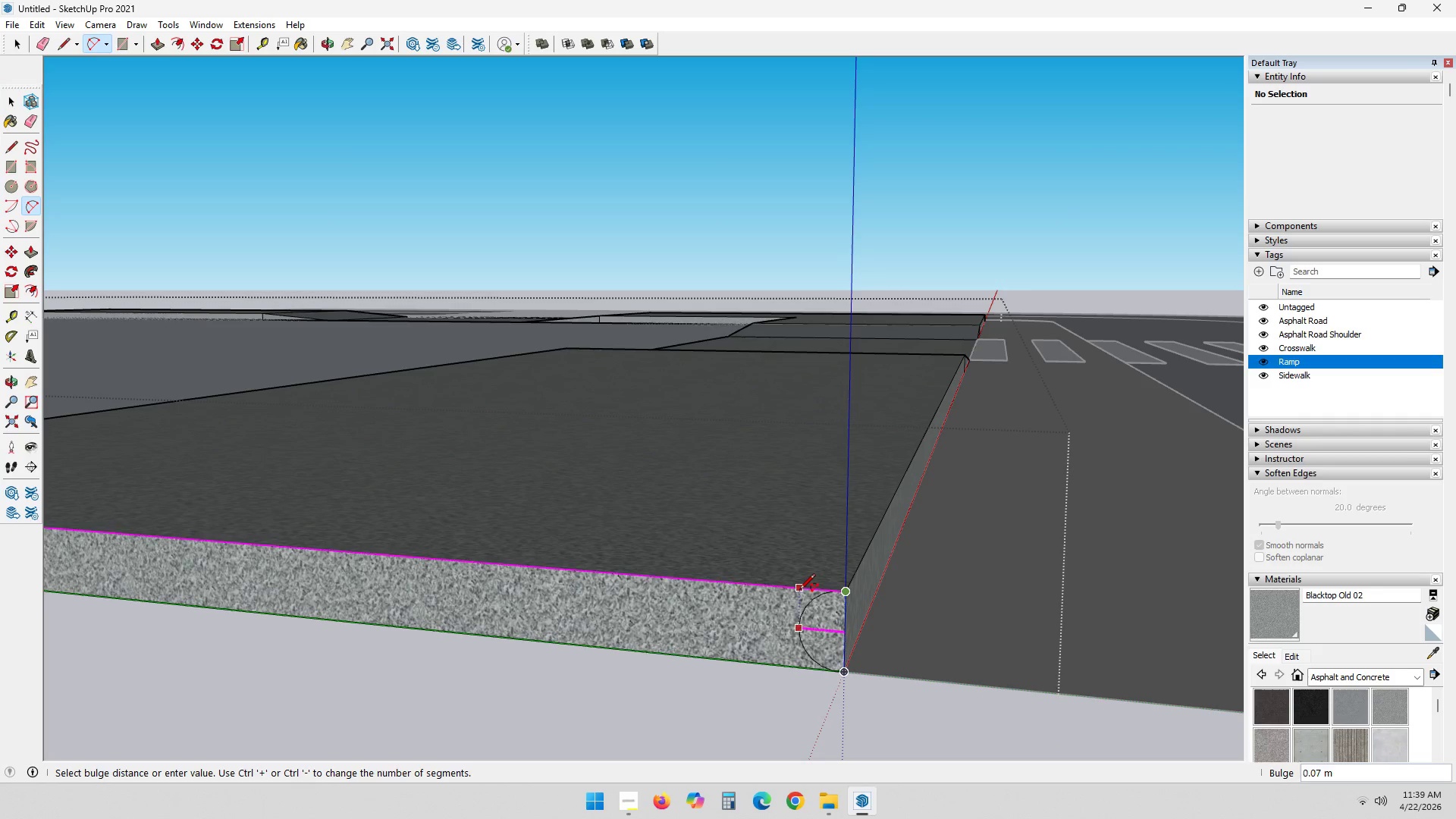 
key(ArrowDown)
 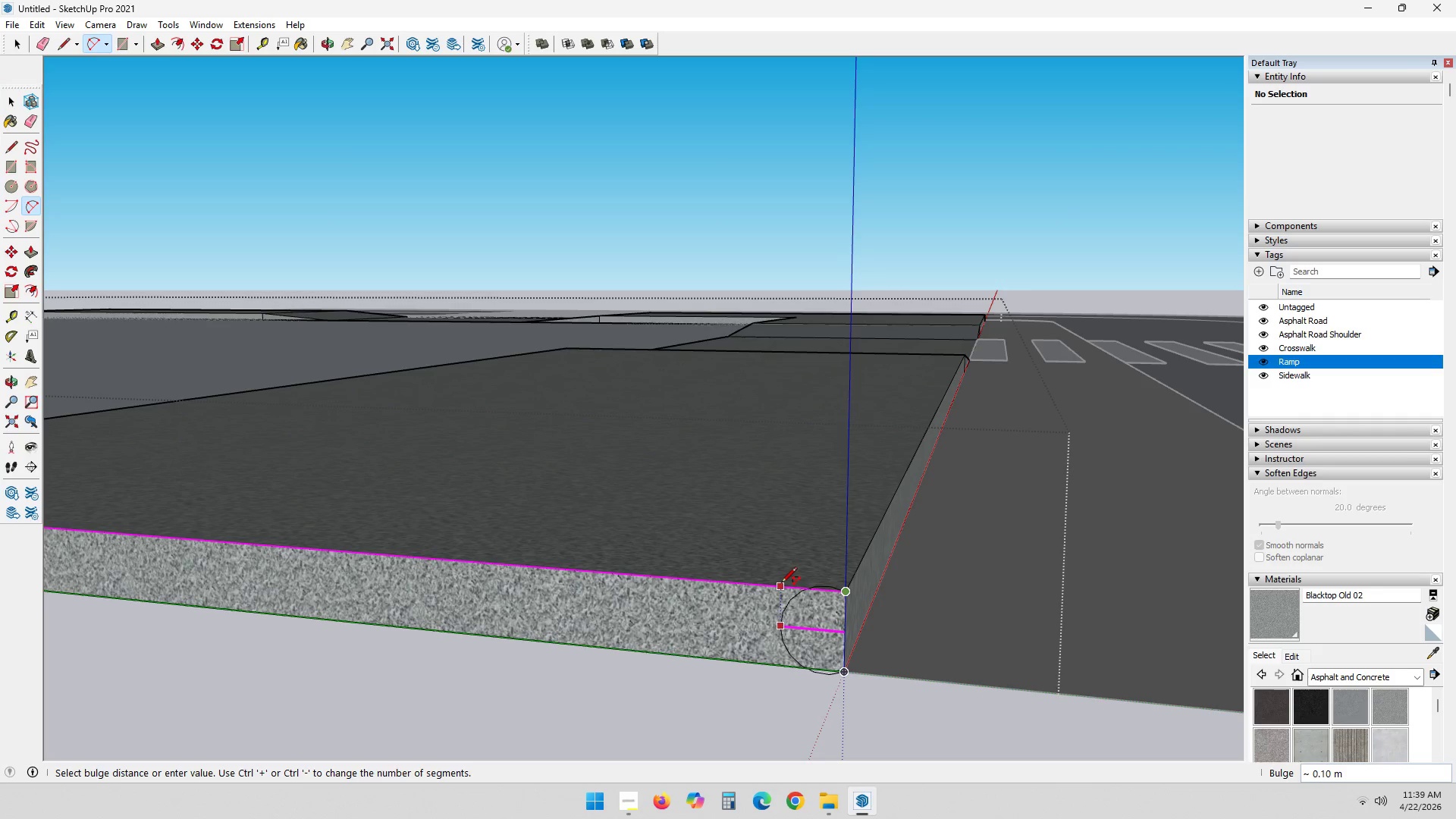 
key(Escape)
 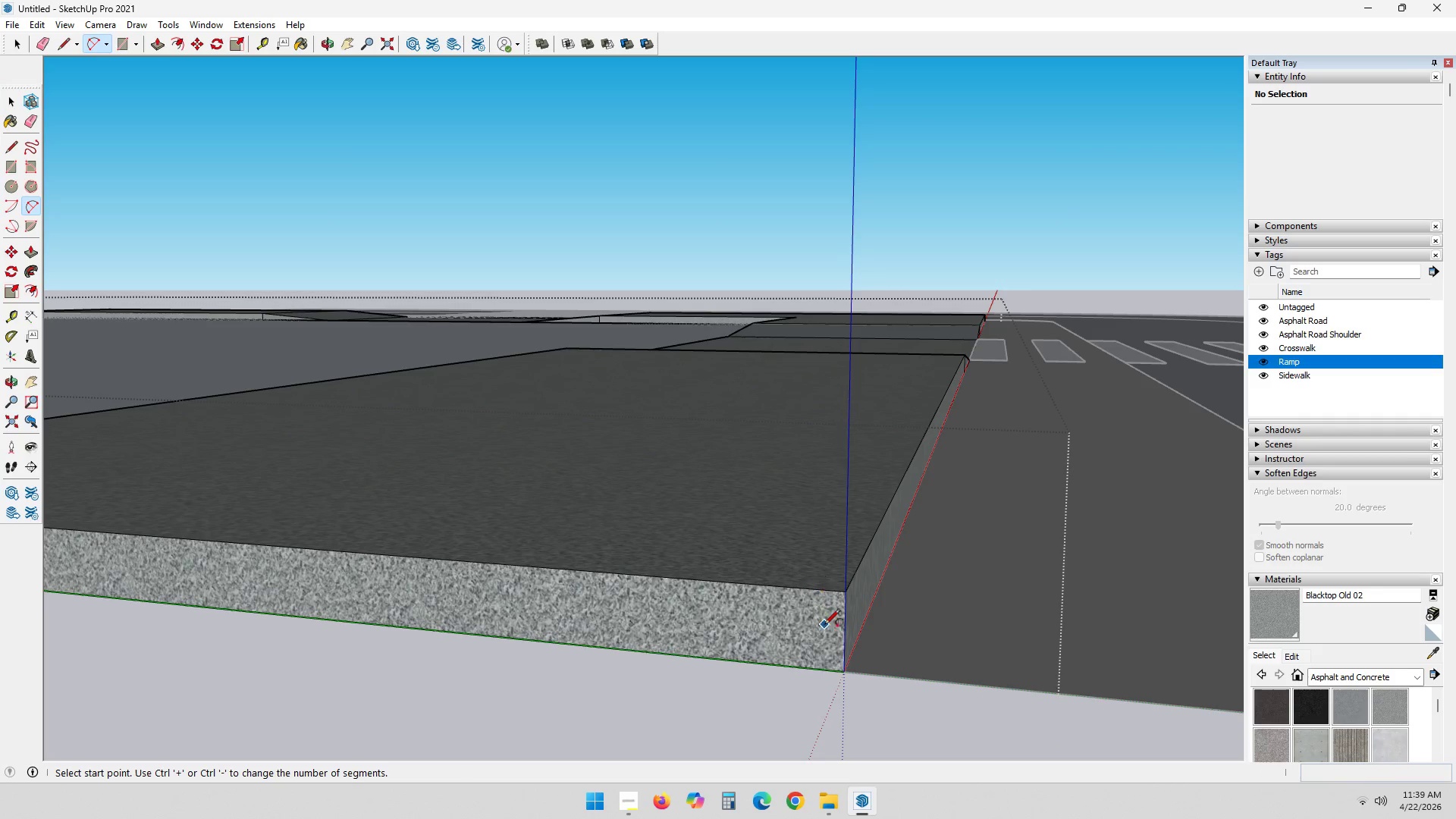 
scroll: coordinate [839, 672], scroll_direction: up, amount: 3.0
 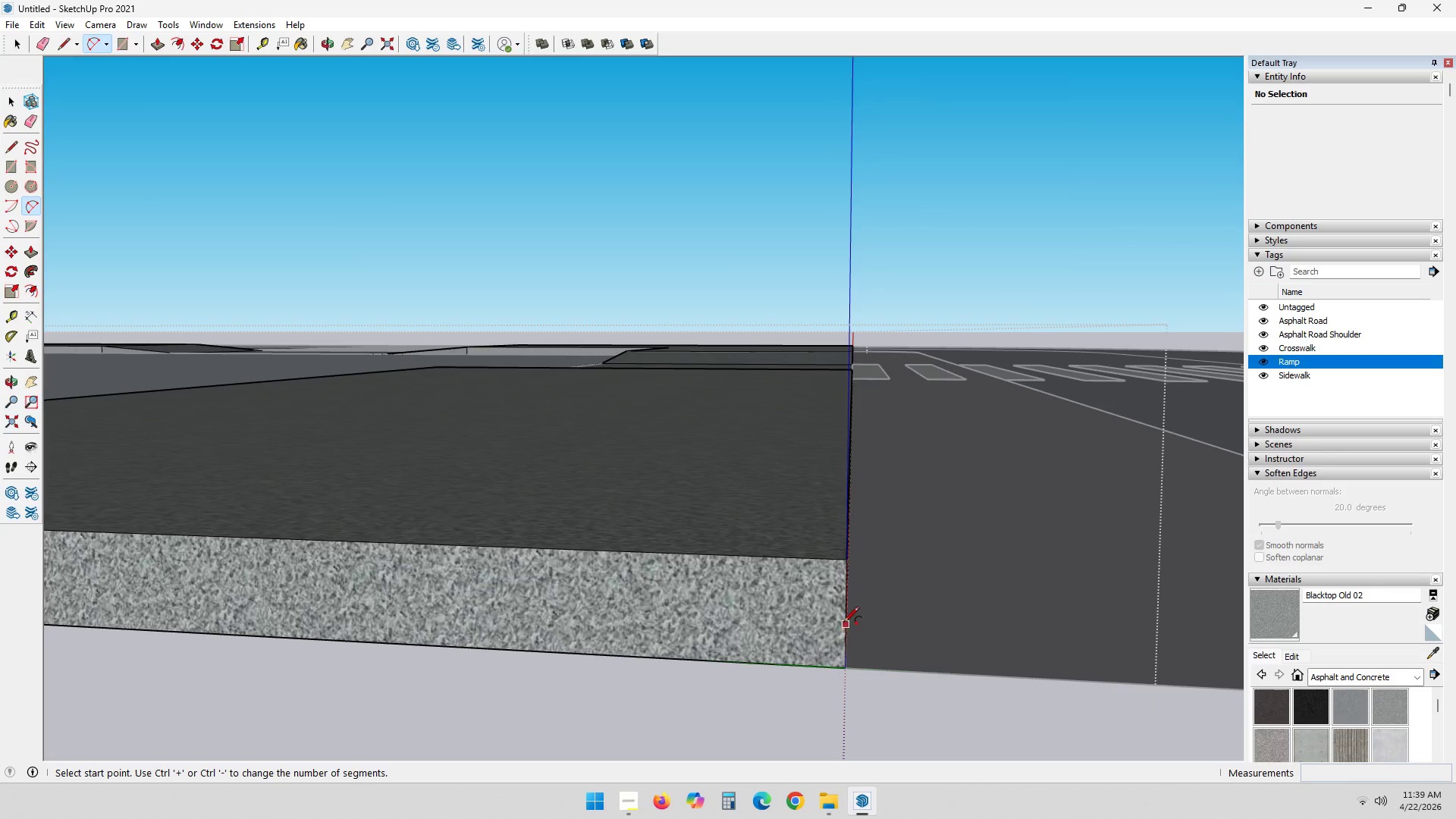 
left_click([846, 613])
 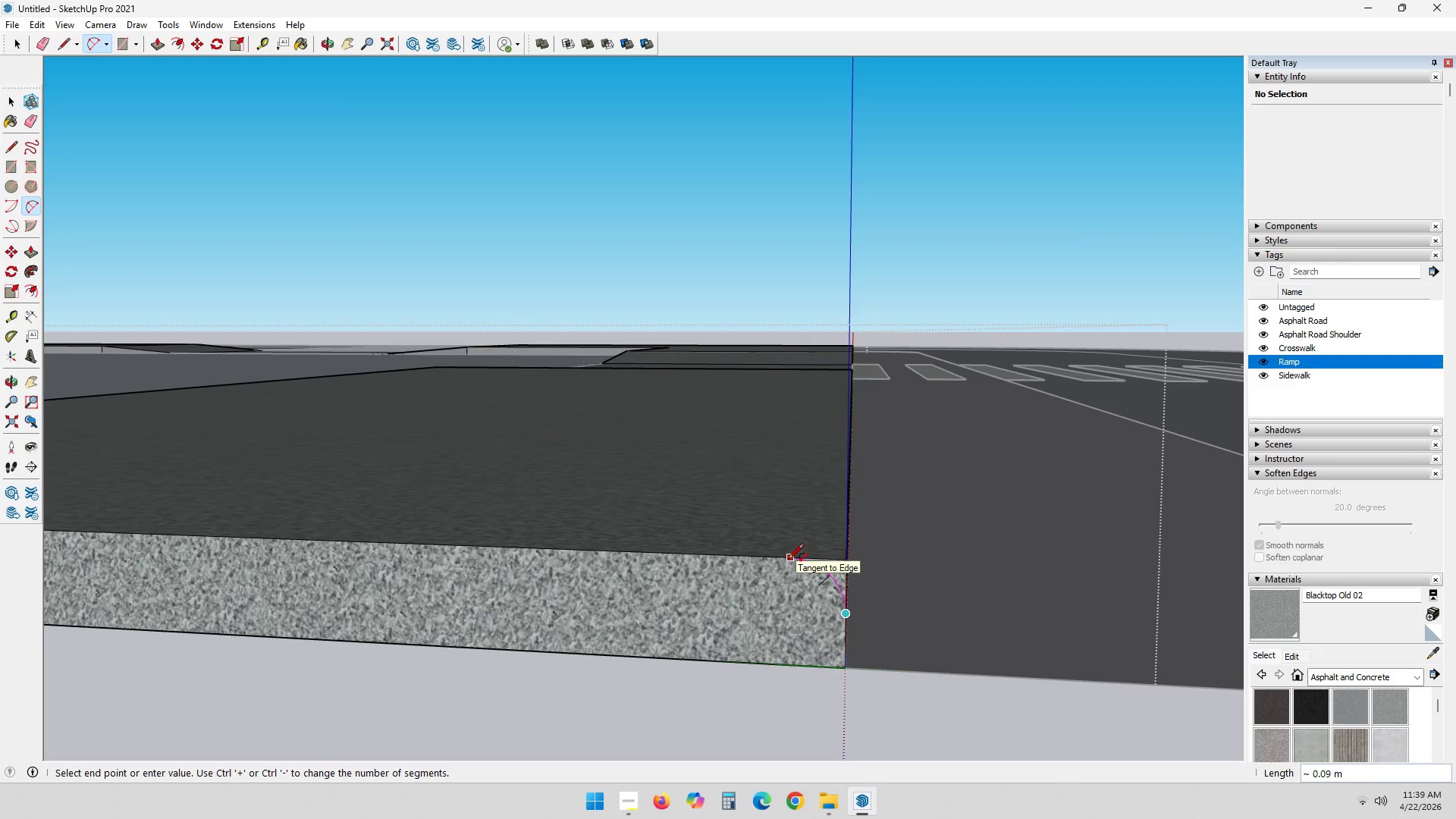 
double_click([788, 560])
 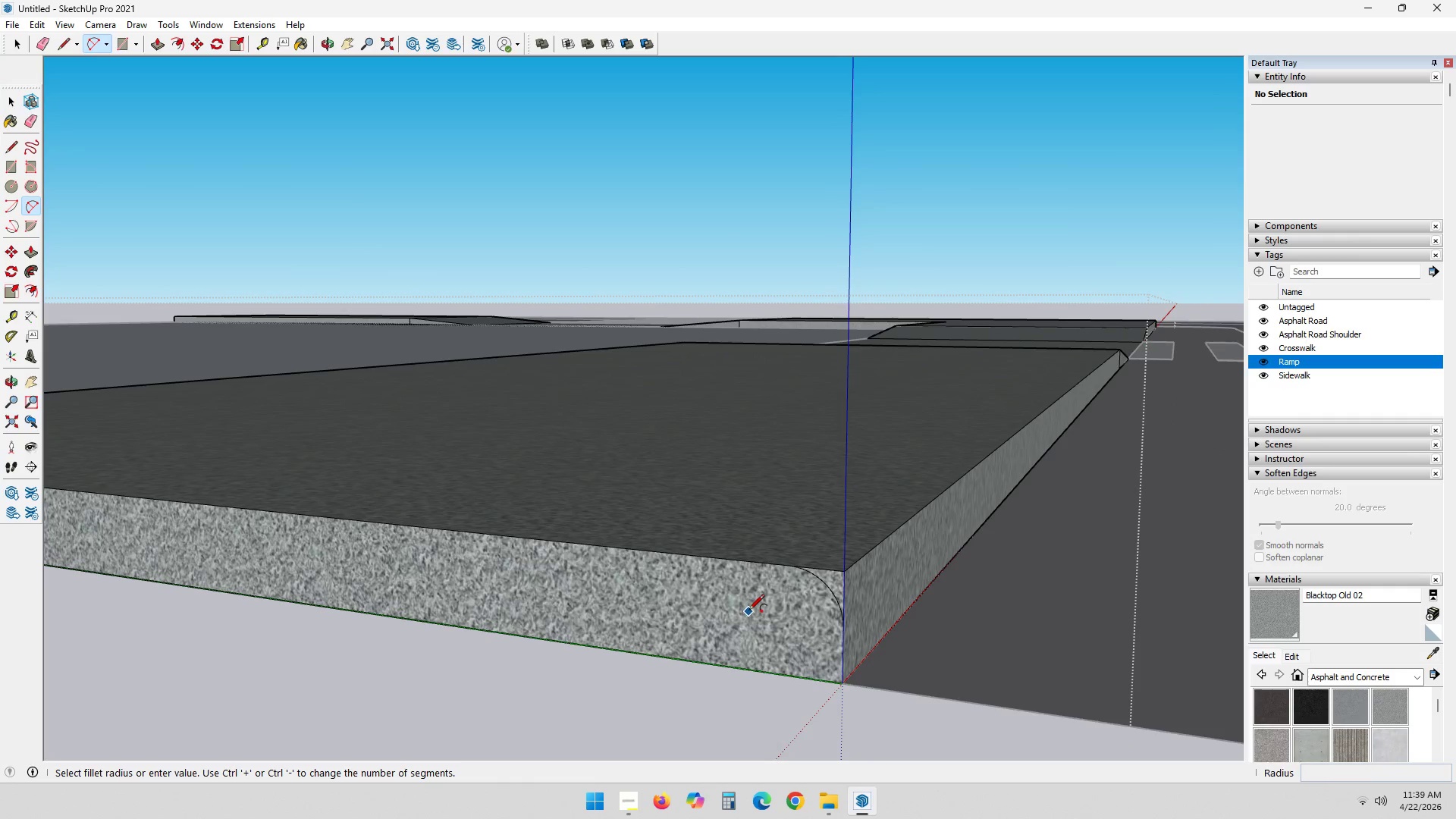 
key(P)
 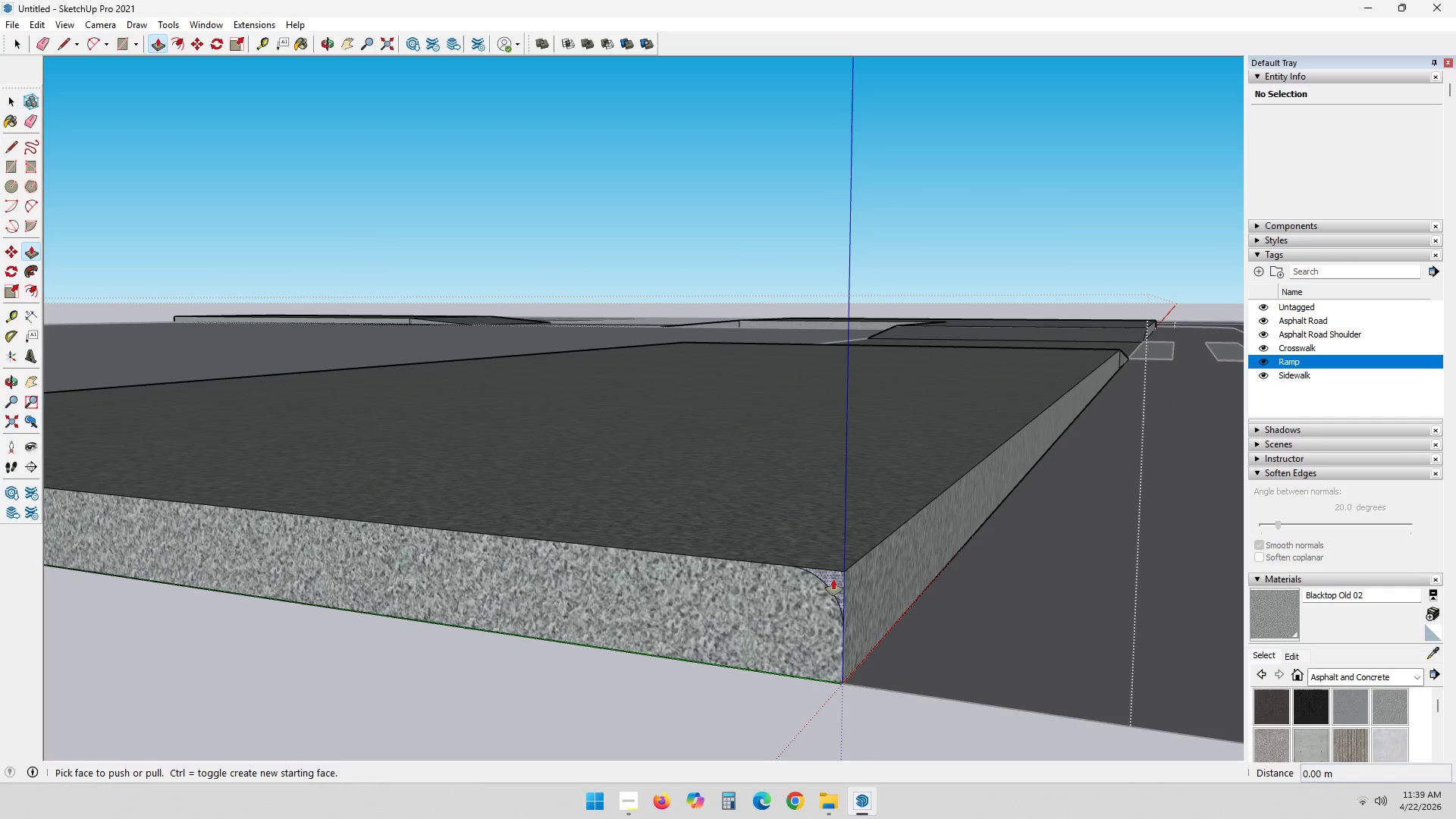 
left_click([834, 579])
 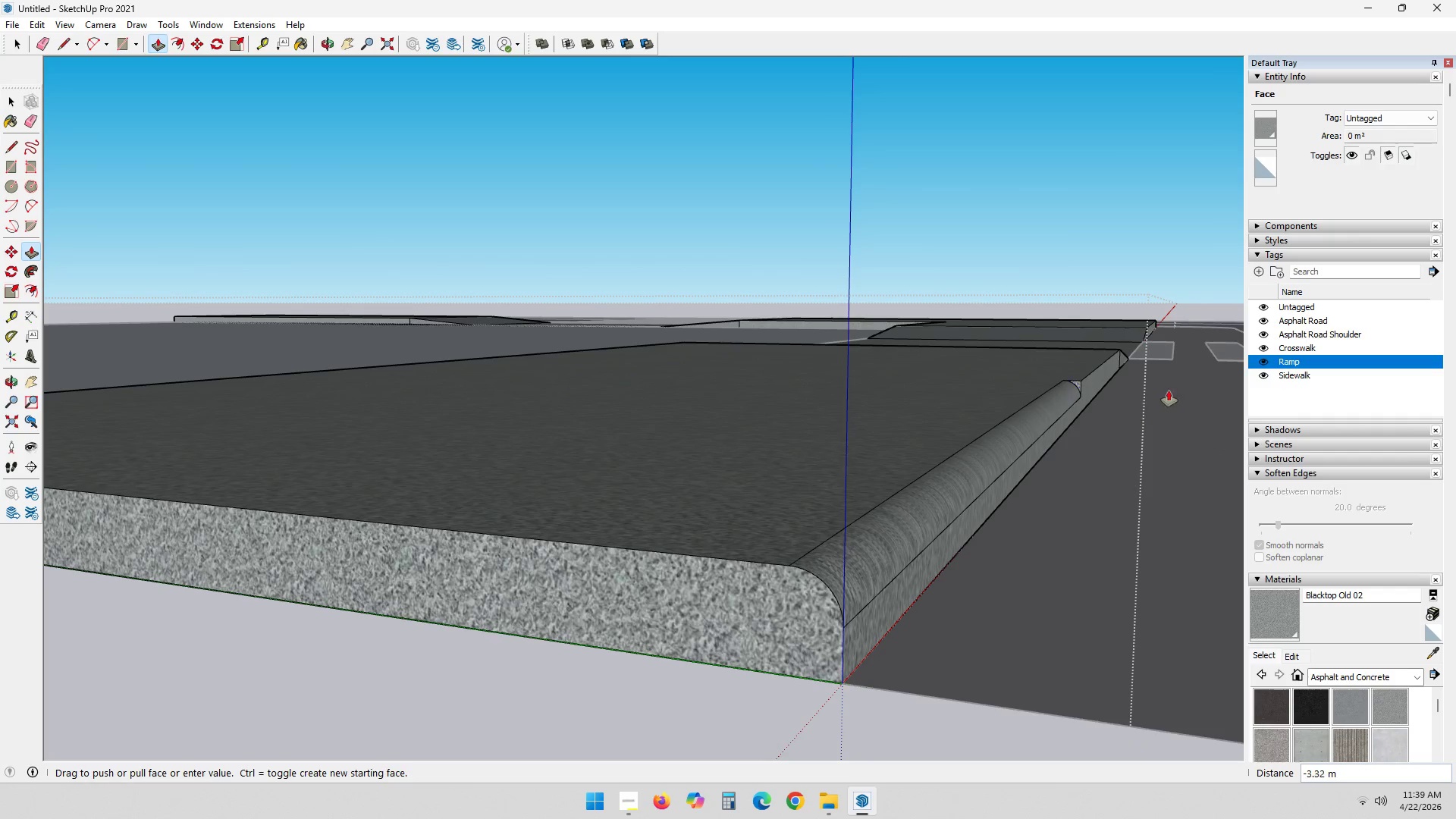 
hold_key(key=ShiftLeft, duration=0.45)
 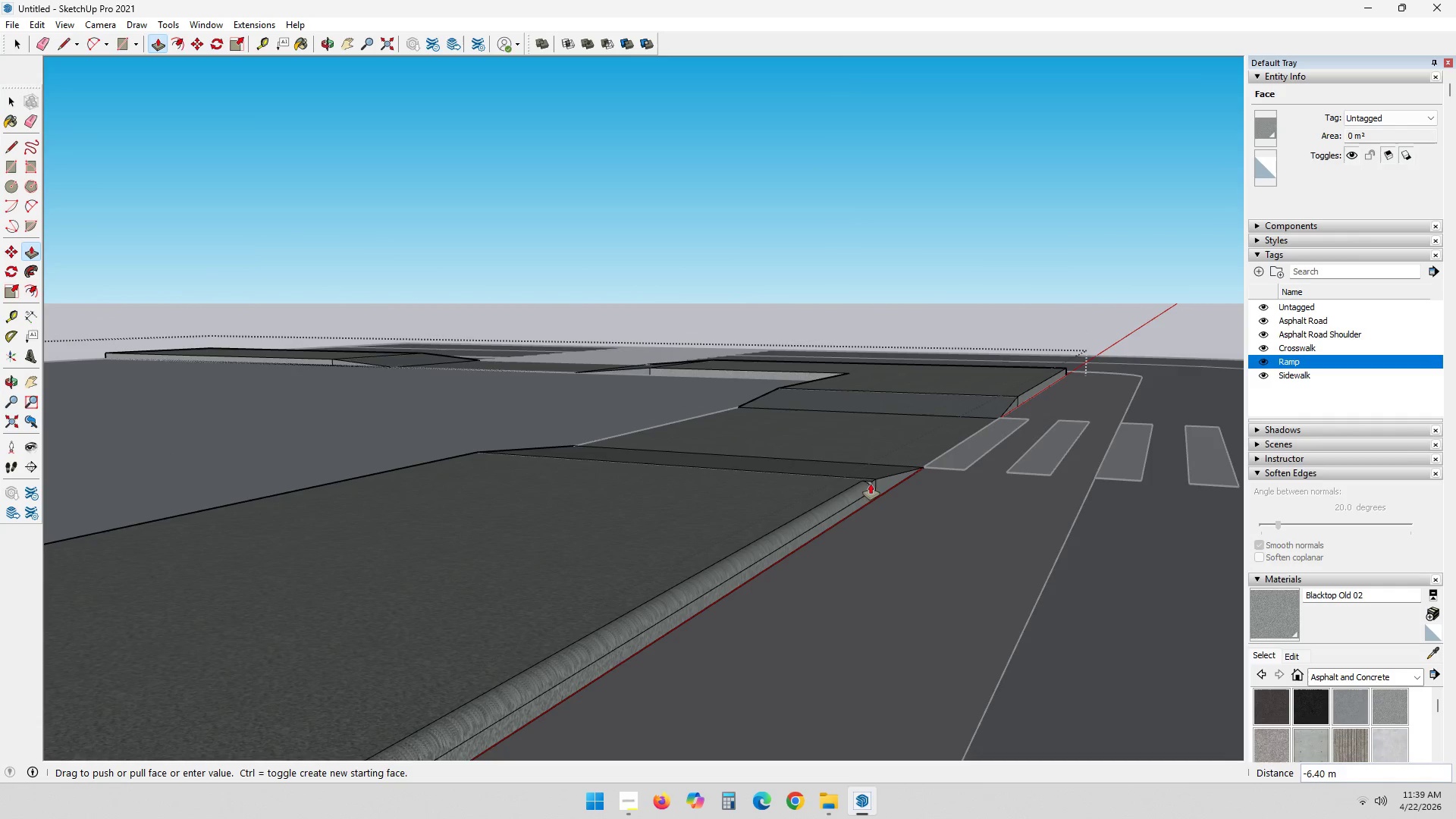 
scroll: coordinate [874, 513], scroll_direction: up, amount: 16.0
 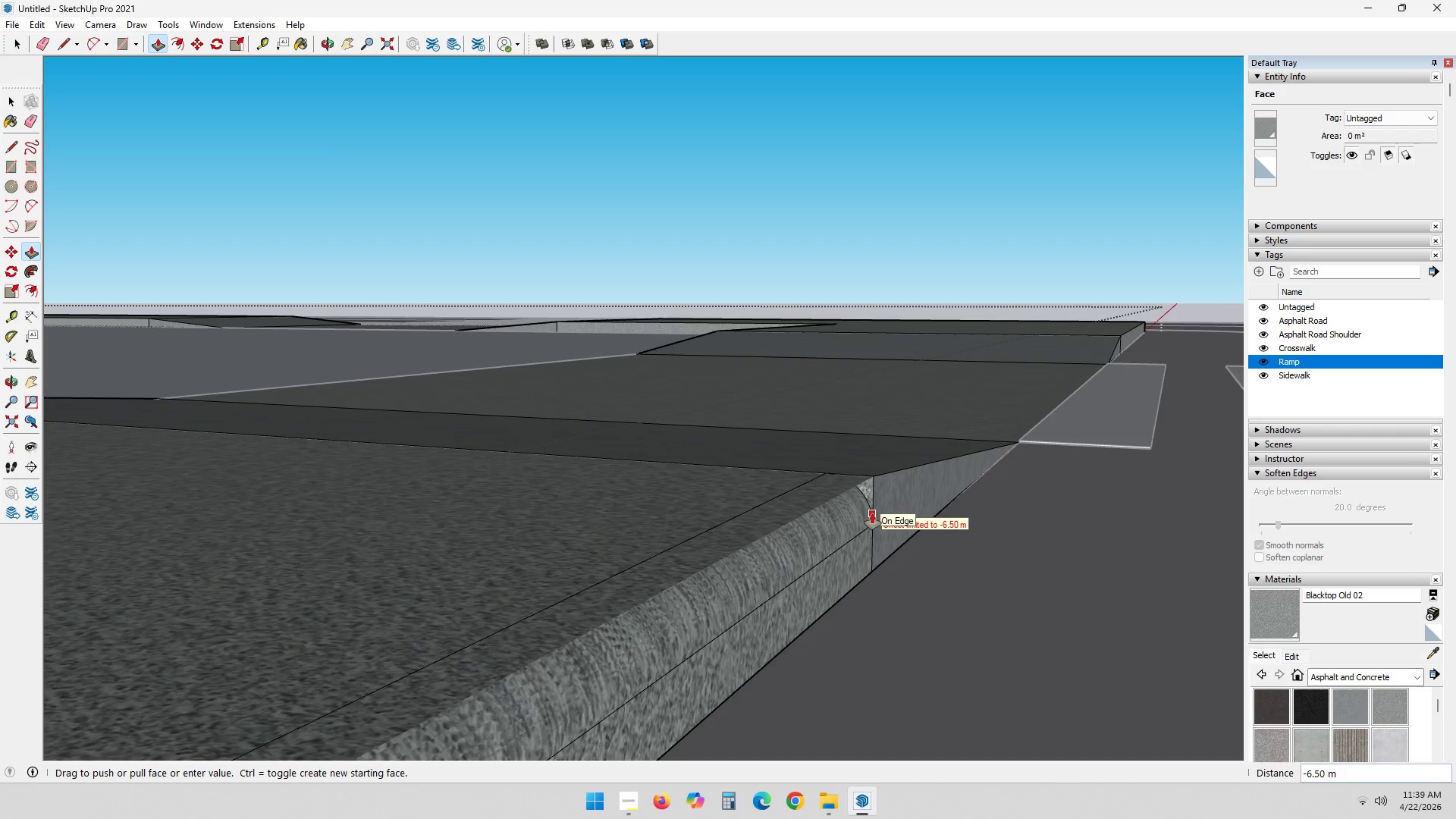 
left_click([872, 513])
 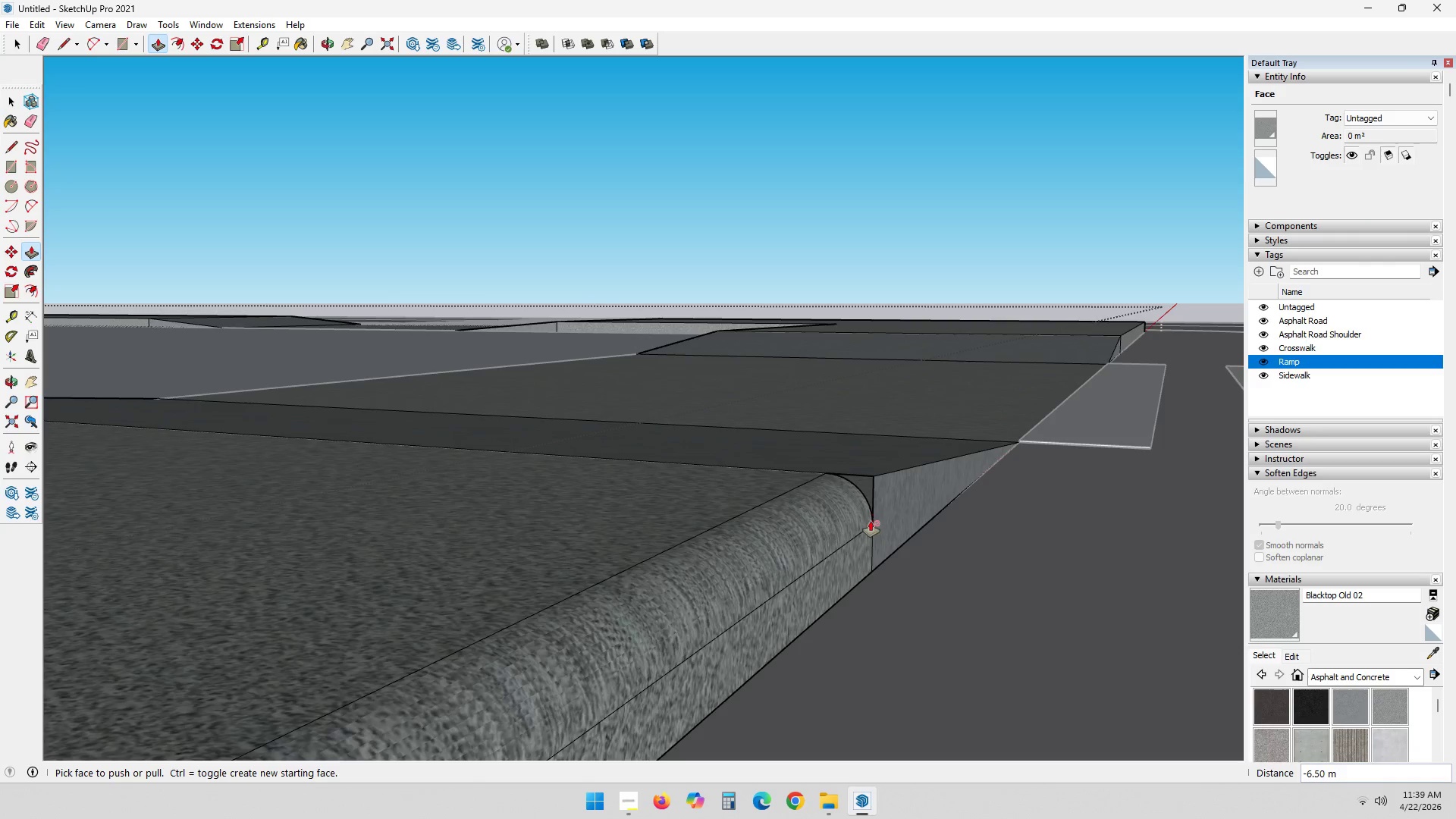 
scroll: coordinate [868, 541], scroll_direction: down, amount: 3.0
 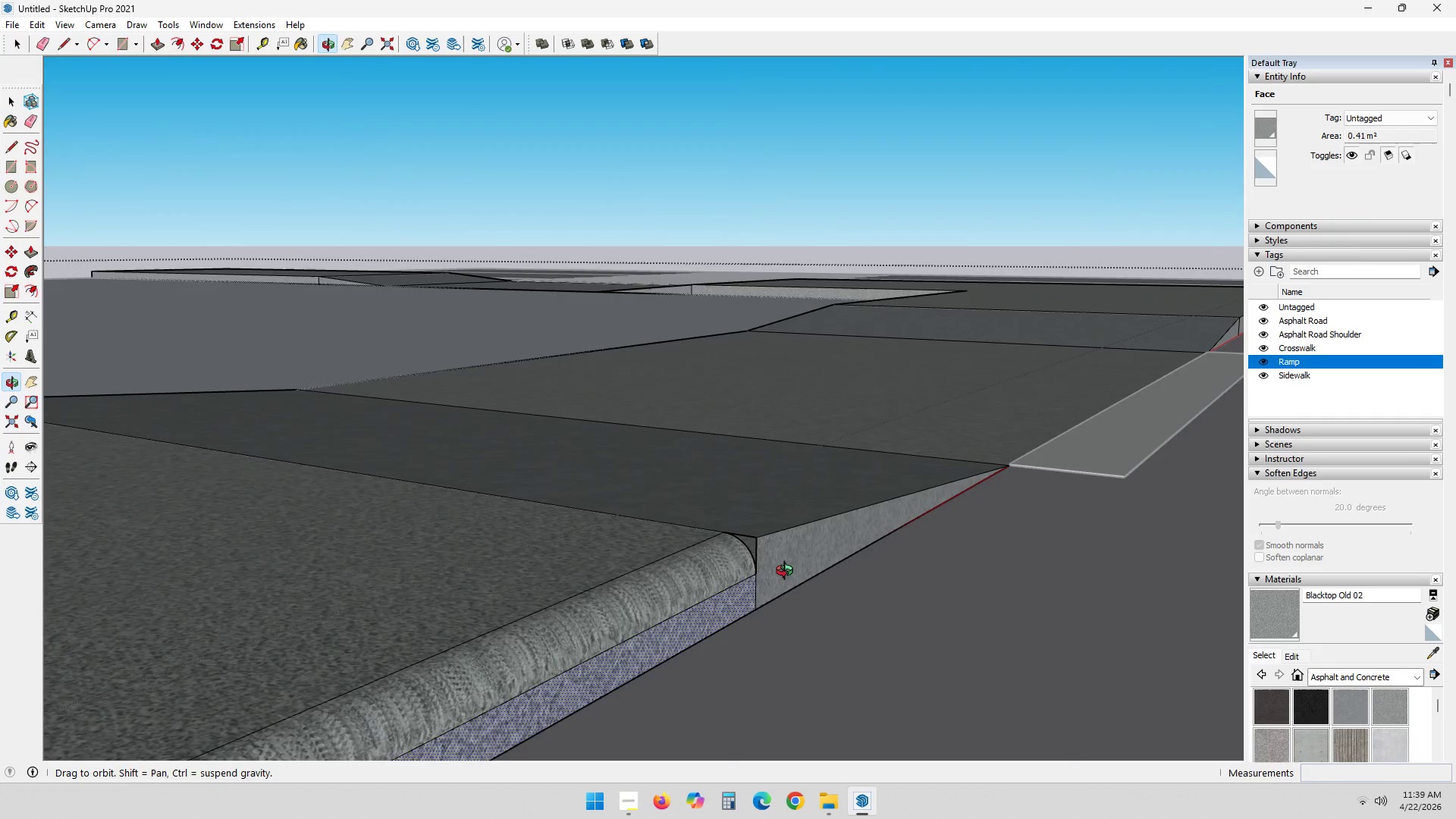 
scroll: coordinate [745, 507], scroll_direction: up, amount: 12.0
 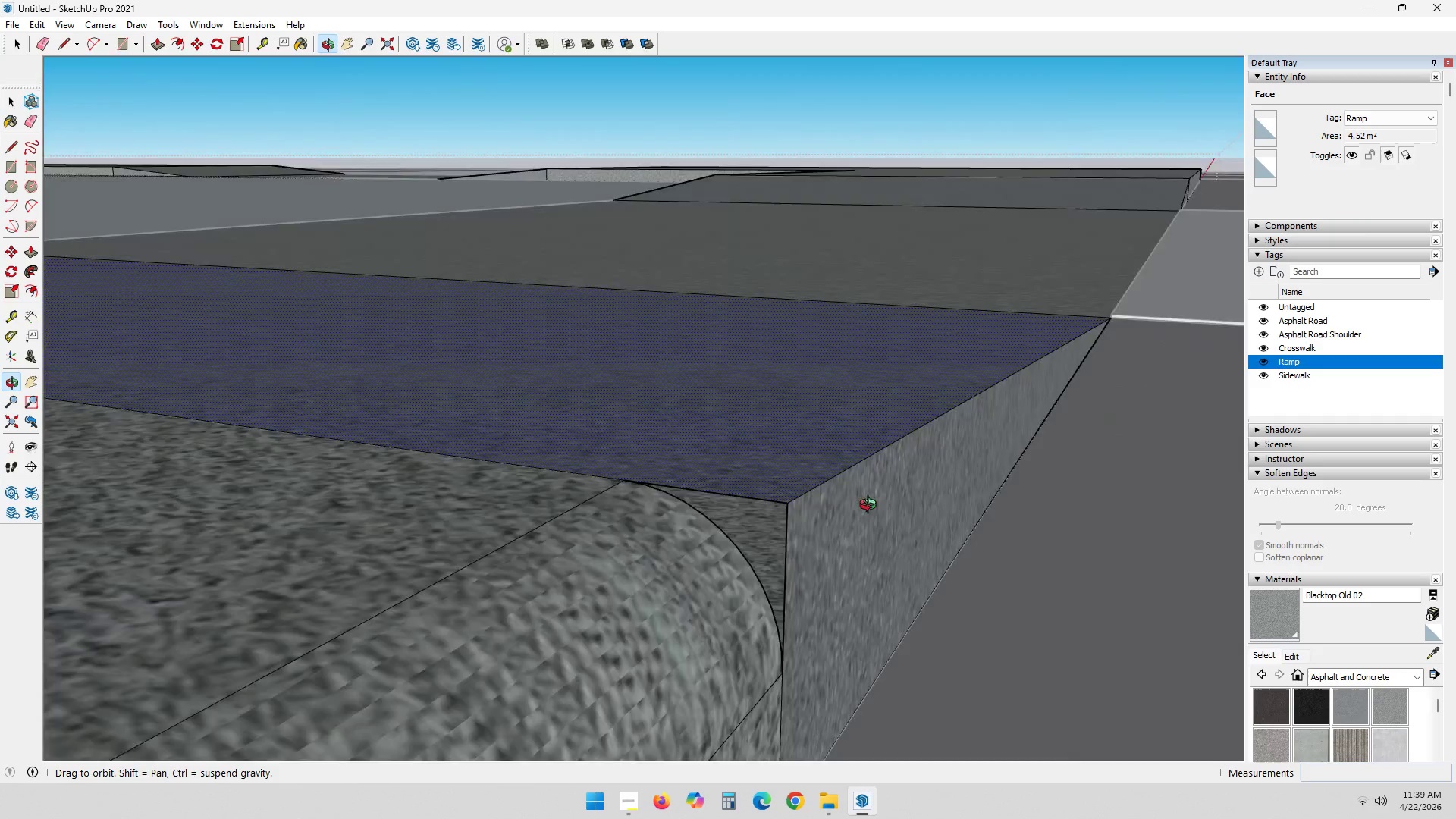 
scroll: coordinate [757, 635], scroll_direction: down, amount: 14.0
 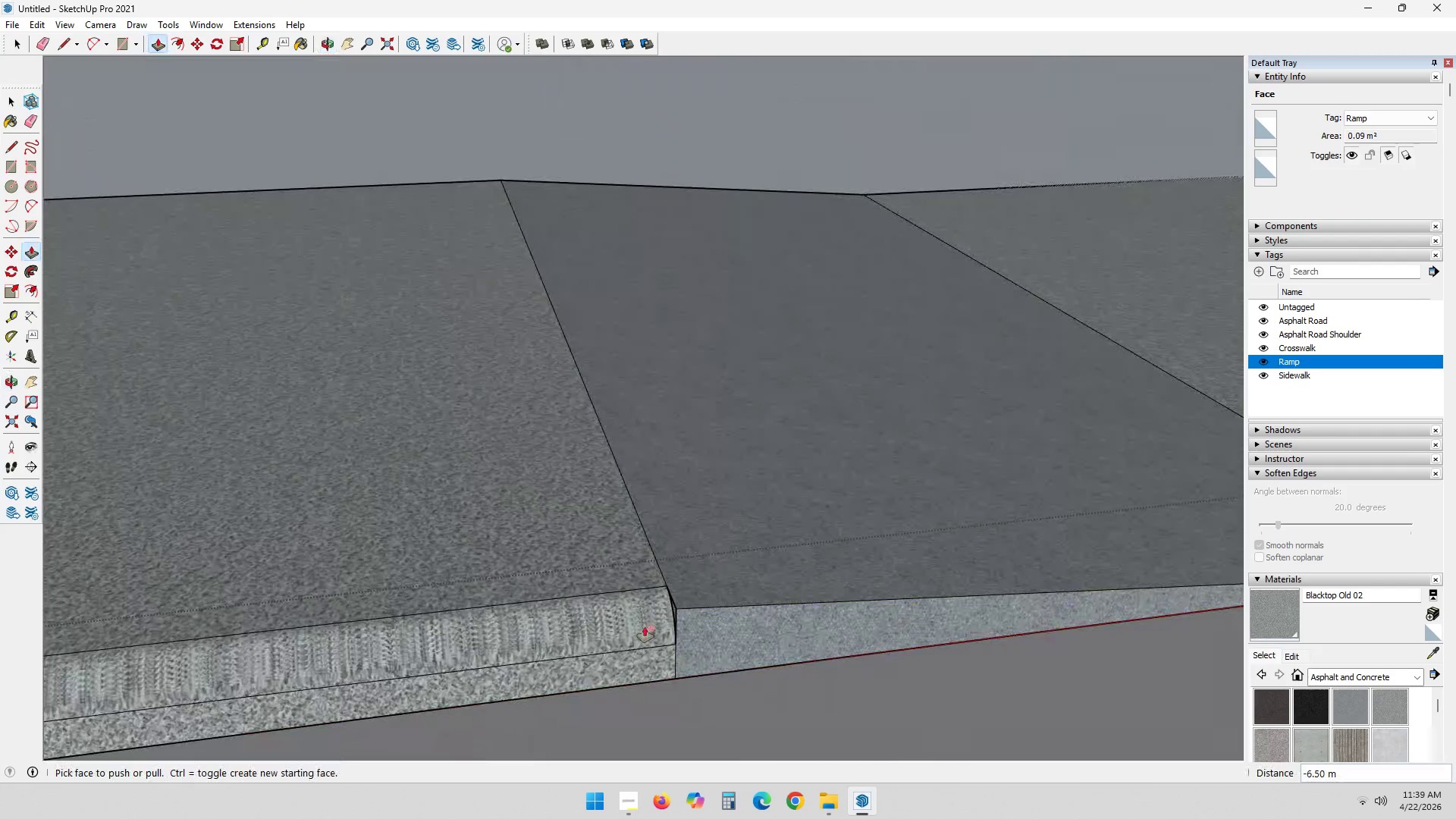 
scroll: coordinate [682, 606], scroll_direction: up, amount: 13.0
 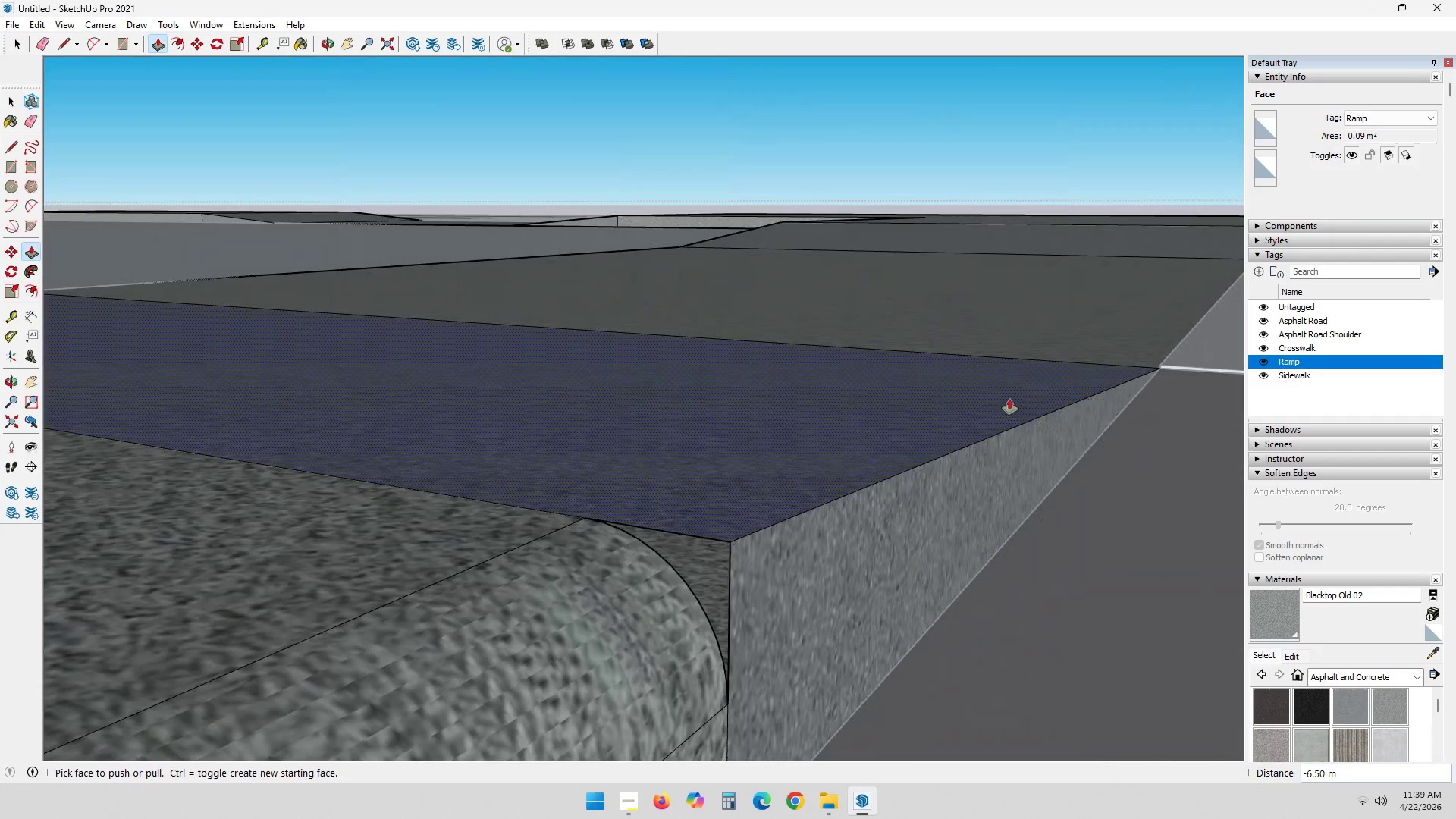 
key(Control+ControlLeft)
 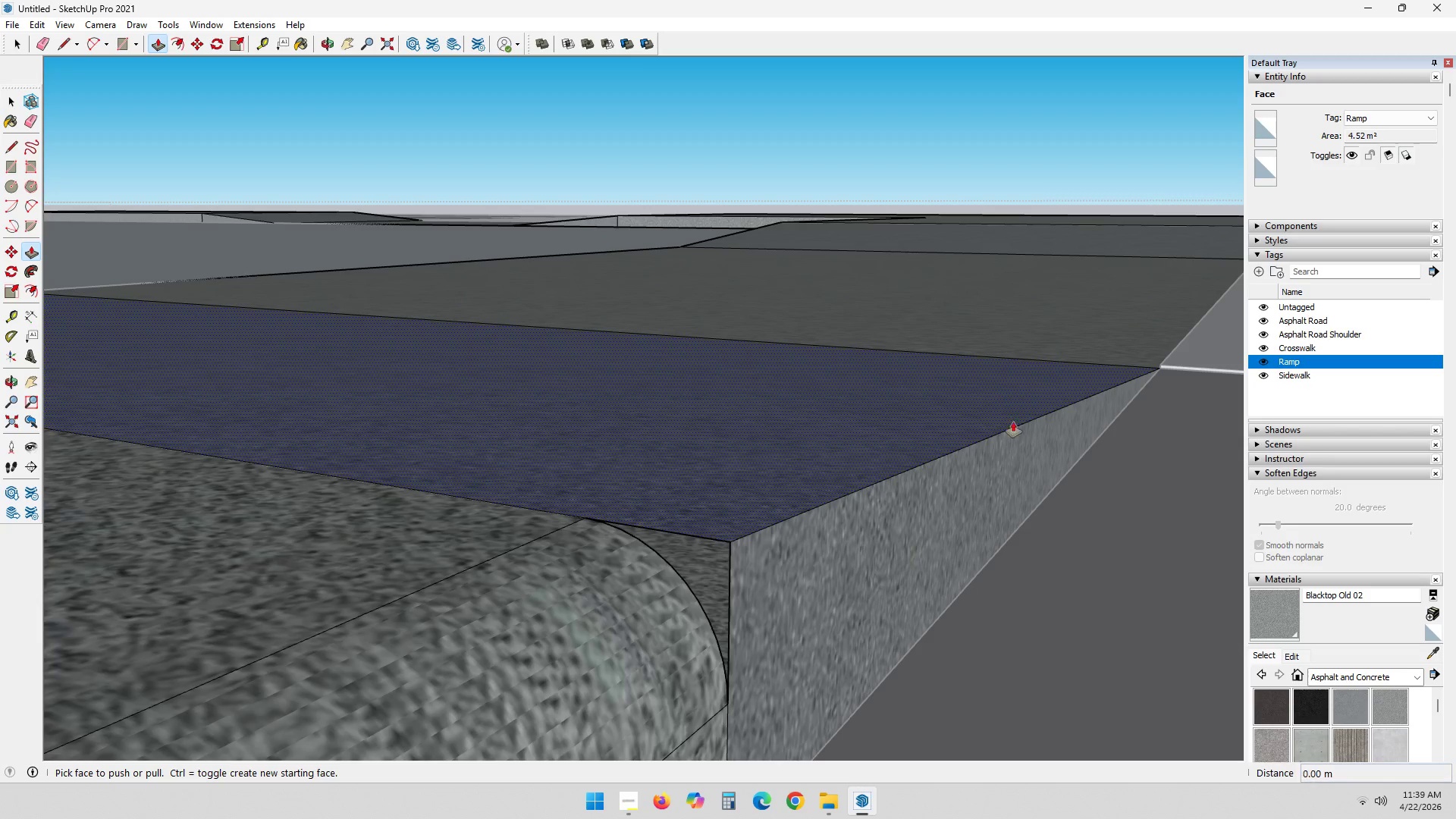 
key(Control+Z)
 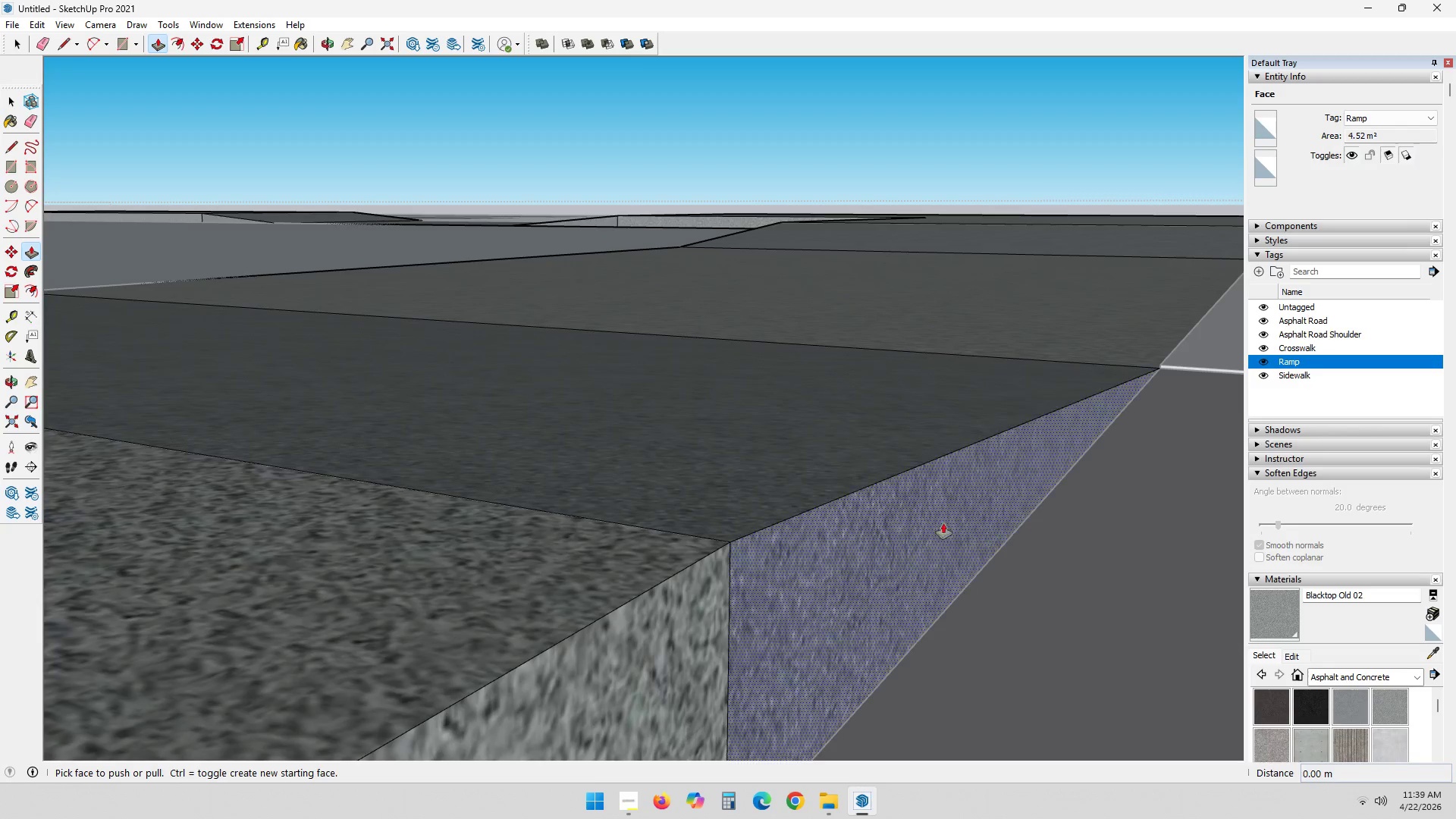 
hold_key(key=ShiftLeft, duration=0.33)
 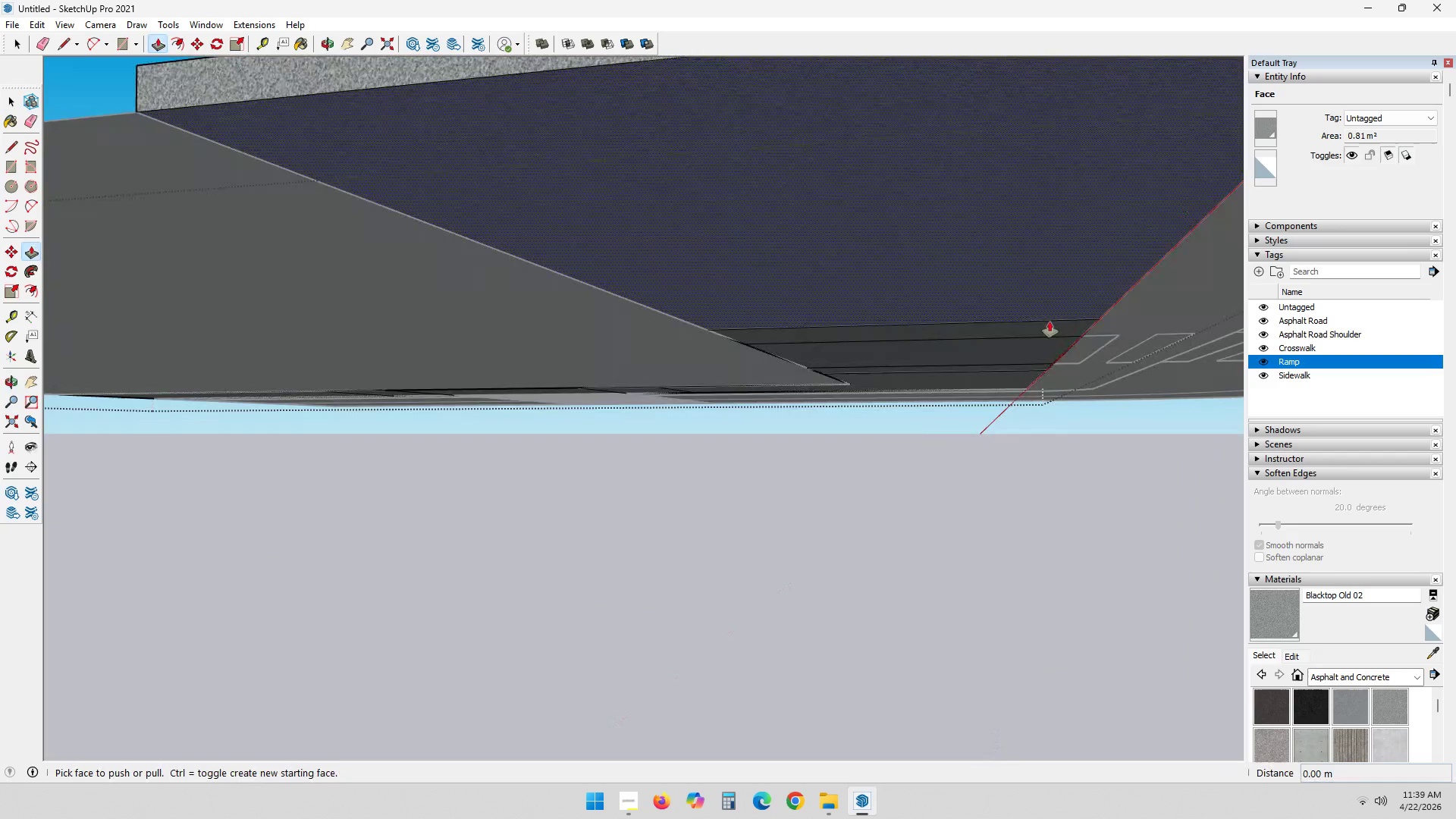 
scroll: coordinate [1021, 361], scroll_direction: down, amount: 31.0
 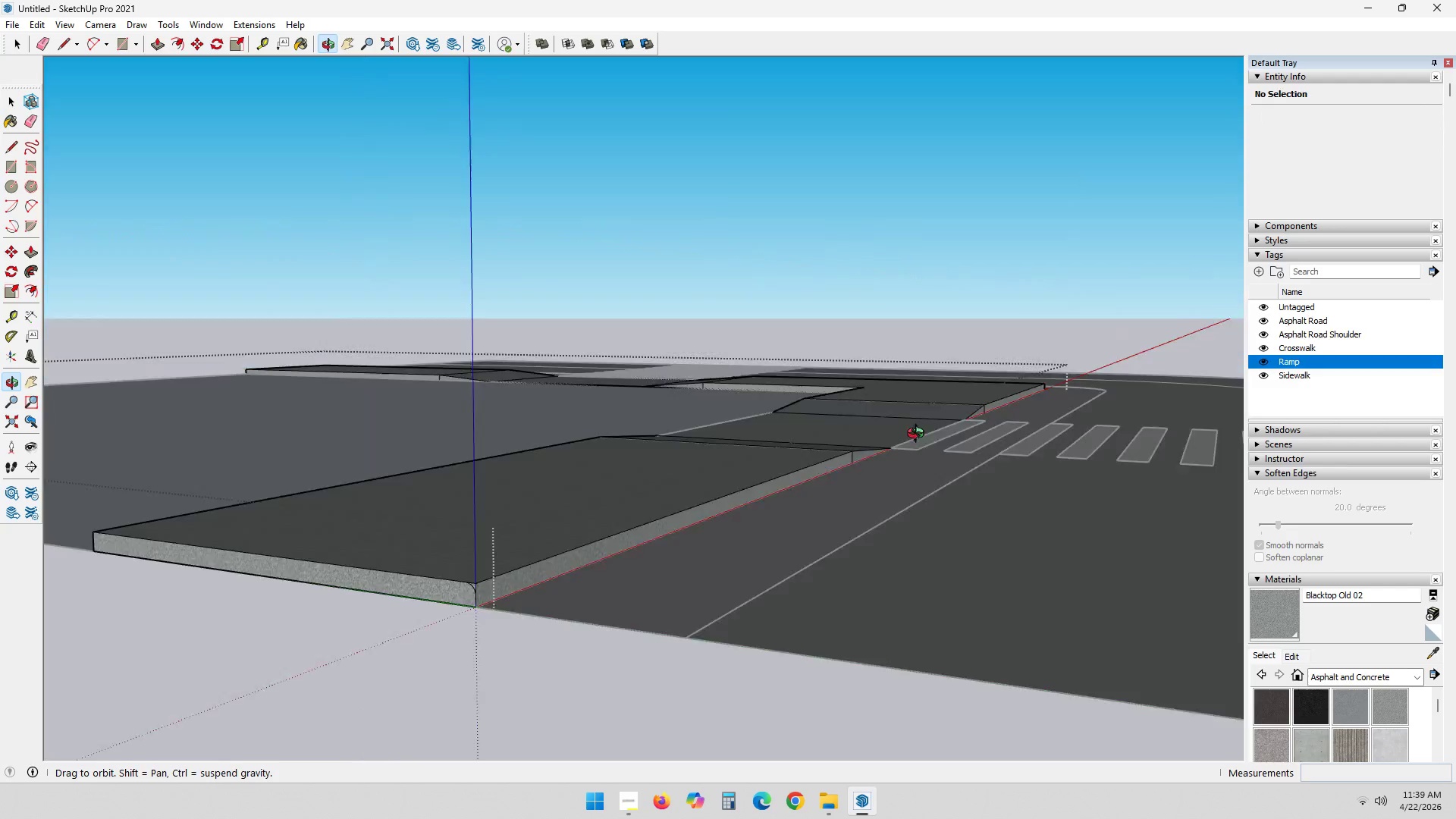 
hold_key(key=ShiftLeft, duration=0.47)
 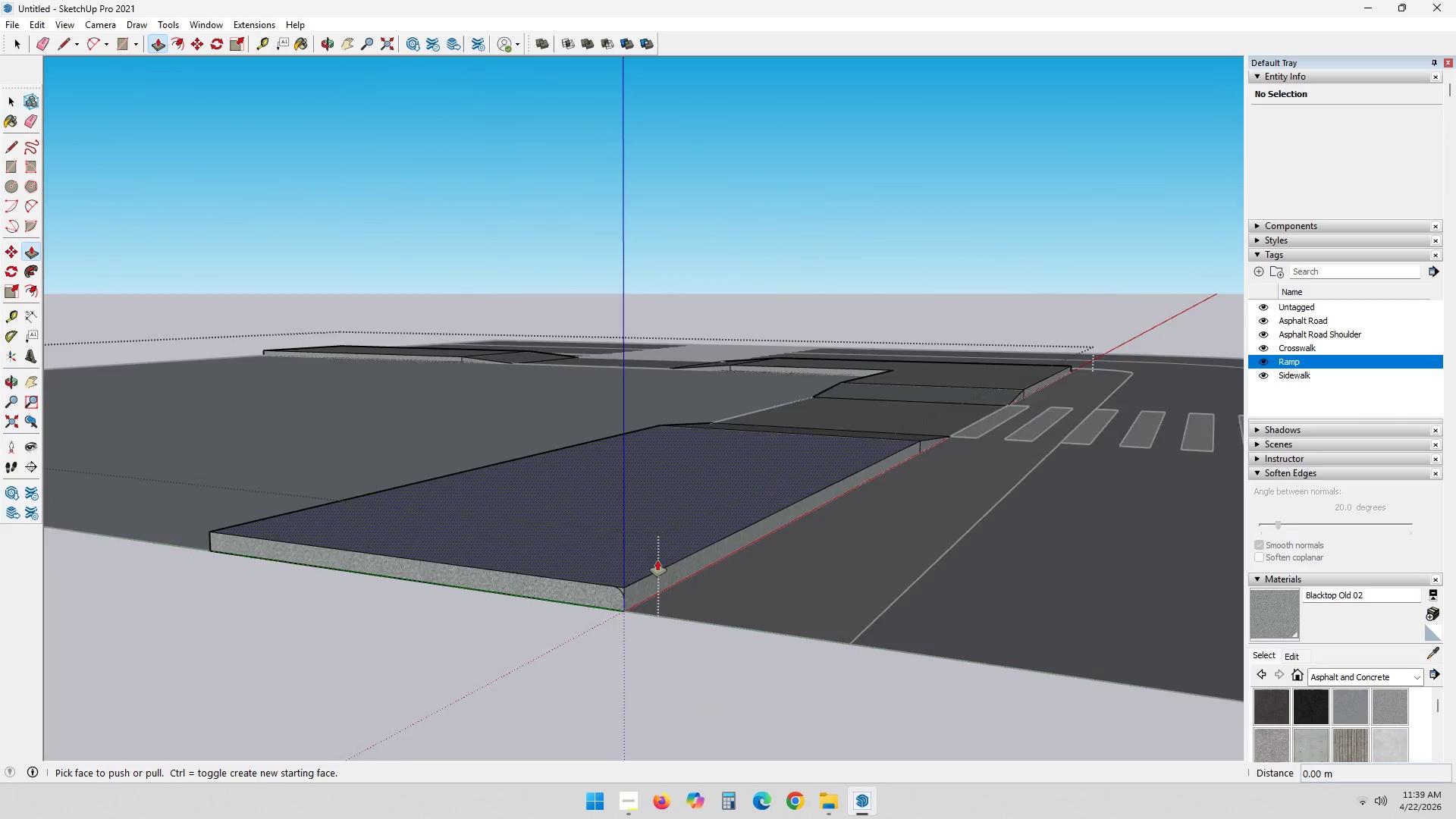 
key(Space)
 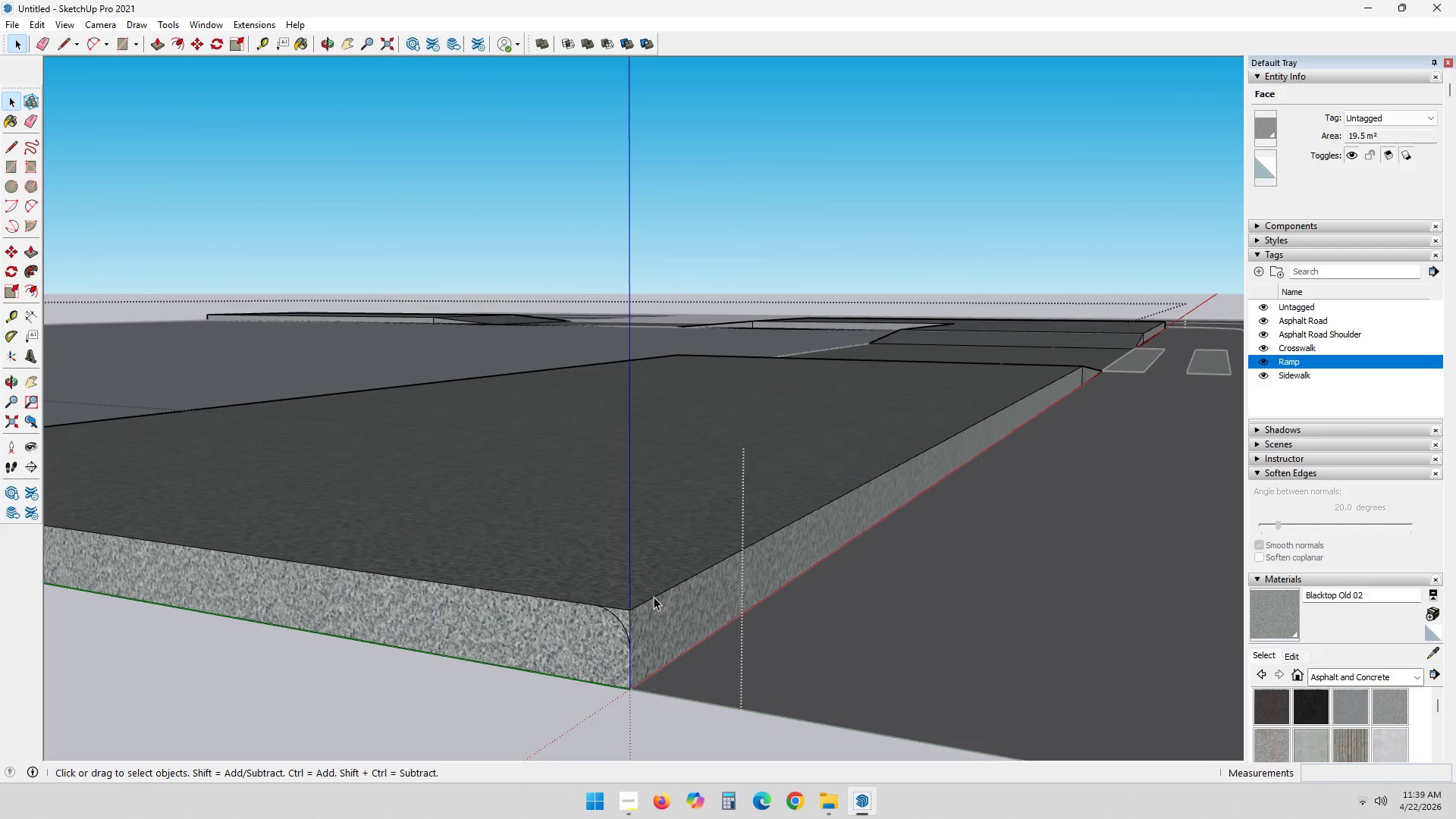 
scroll: coordinate [632, 588], scroll_direction: up, amount: 11.0
 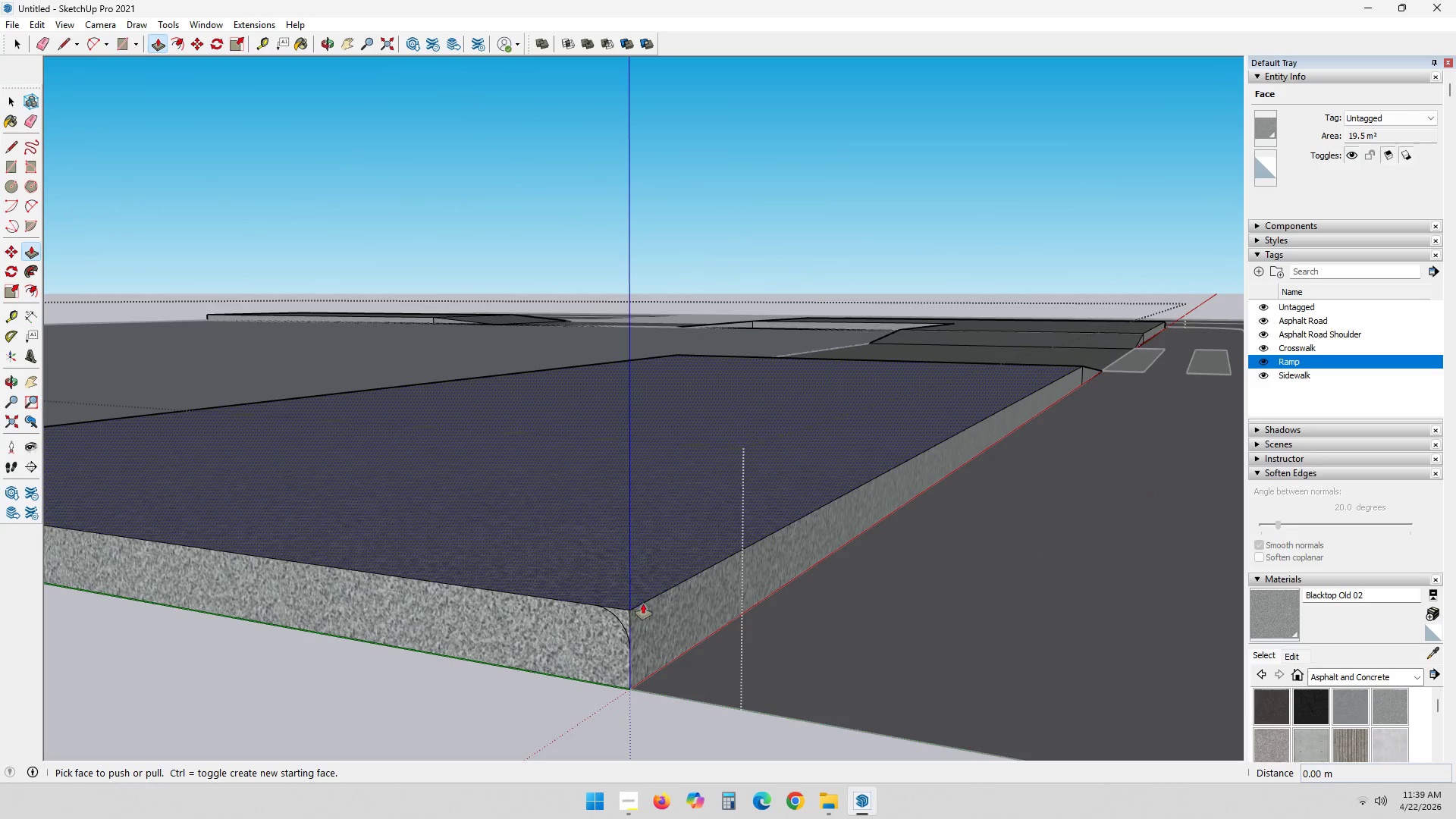 
left_click([654, 597])
 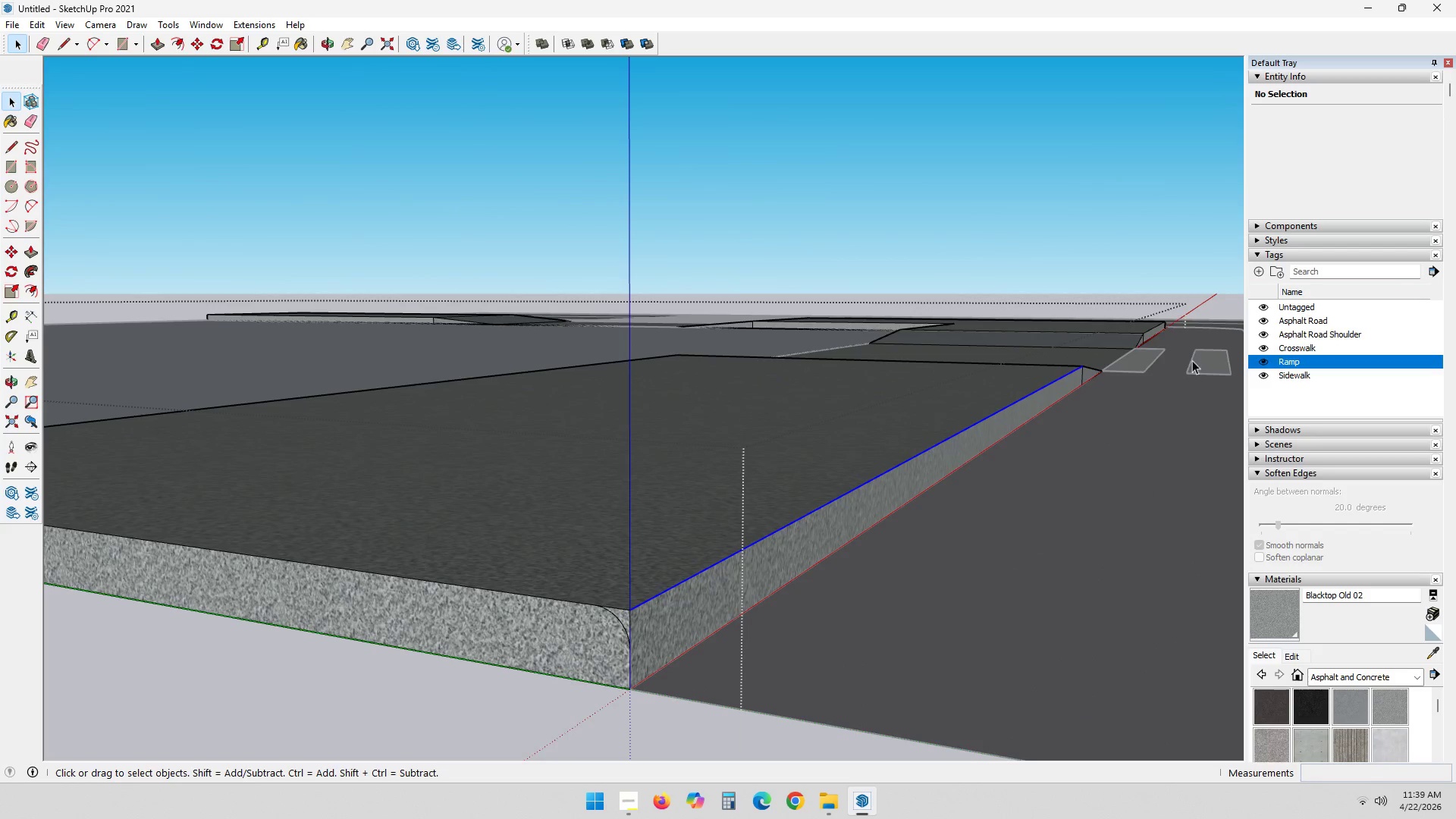 
hold_key(key=ShiftLeft, duration=0.48)
 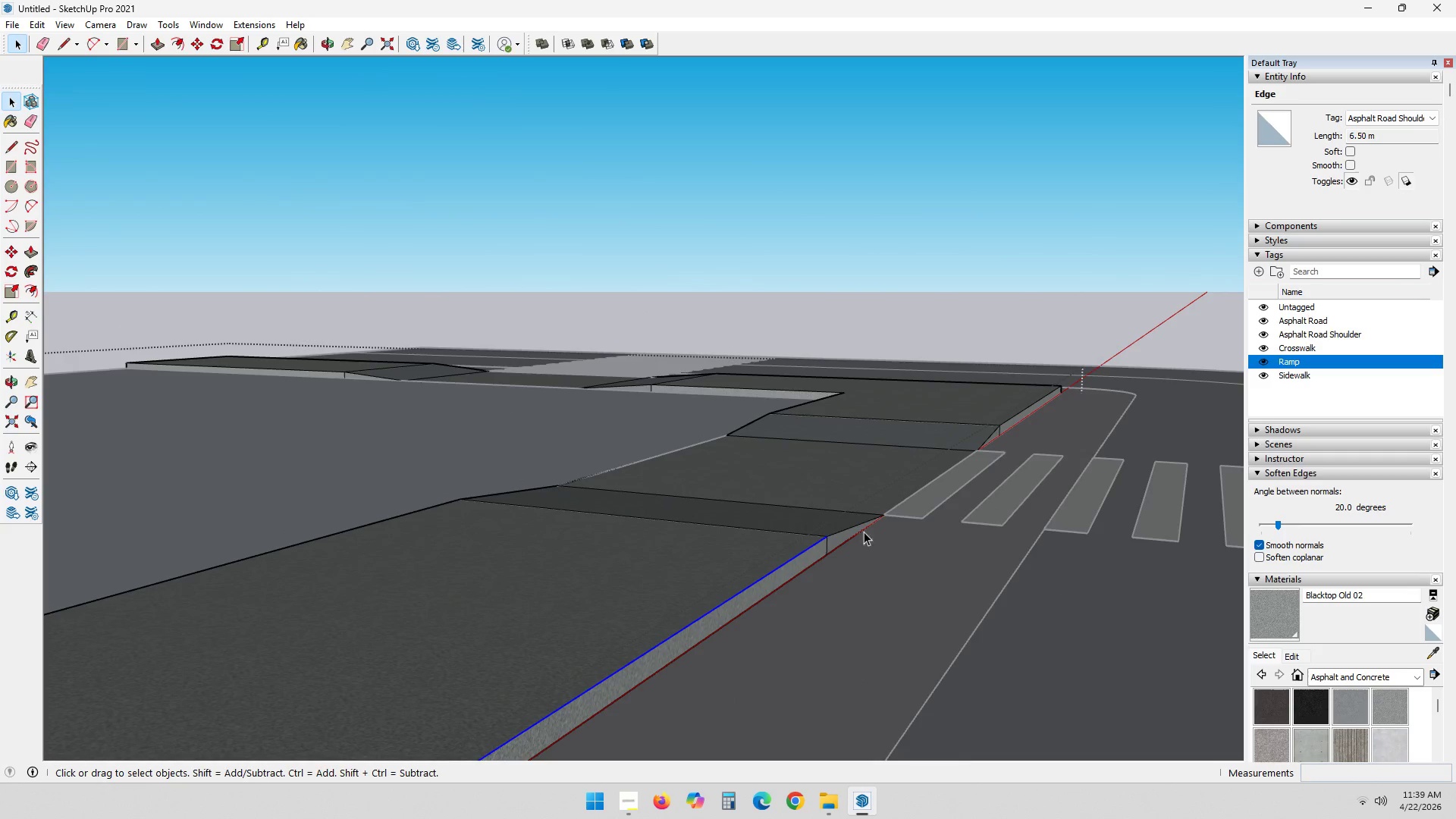 
hold_key(key=ControlLeft, duration=0.88)
 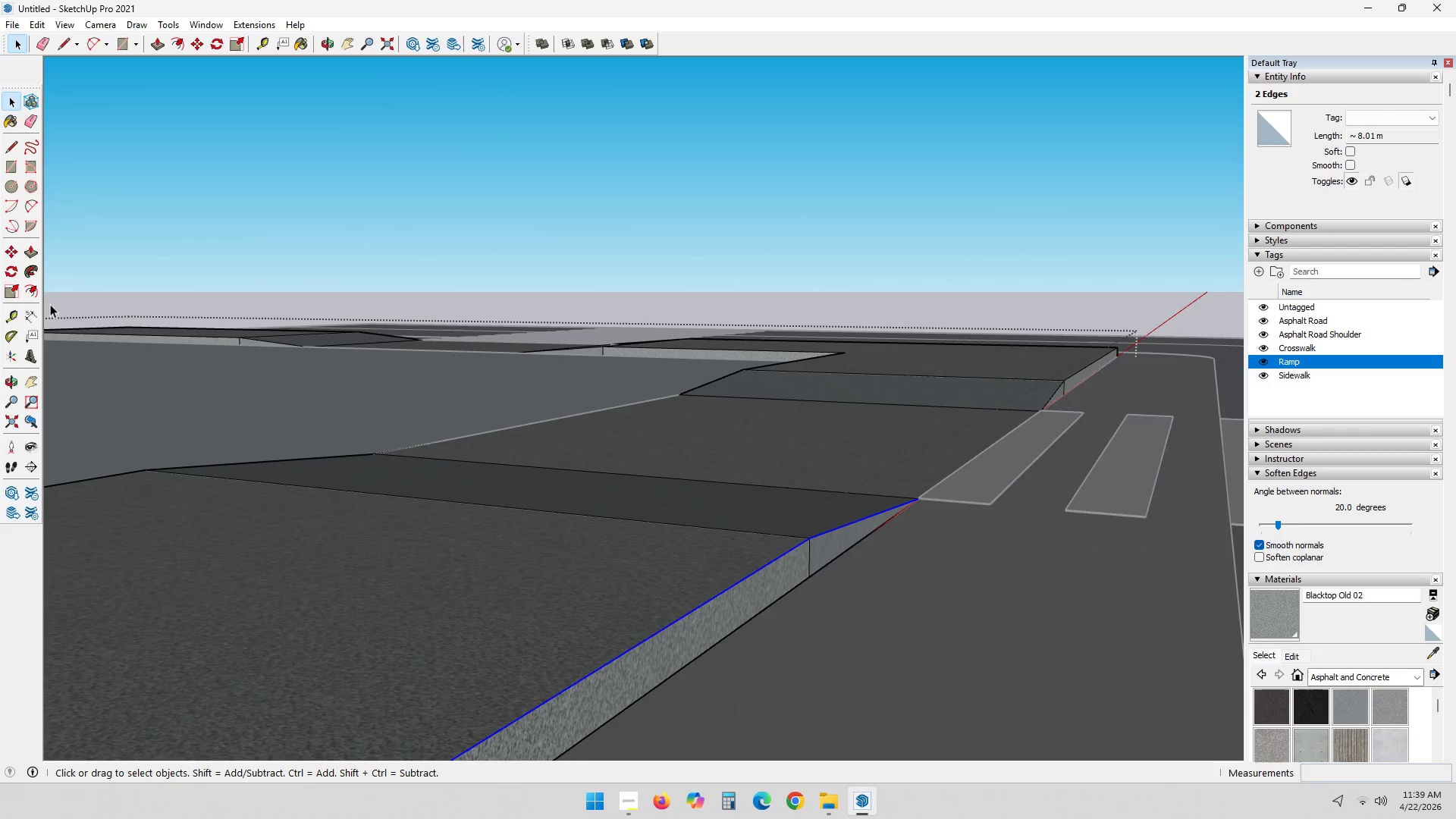 
scroll: coordinate [800, 556], scroll_direction: up, amount: 7.0
 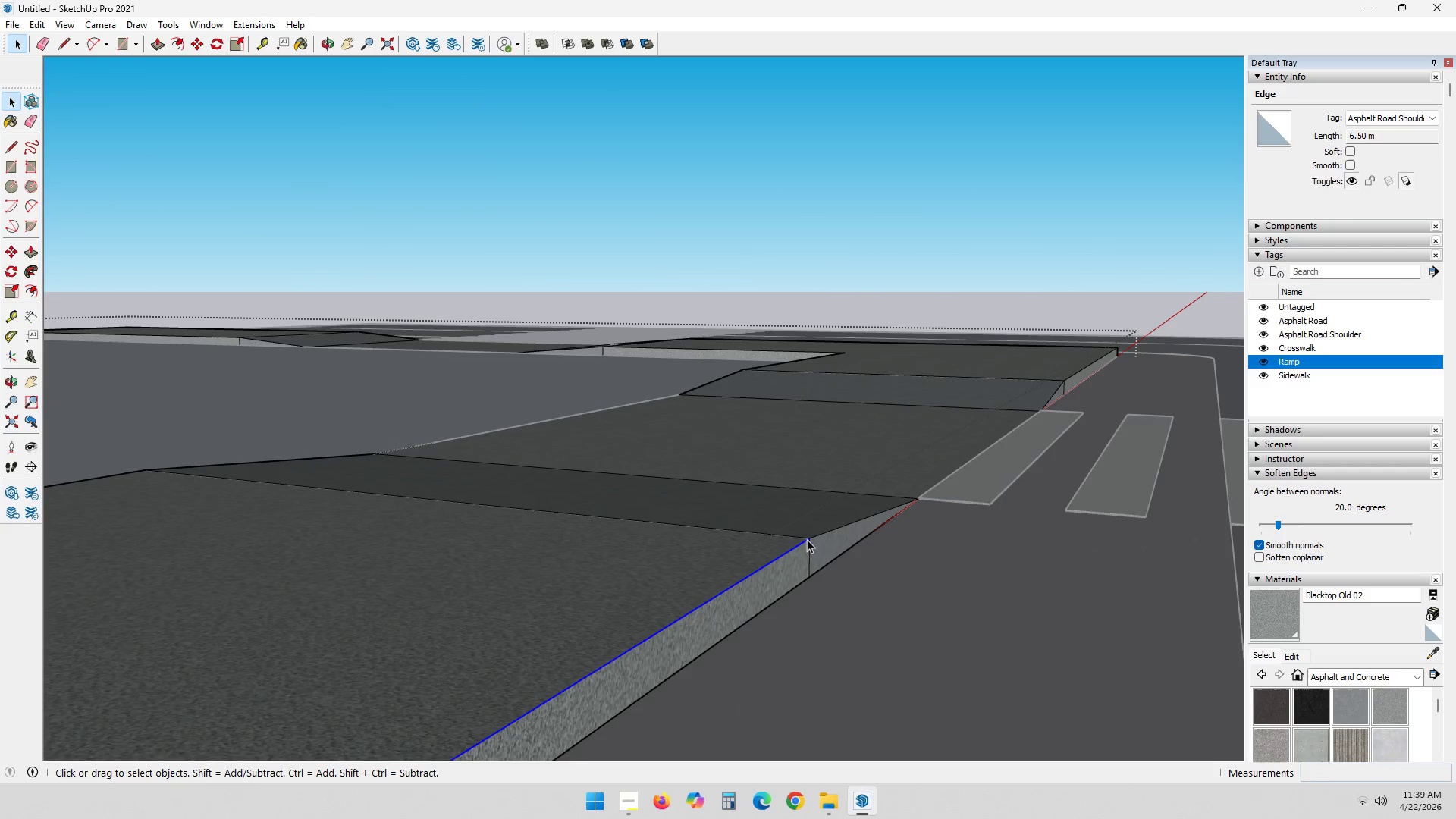 
left_click([821, 536])
 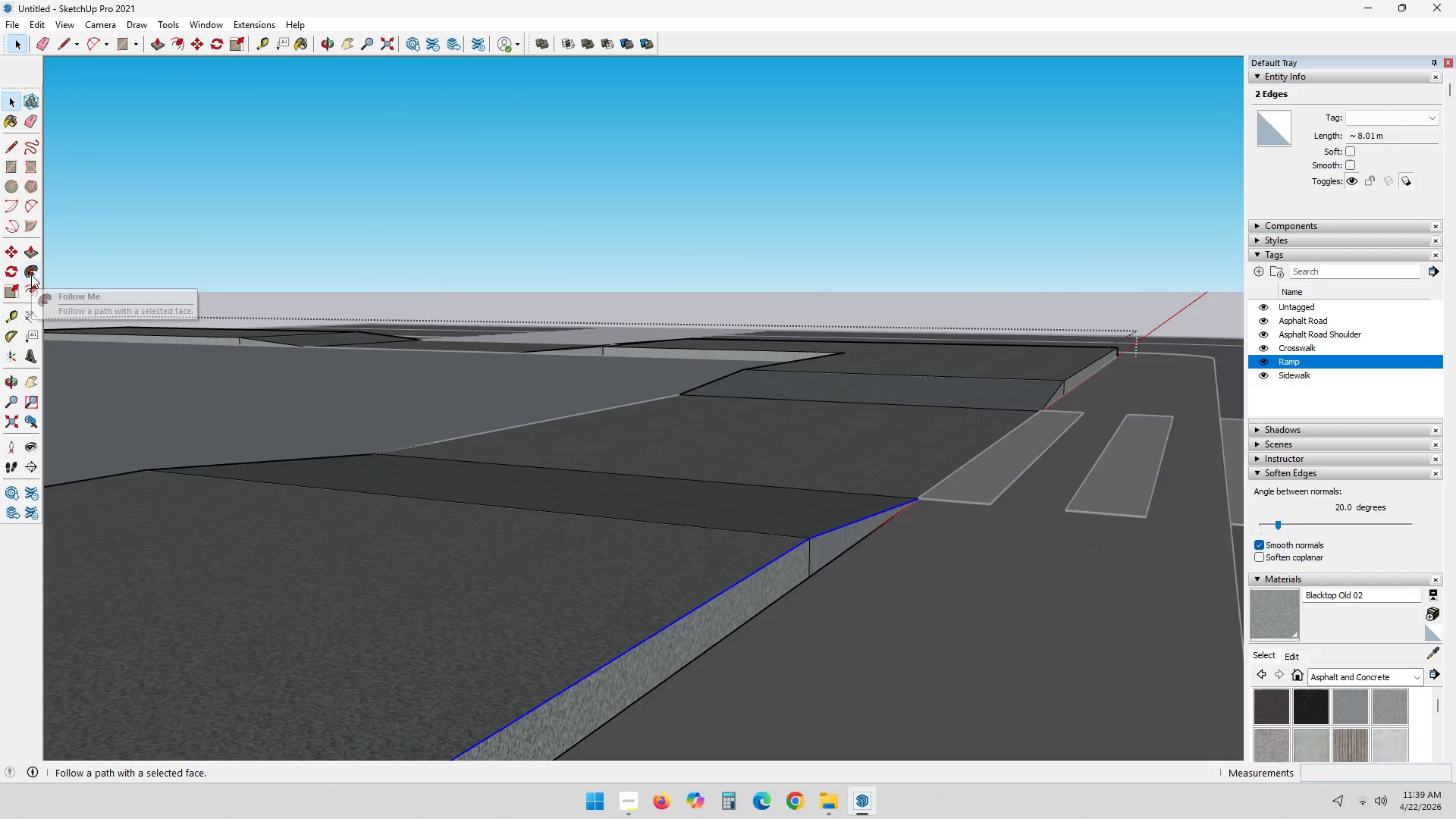 
hold_key(key=ShiftLeft, duration=0.48)
 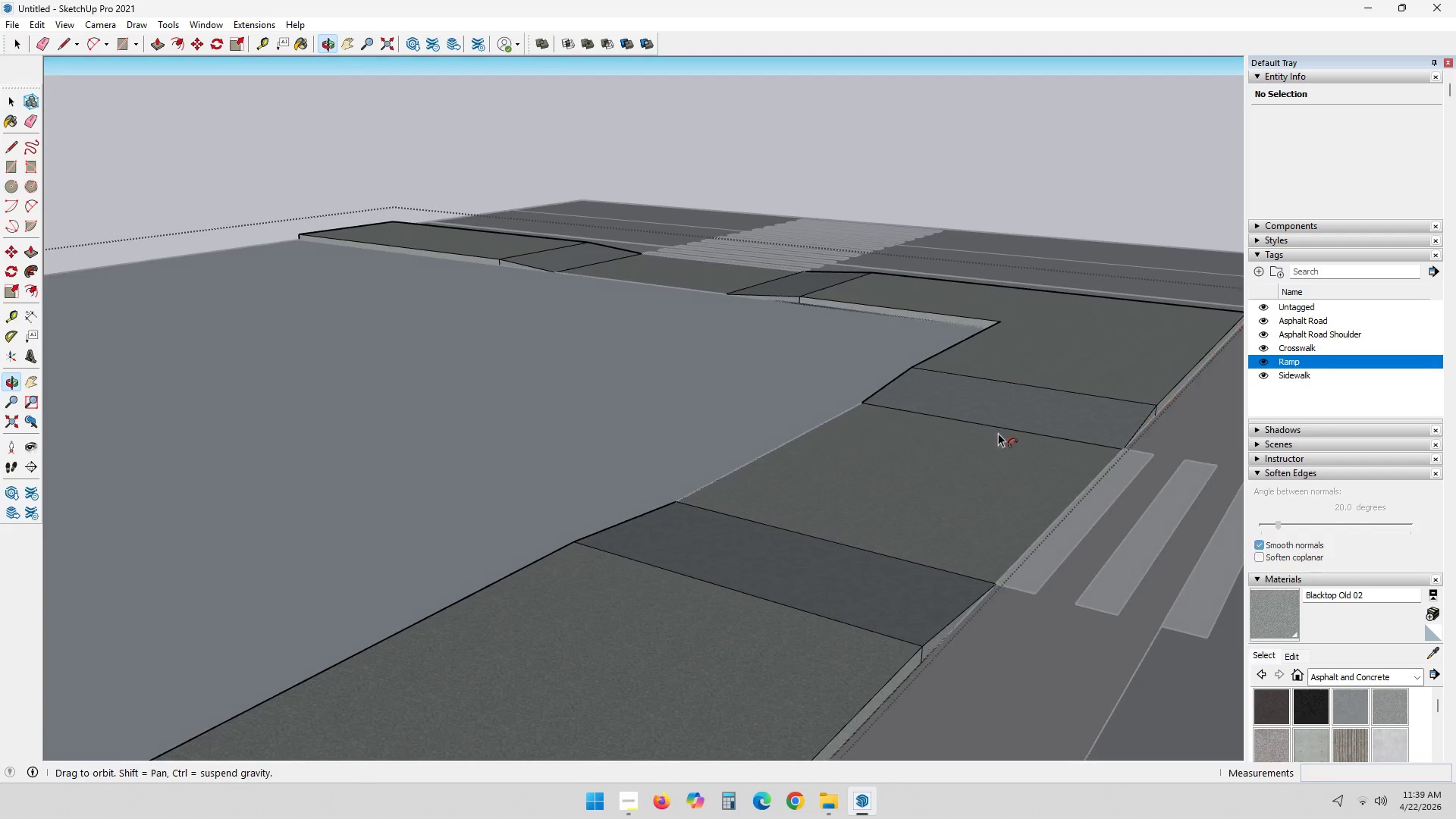 
scroll: coordinate [611, 612], scroll_direction: down, amount: 10.0
 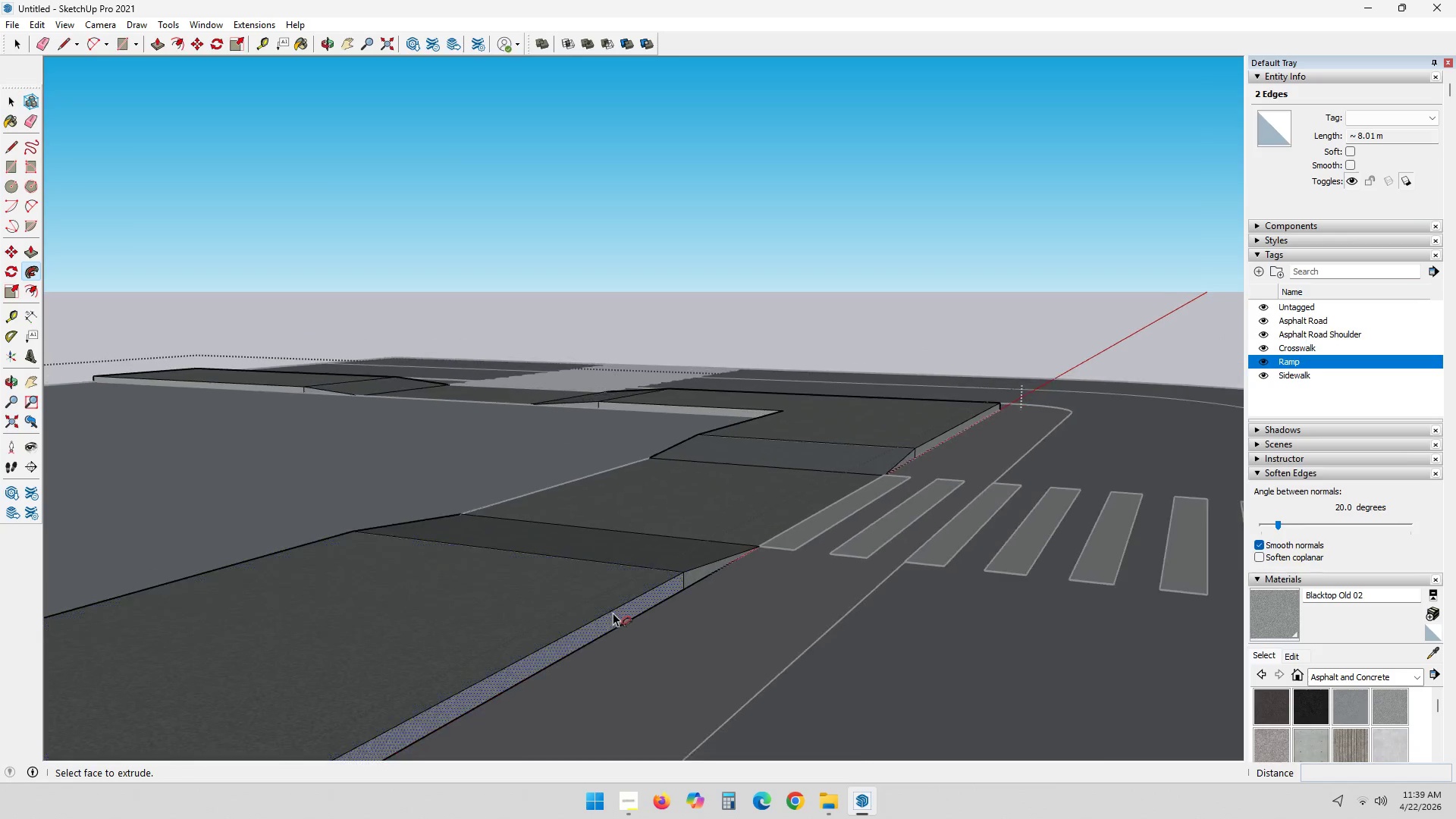 
hold_key(key=ShiftLeft, duration=0.5)
 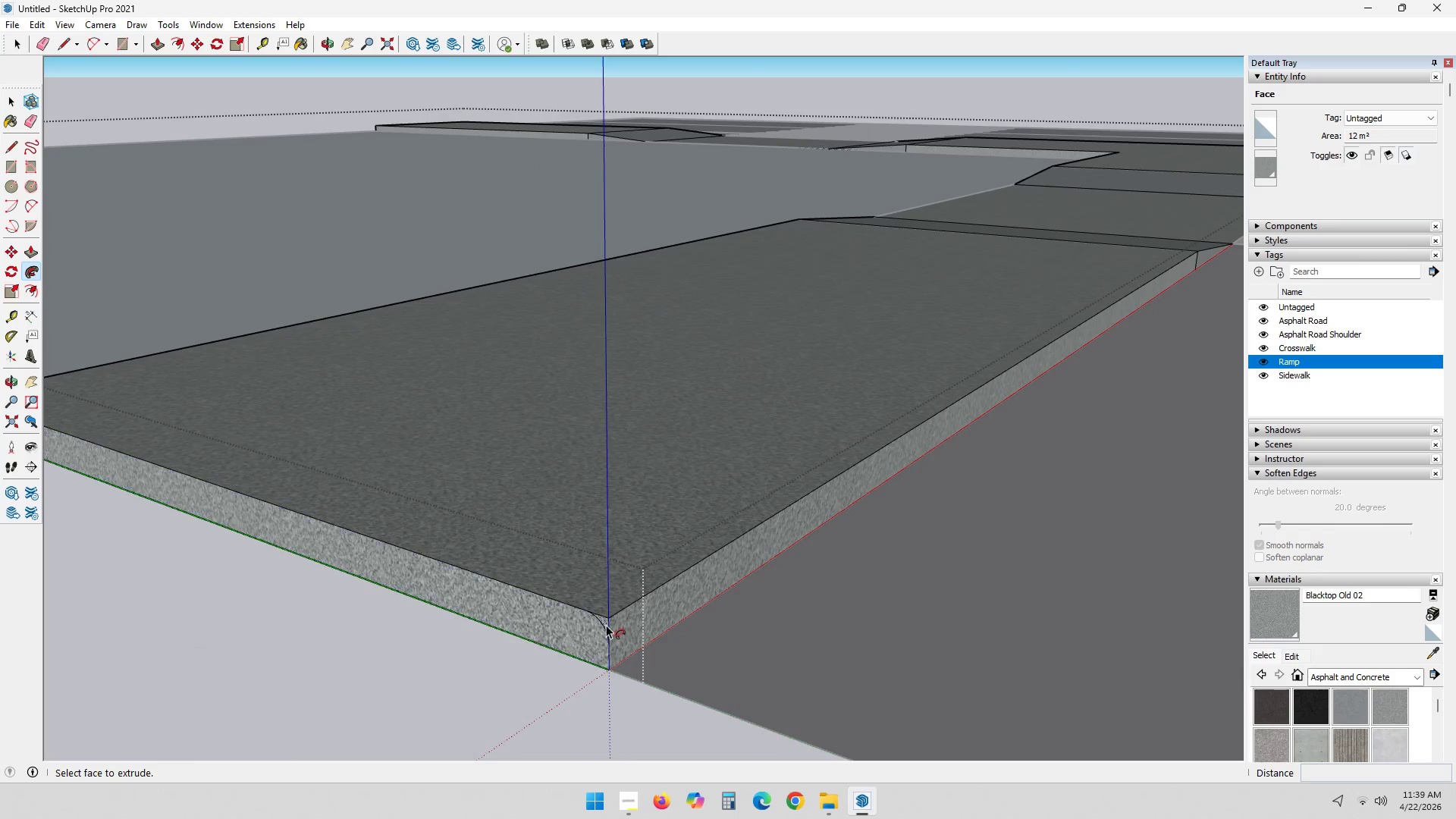 
left_click([607, 623])
 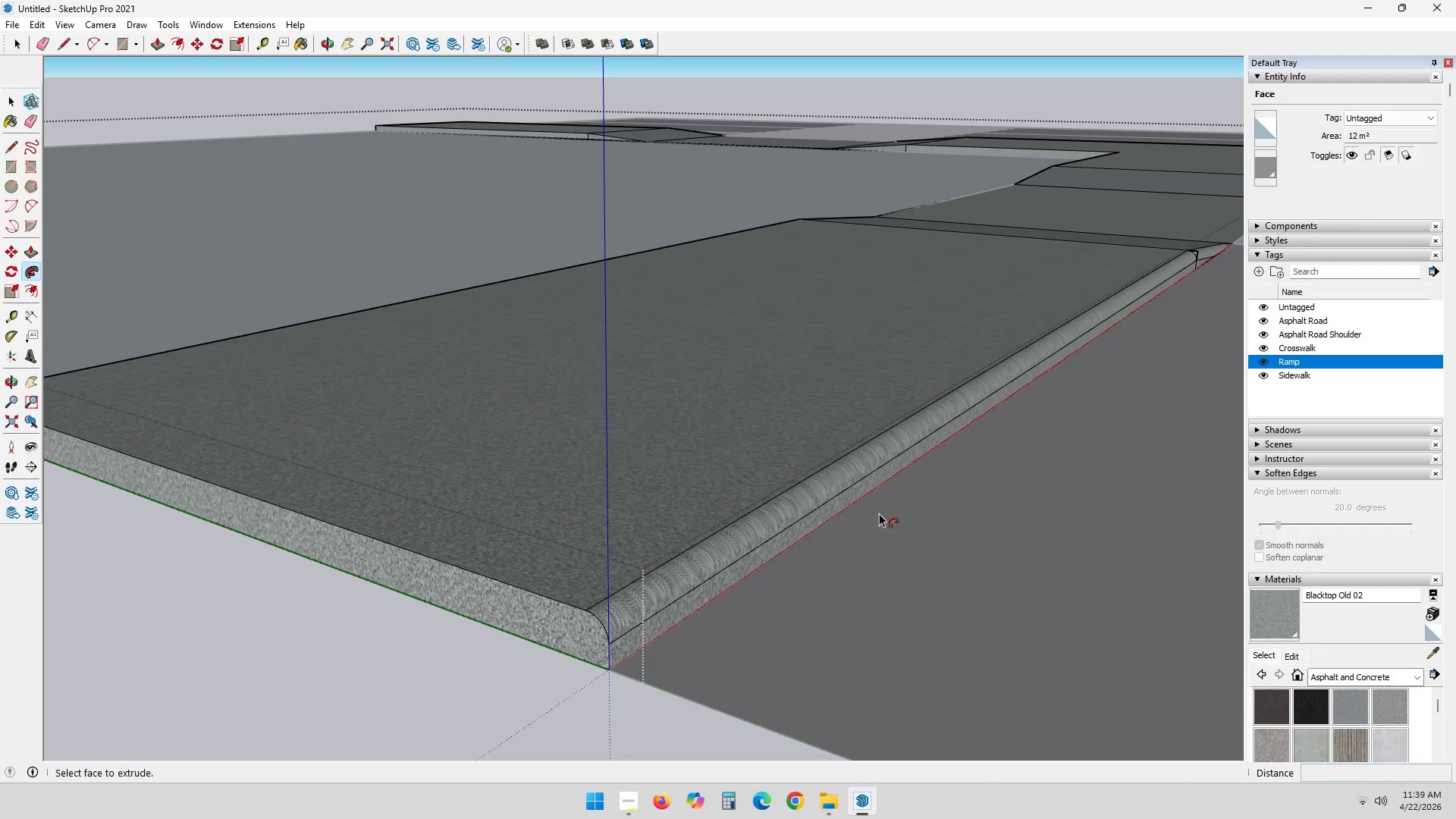 
hold_key(key=ShiftLeft, duration=0.5)
 